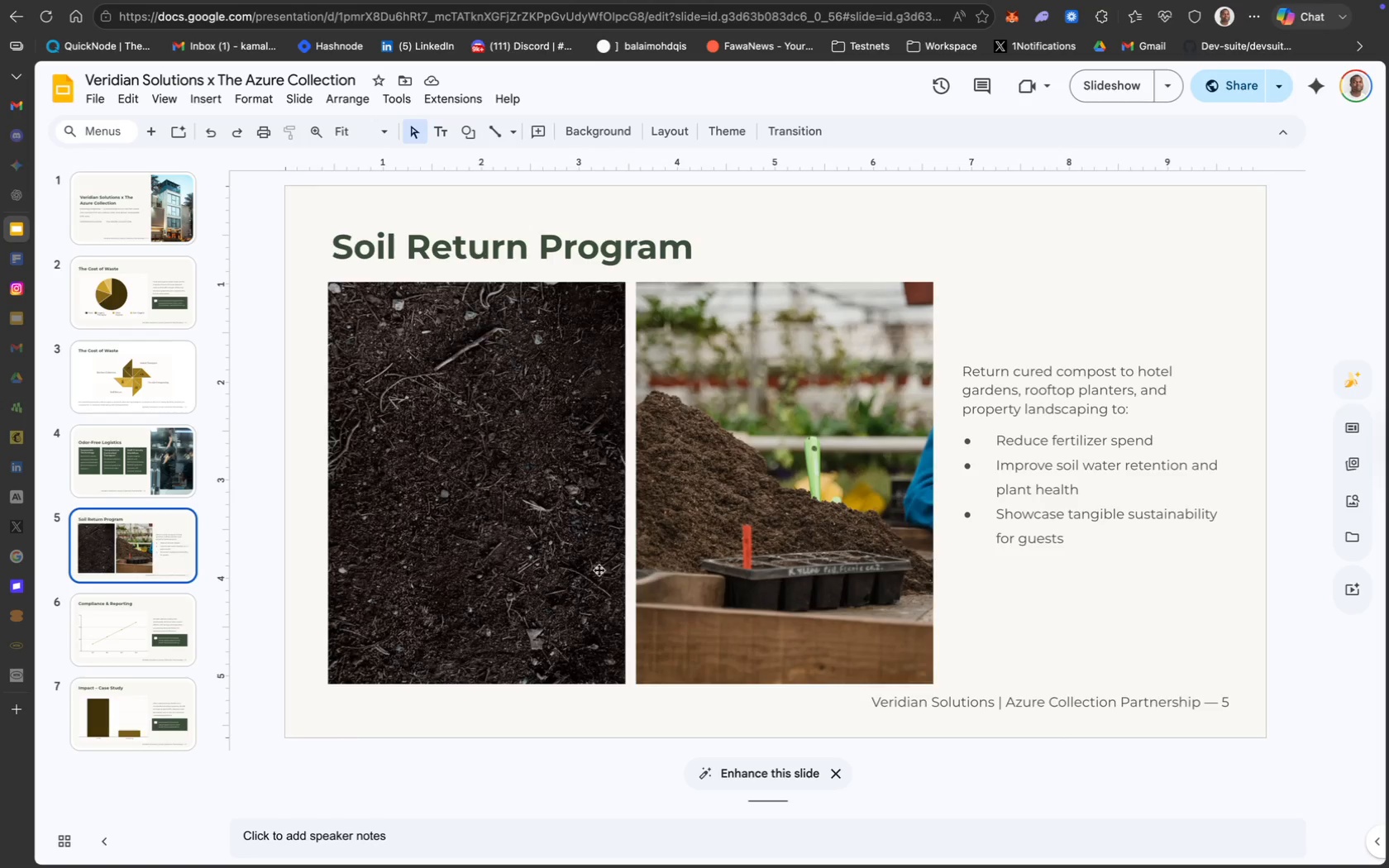 
key(Meta+V)
 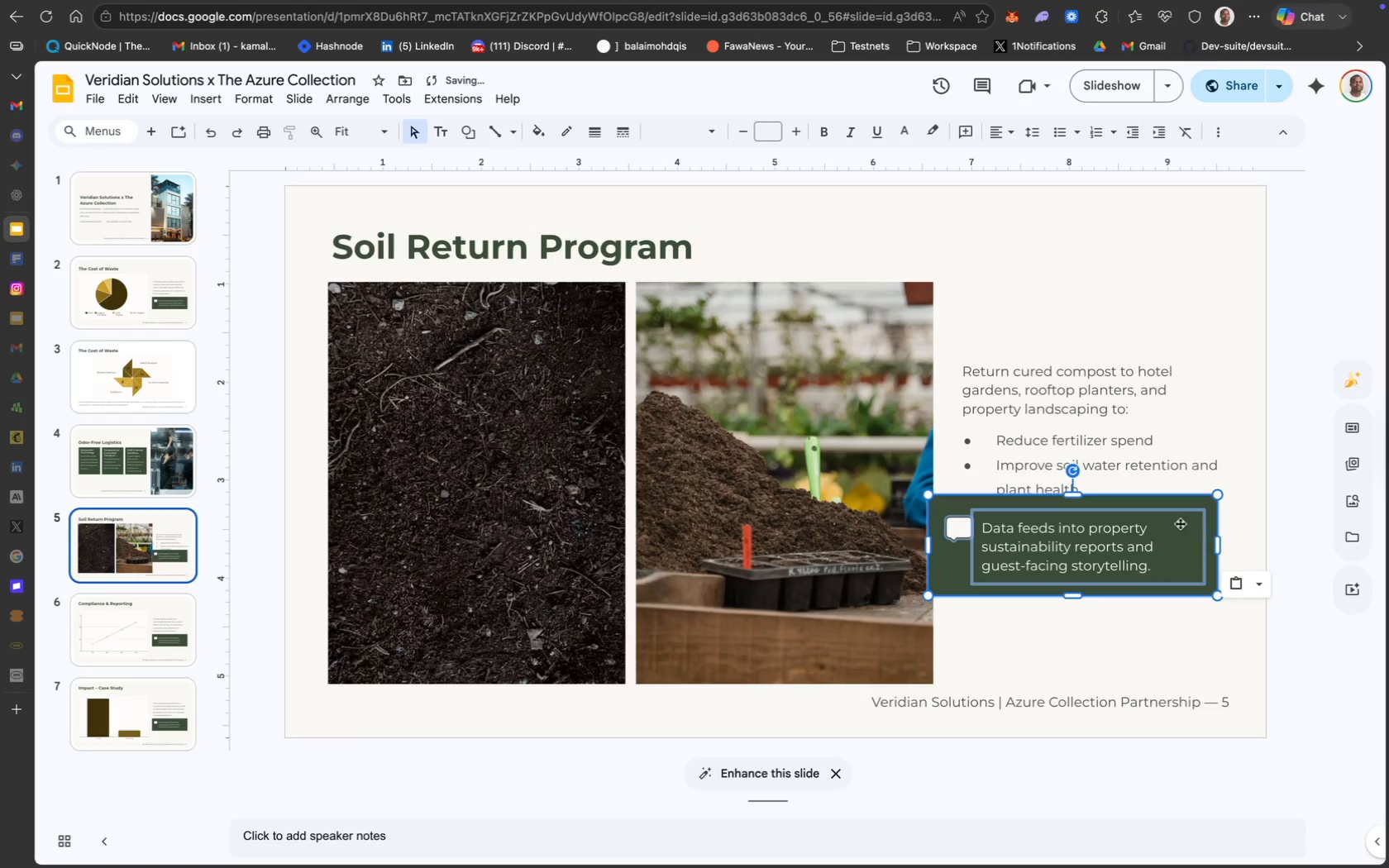 
left_click_drag(start_coordinate=[1172, 523], to_coordinate=[1191, 576])
 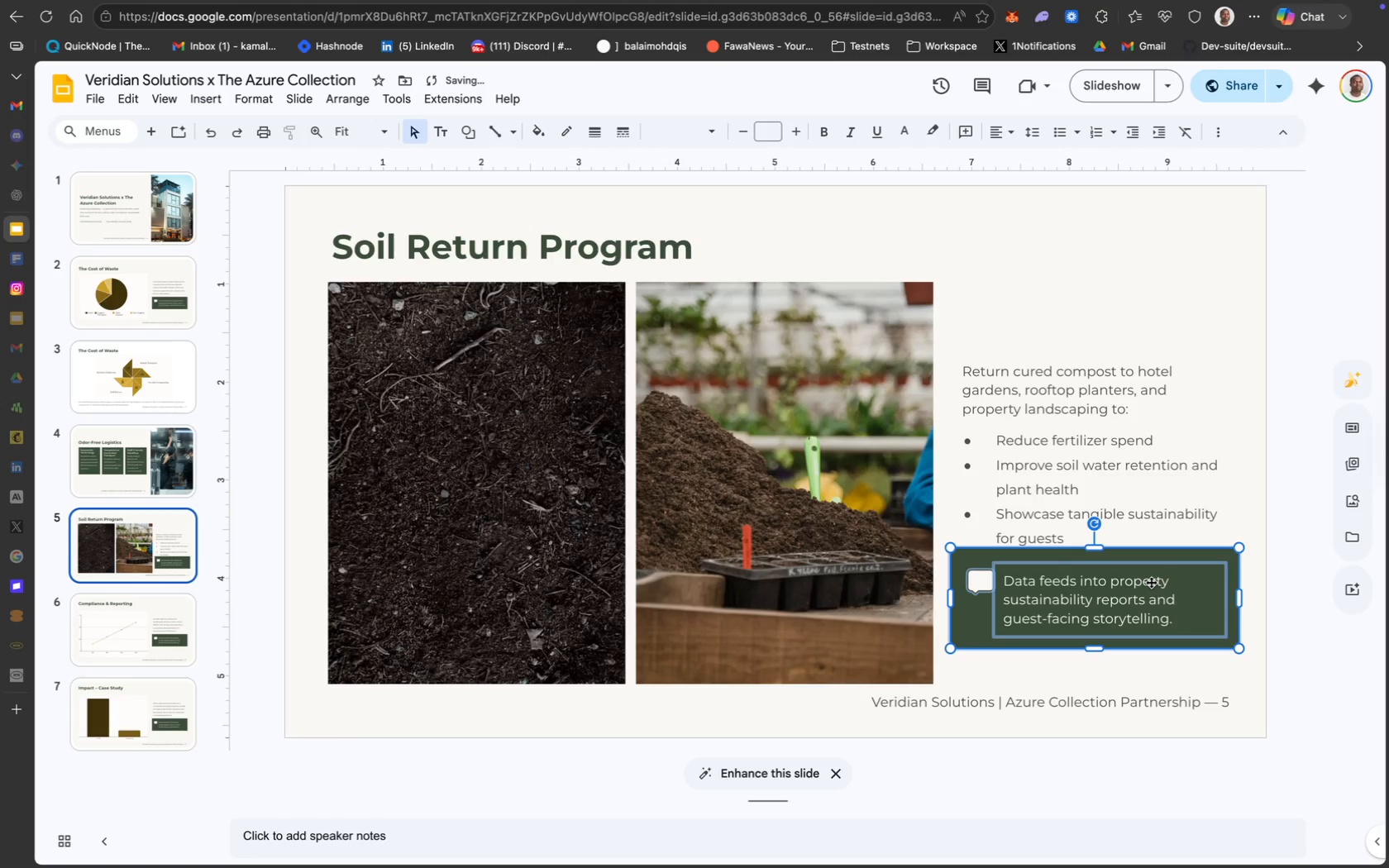 
key(ArrowDown)
 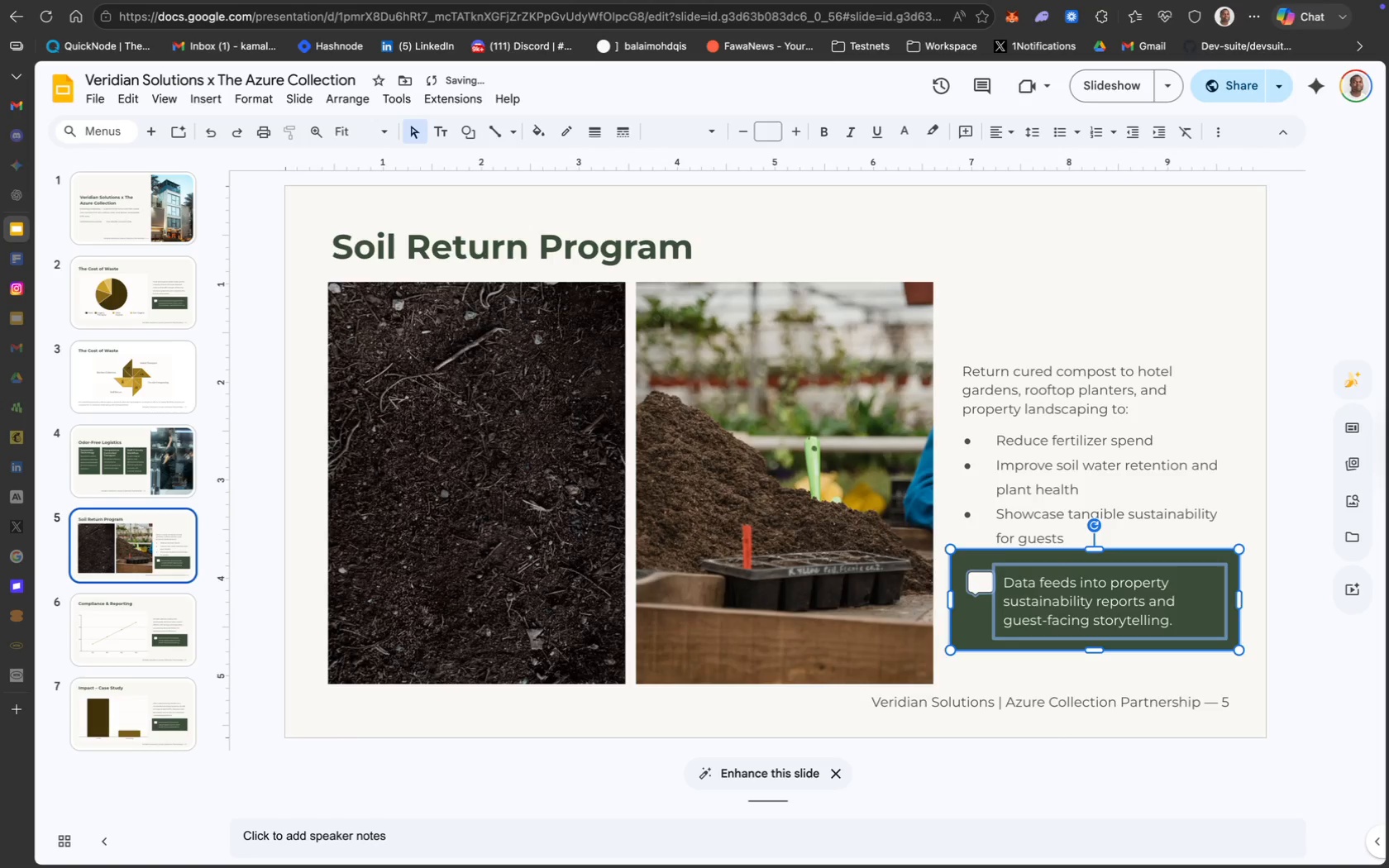 
key(ArrowDown)
 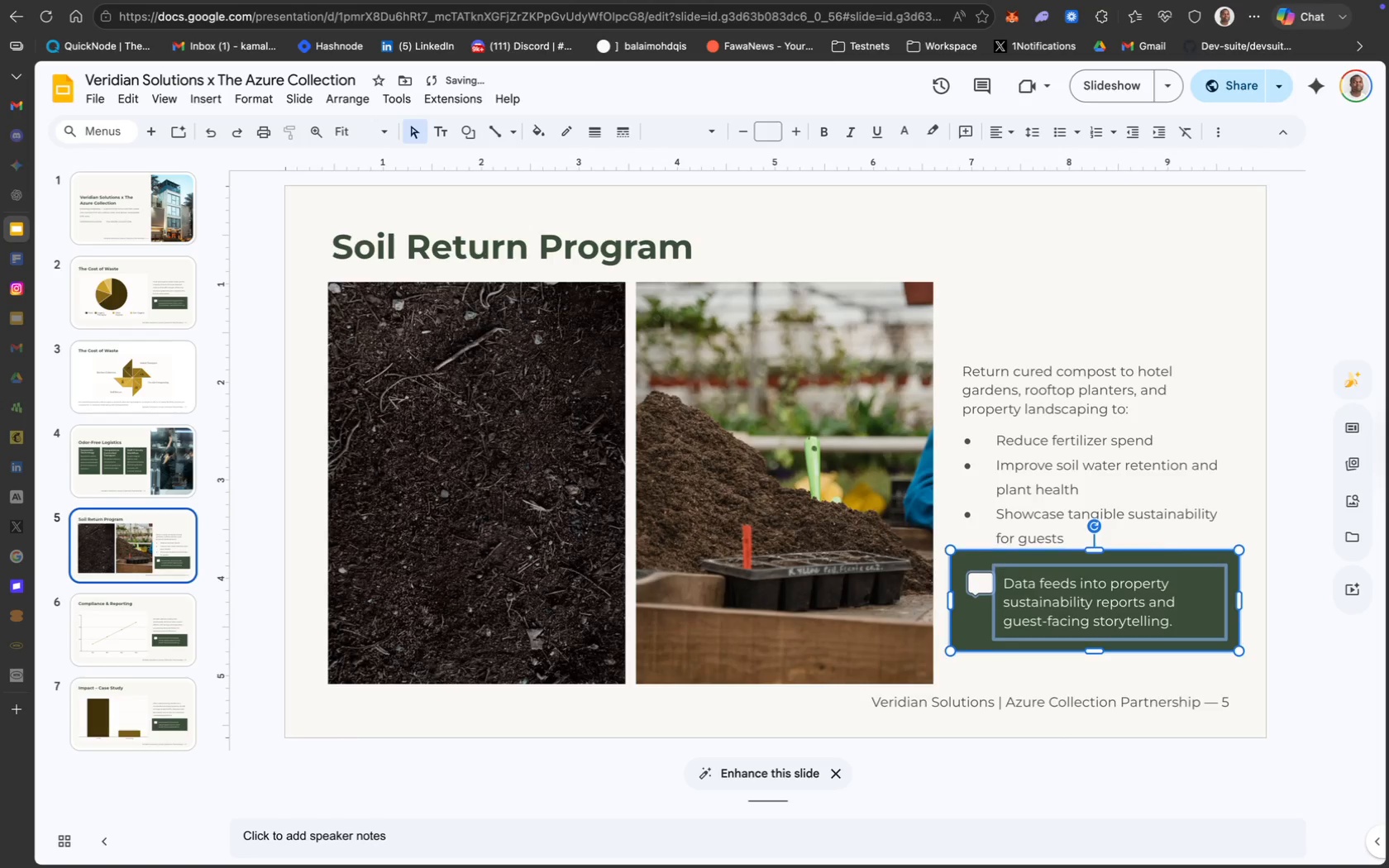 
key(ArrowDown)
 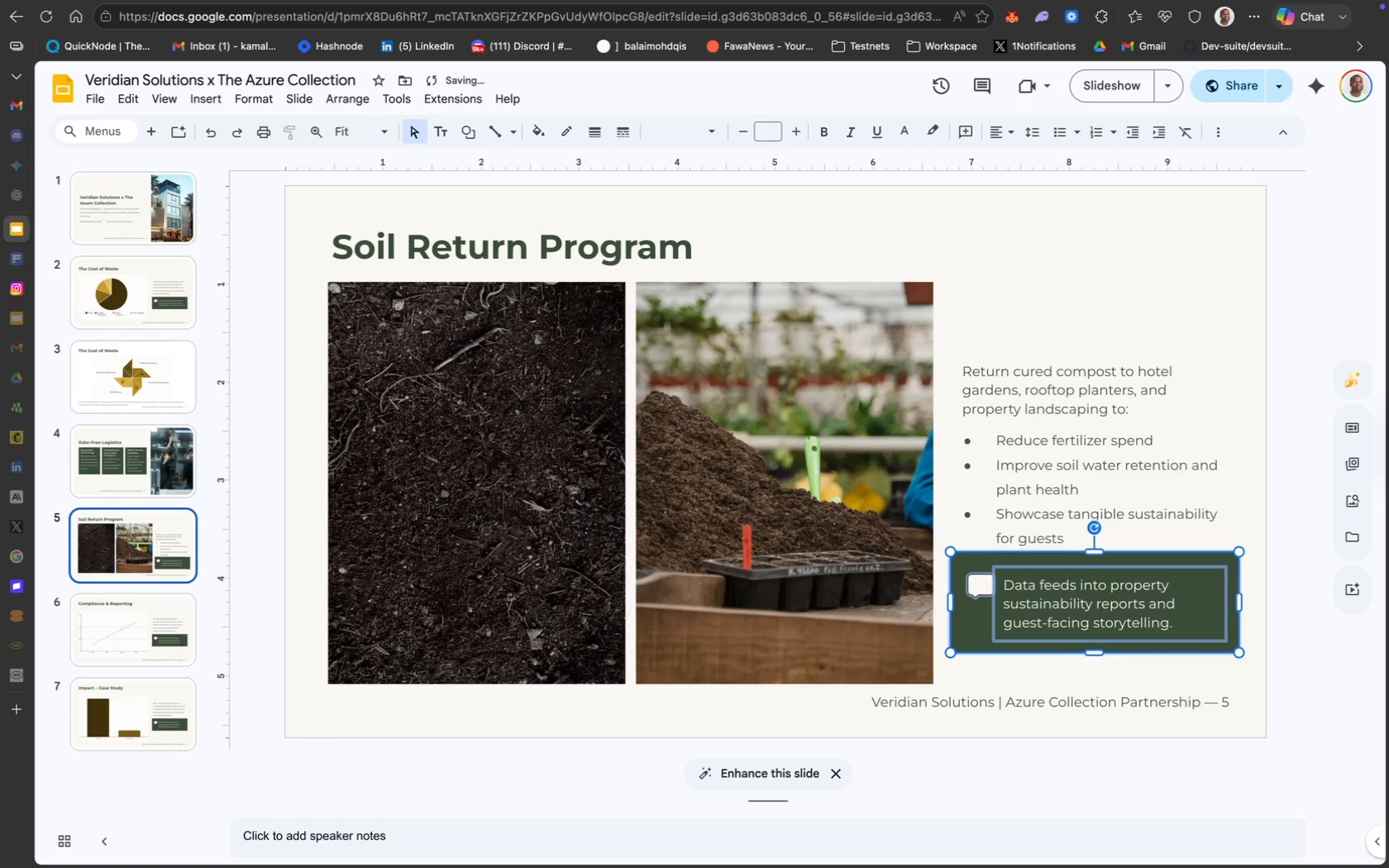 
key(ArrowDown)
 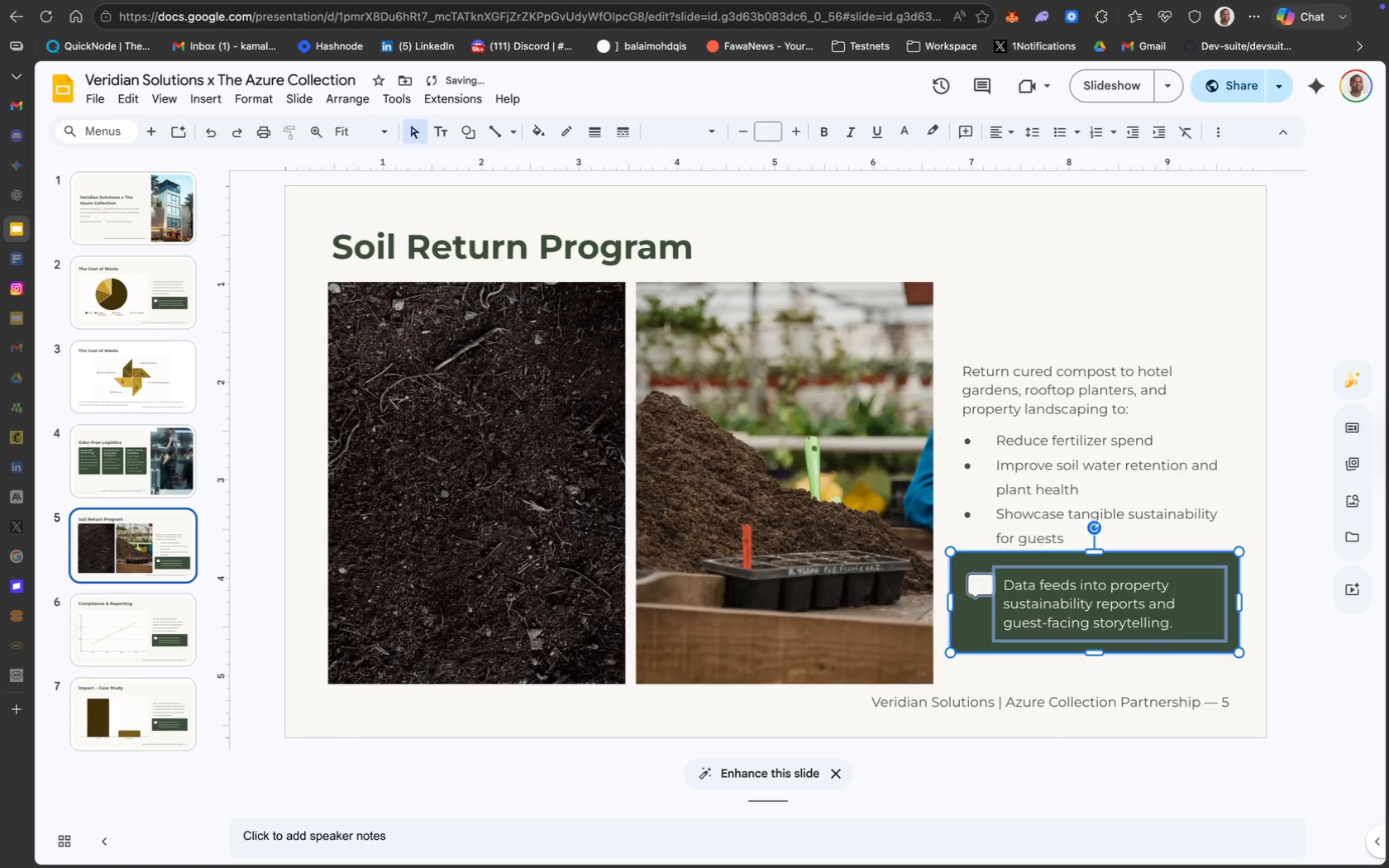 
key(ArrowDown)
 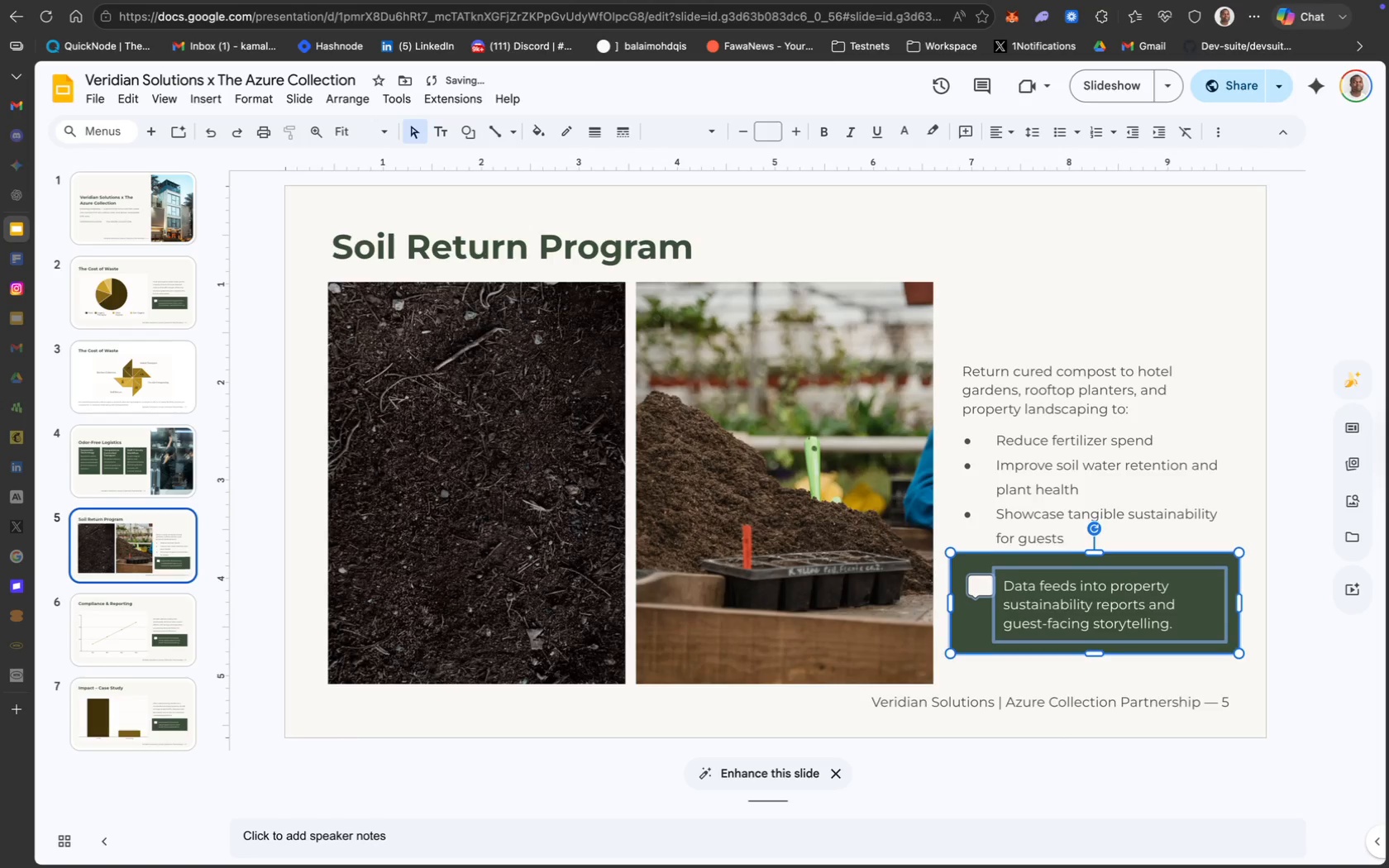 
key(ArrowDown)
 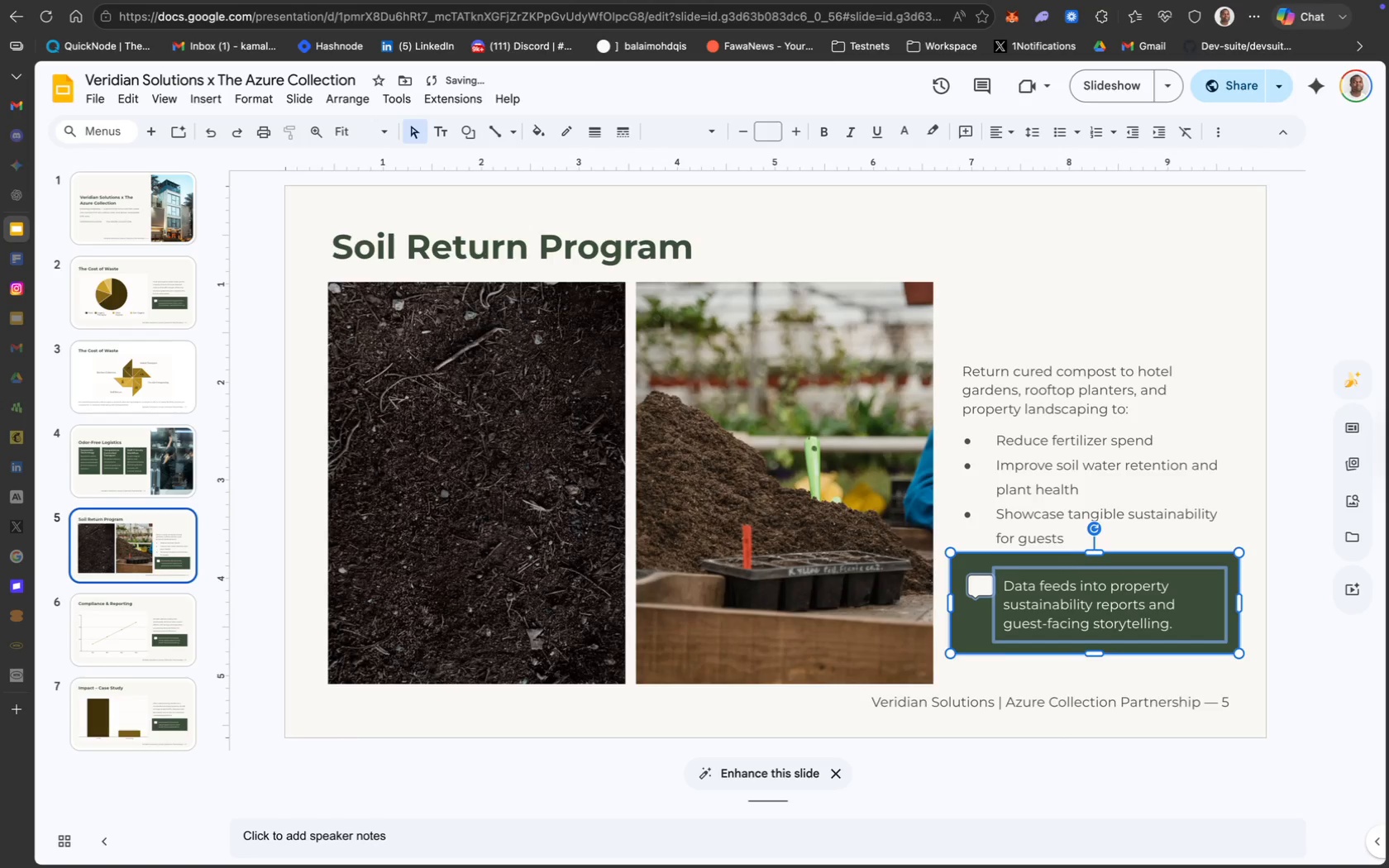 
key(ArrowDown)
 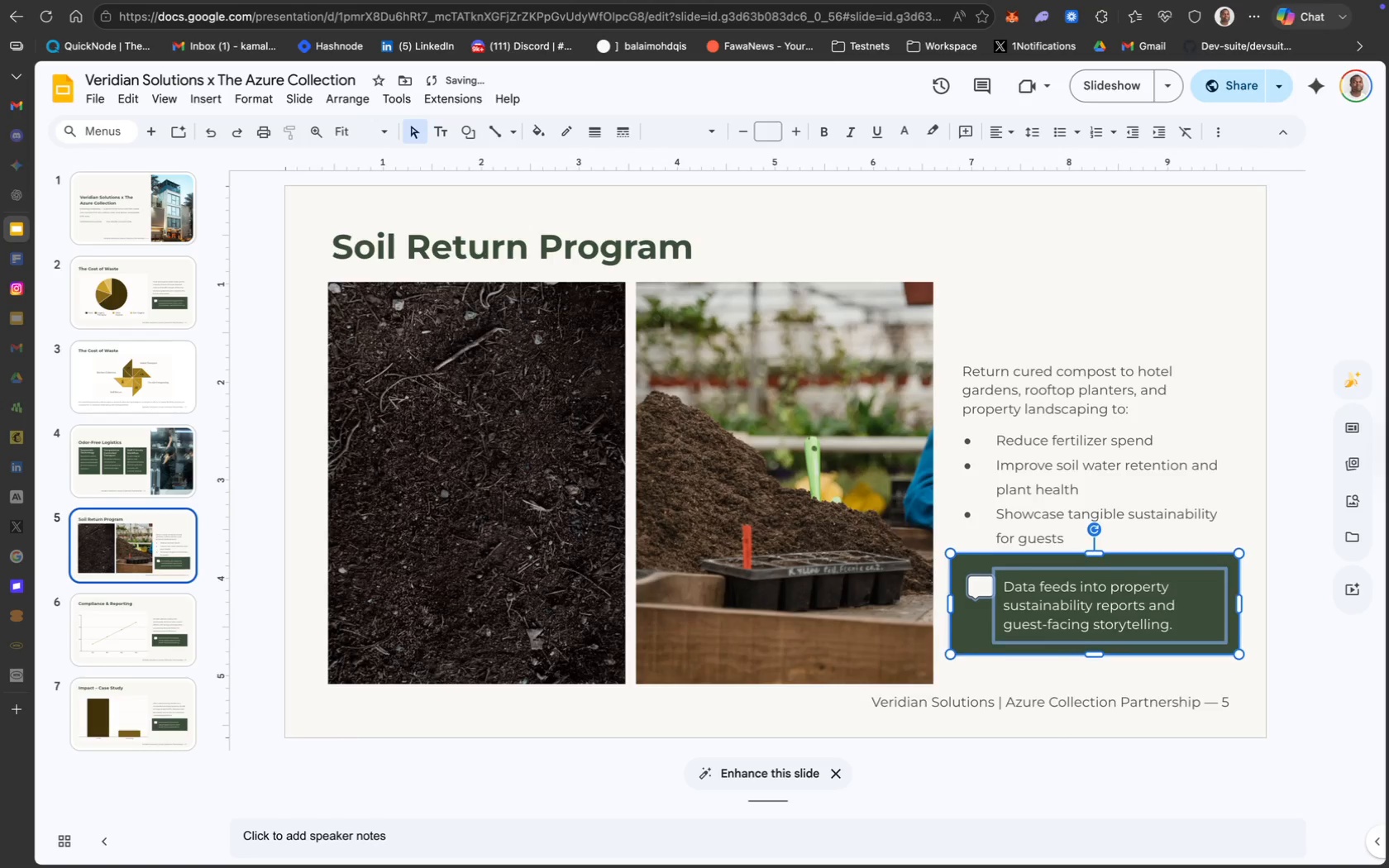 
key(ArrowDown)
 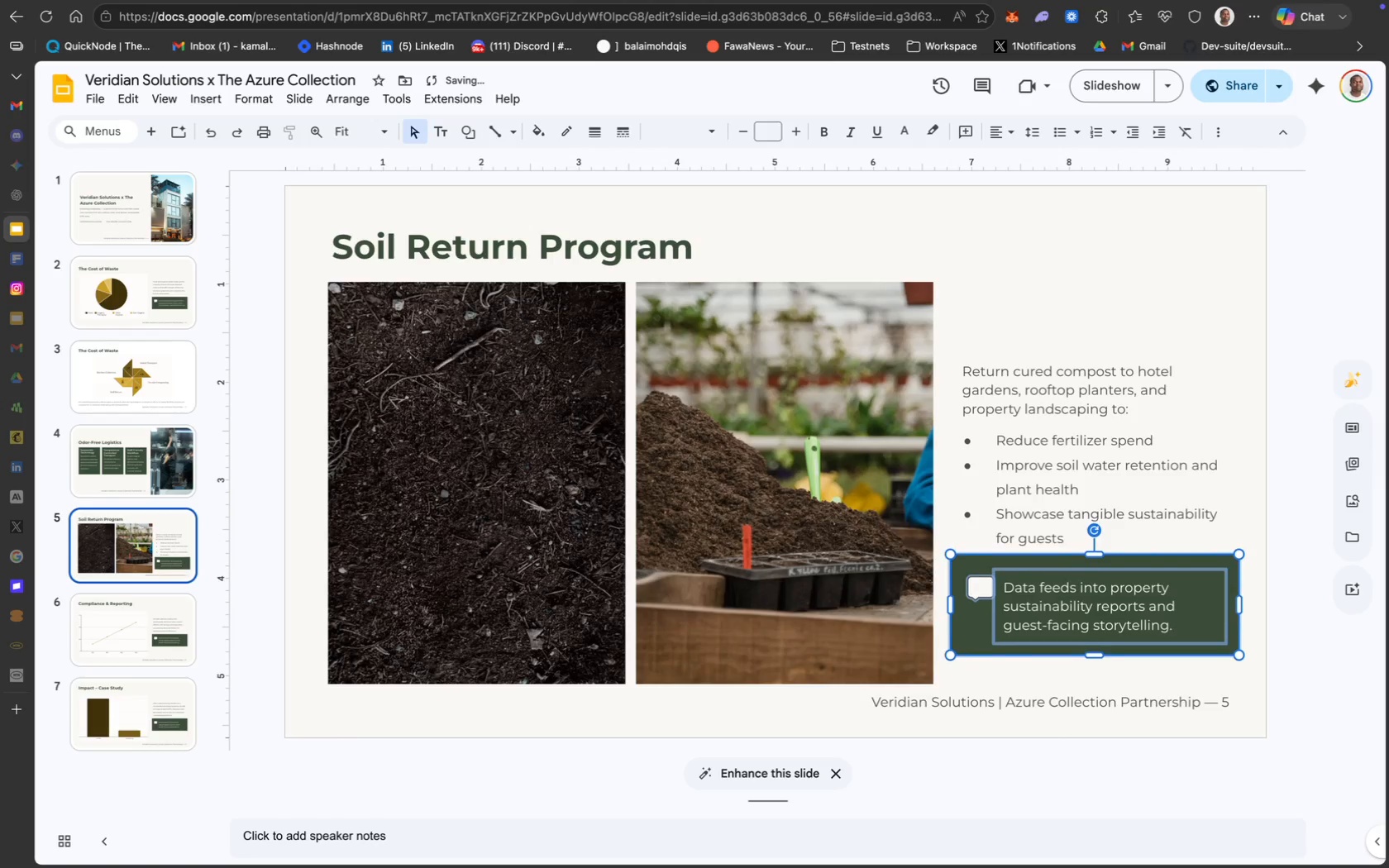 
key(ArrowDown)
 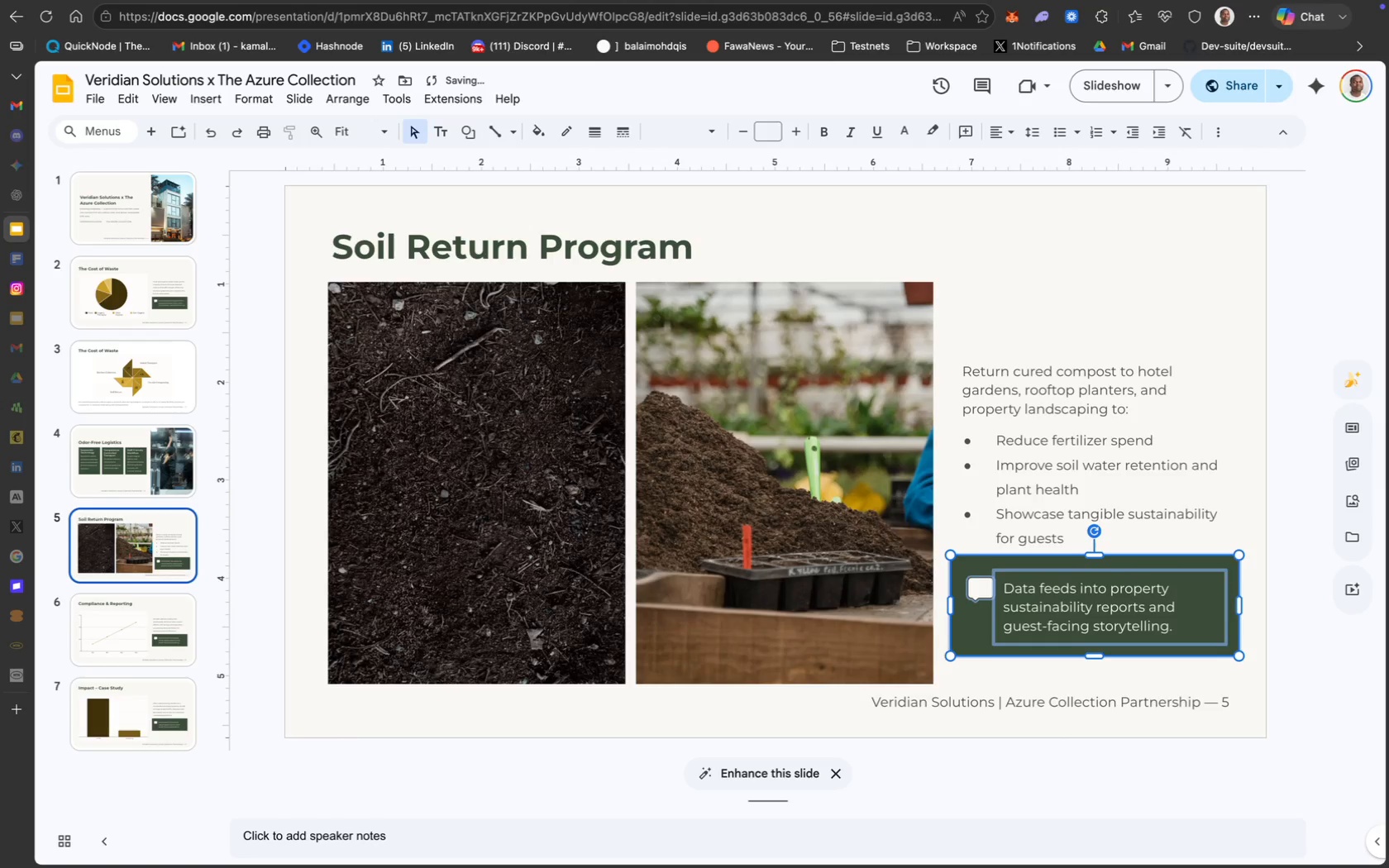 
key(ArrowDown)
 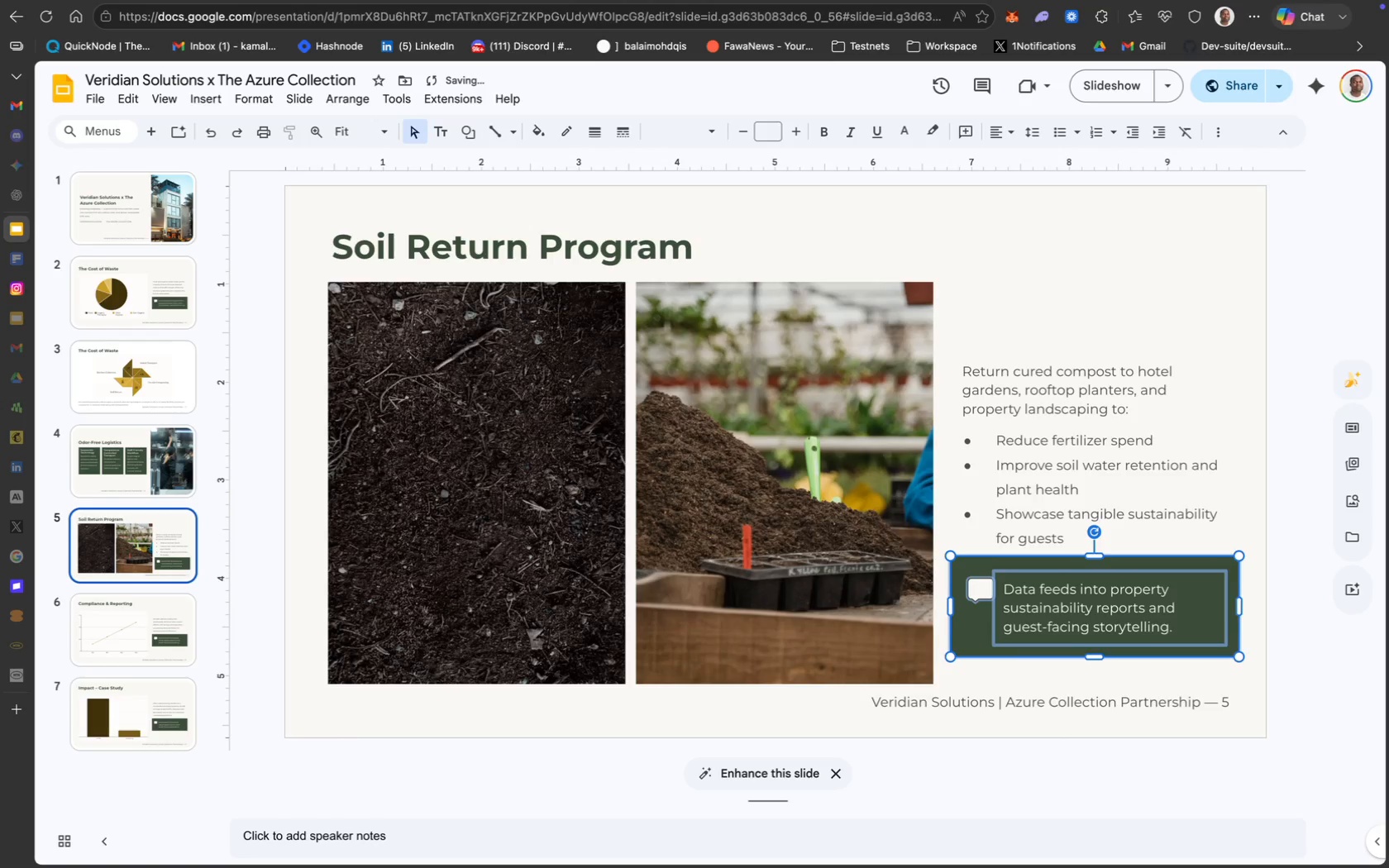 
key(ArrowDown)
 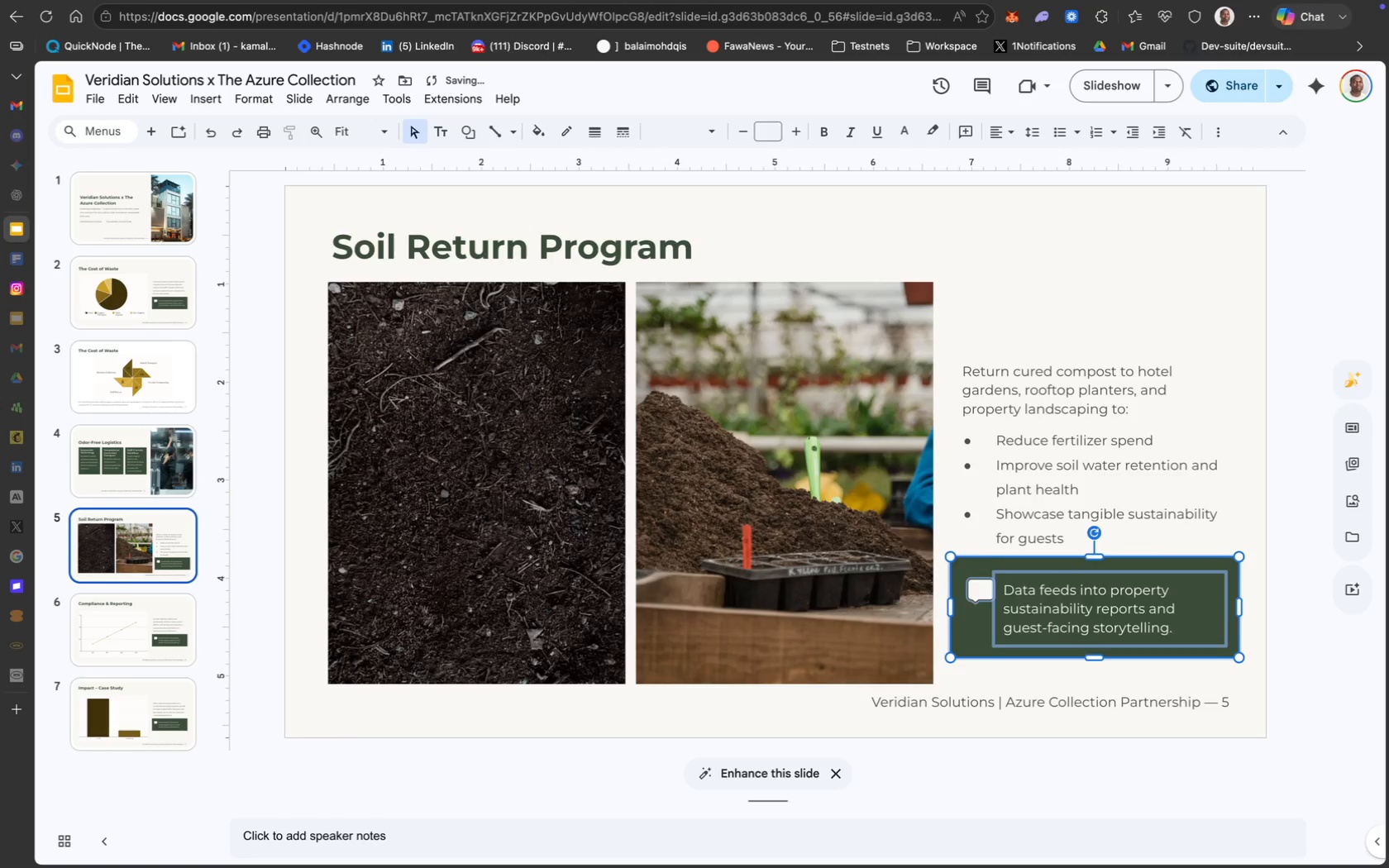 
key(ArrowDown)
 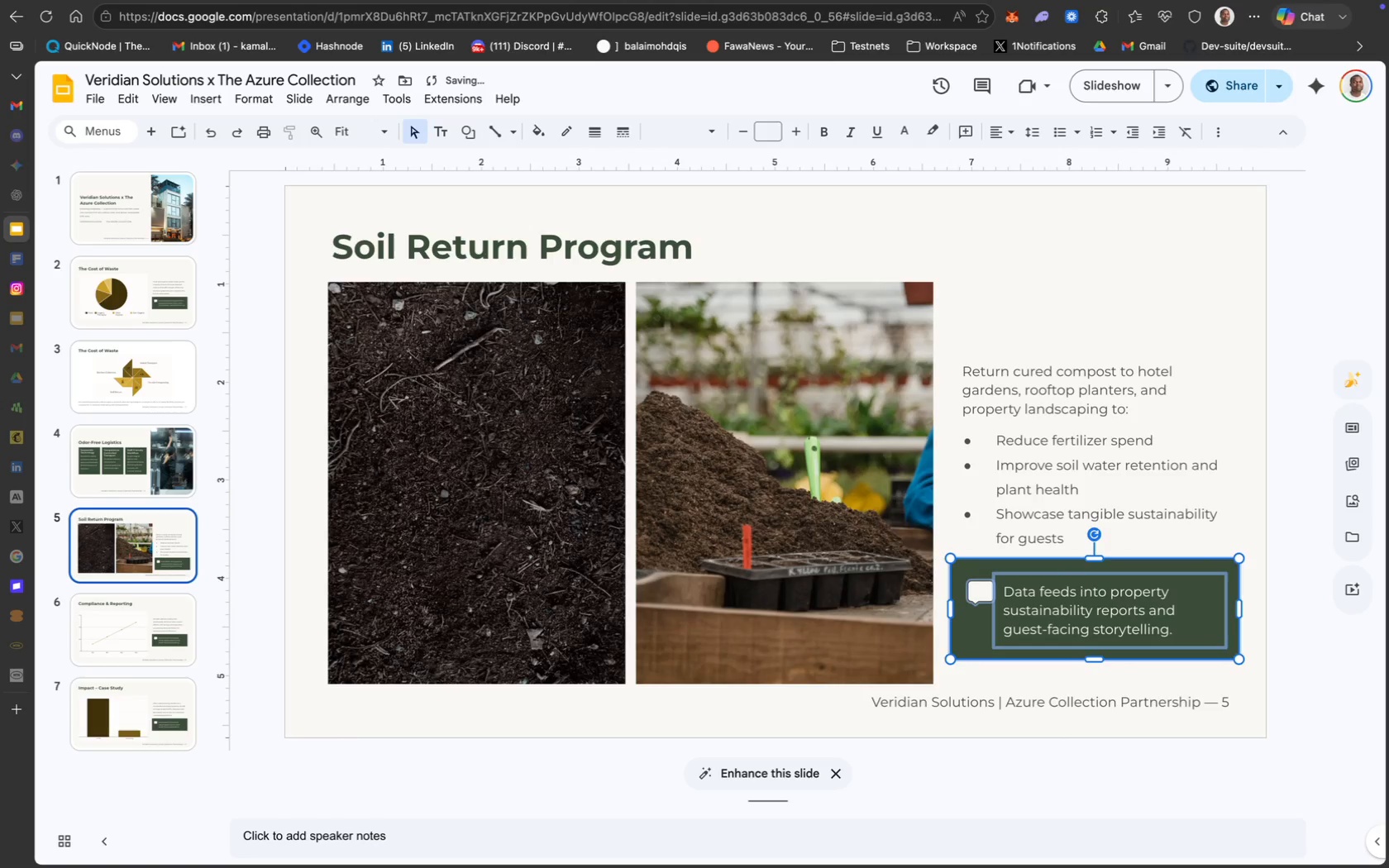 
key(ArrowDown)
 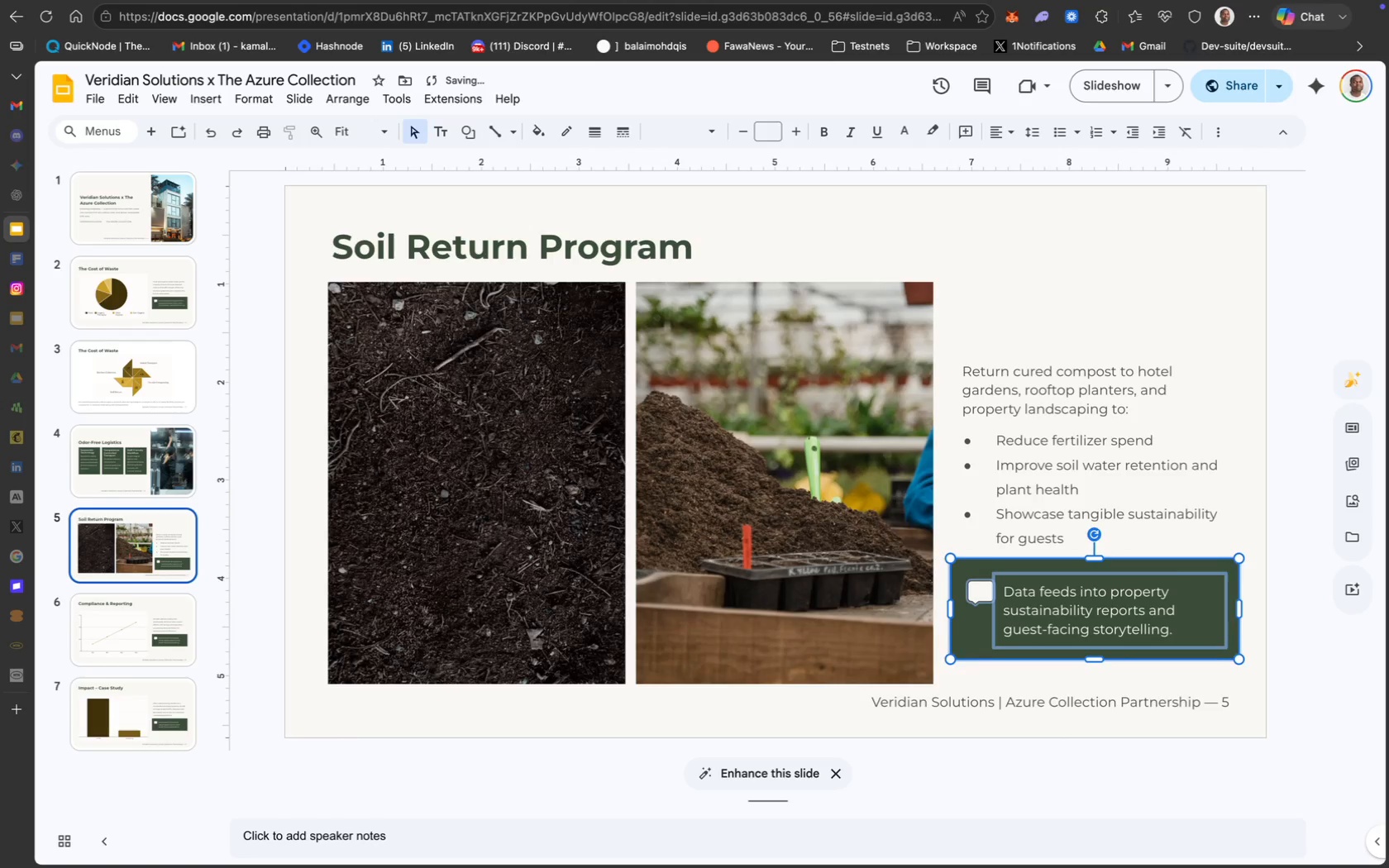 
key(ArrowDown)
 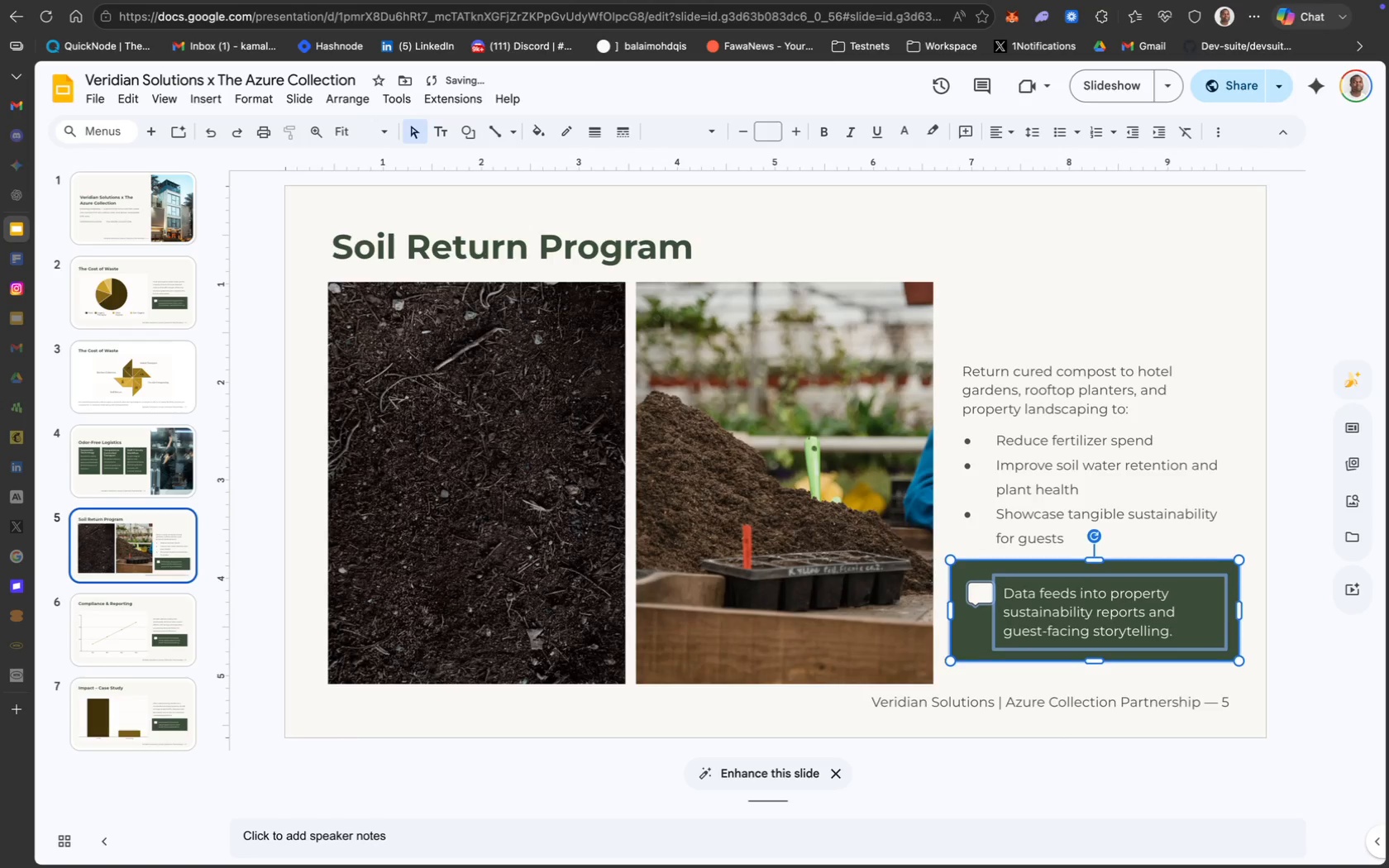 
key(ArrowDown)
 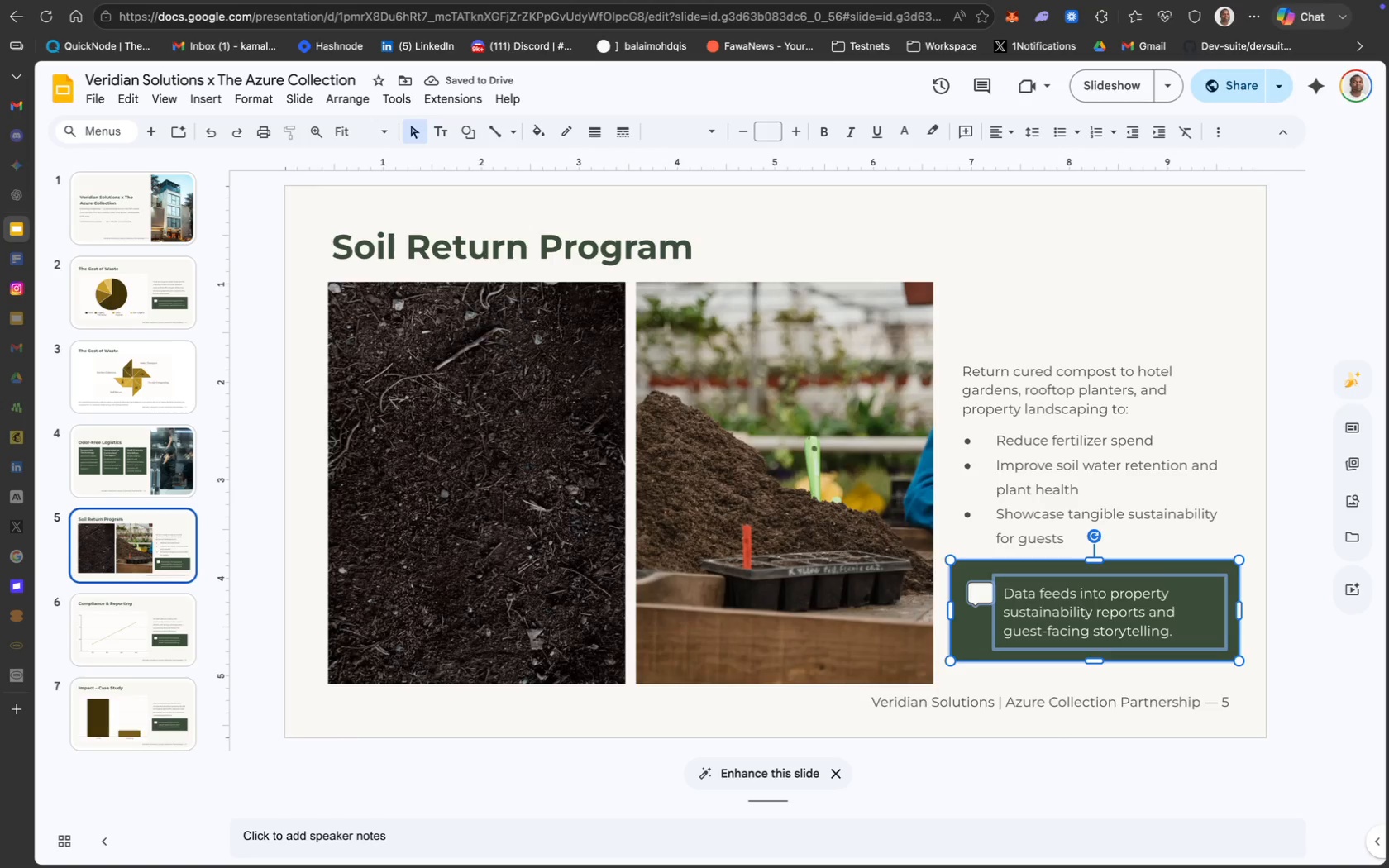 
left_click([1146, 613])
 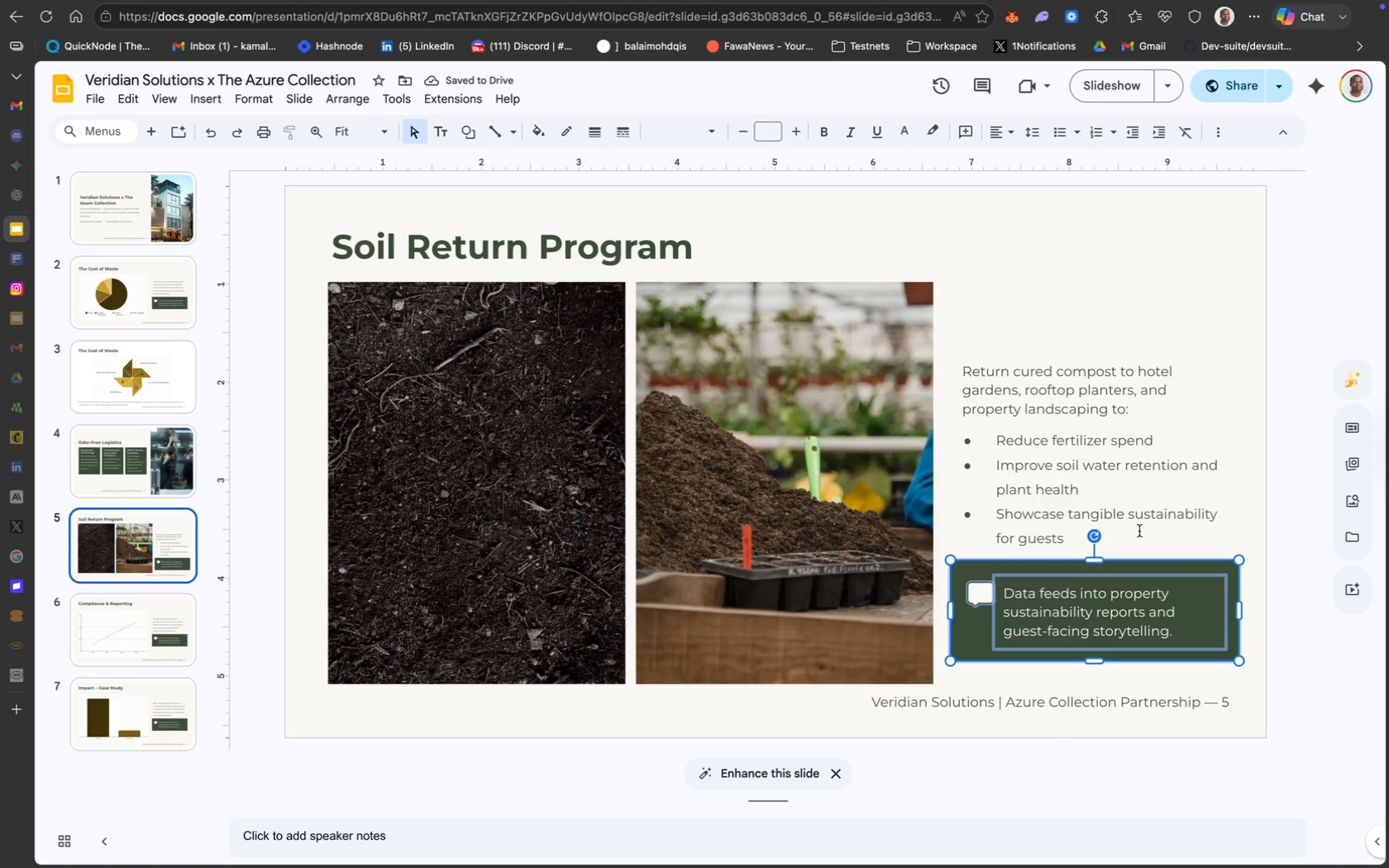 
left_click([1190, 511])
 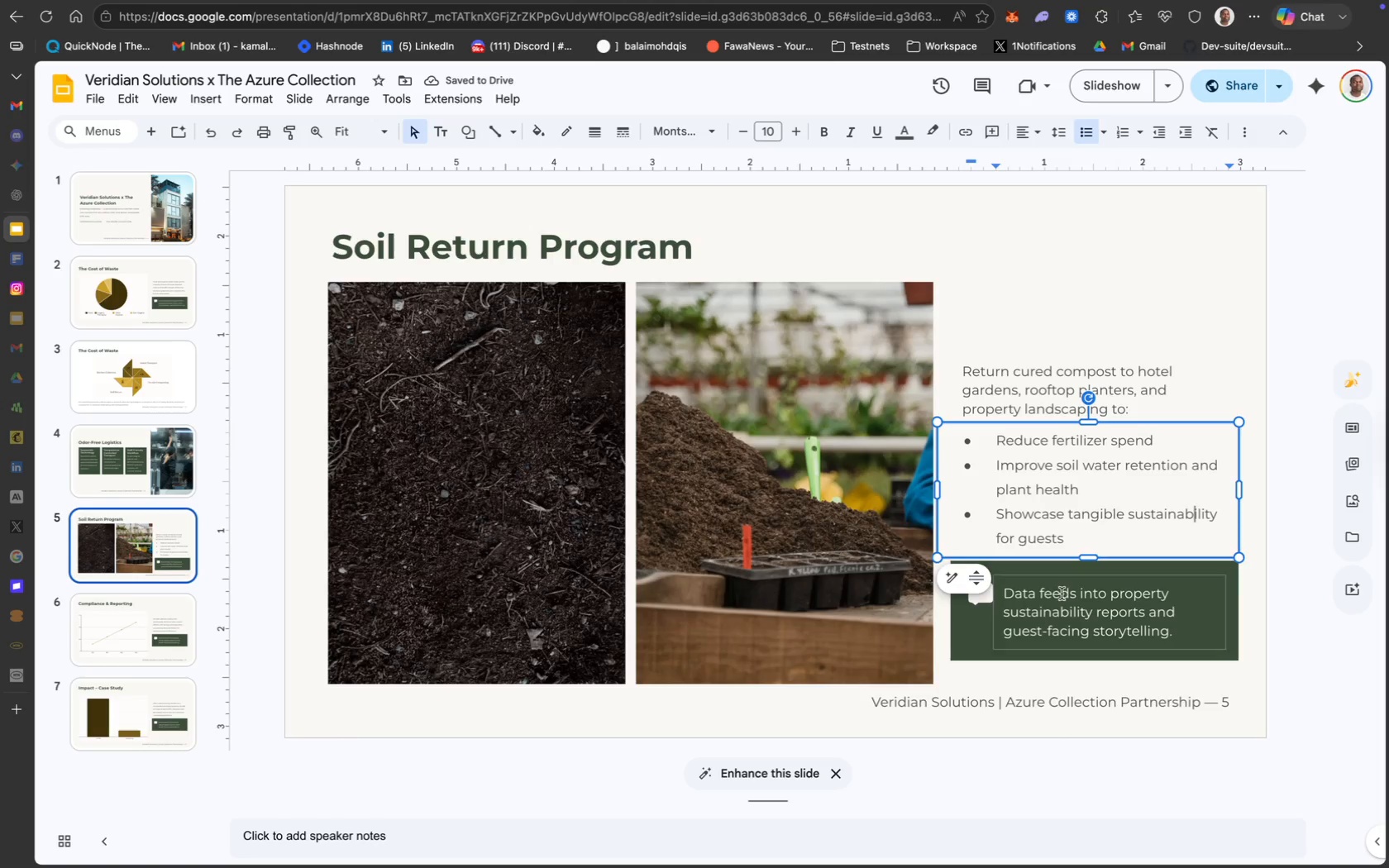 
left_click([1042, 599])
 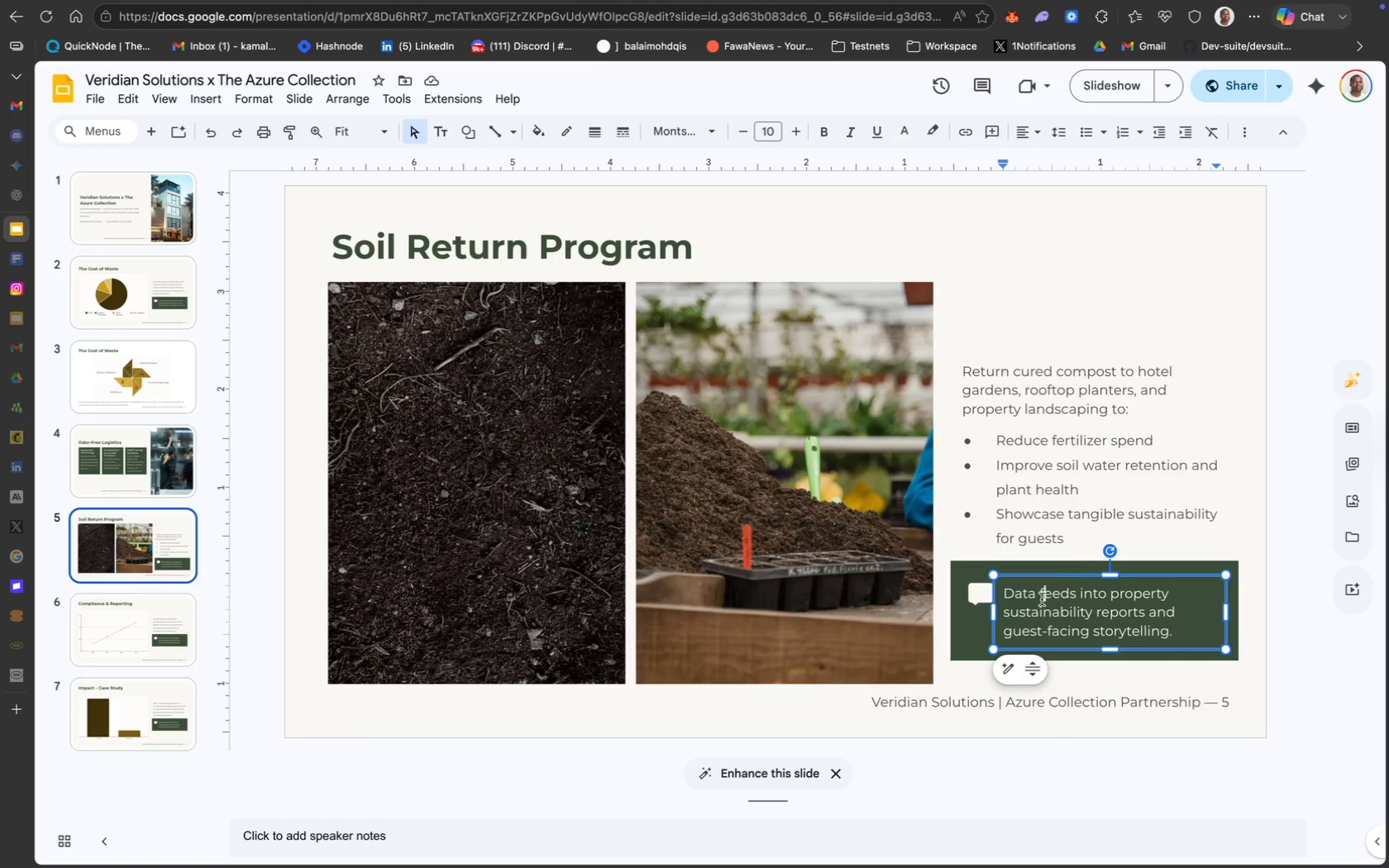 
key(Meta+A)
 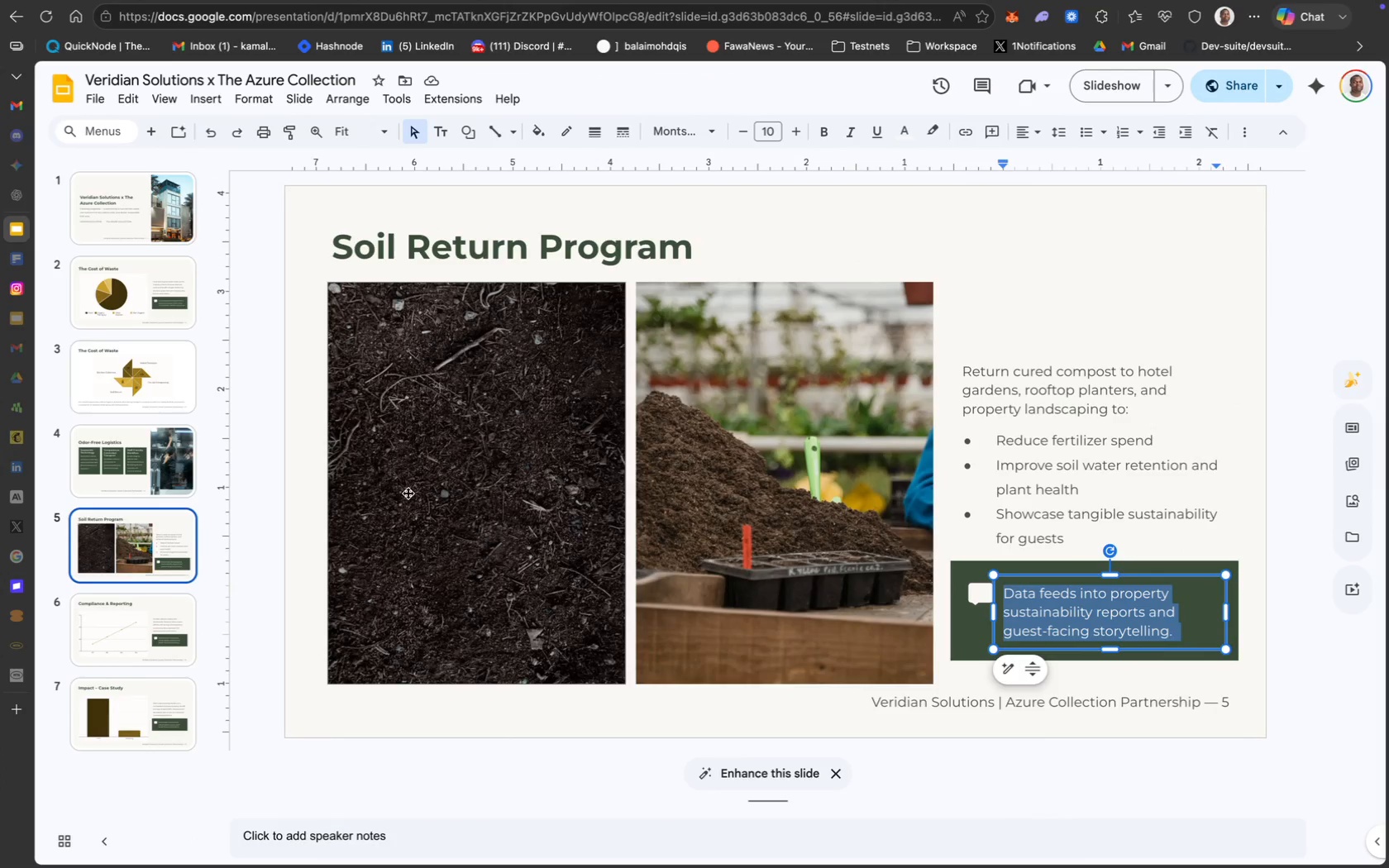 
wait(5.82)
 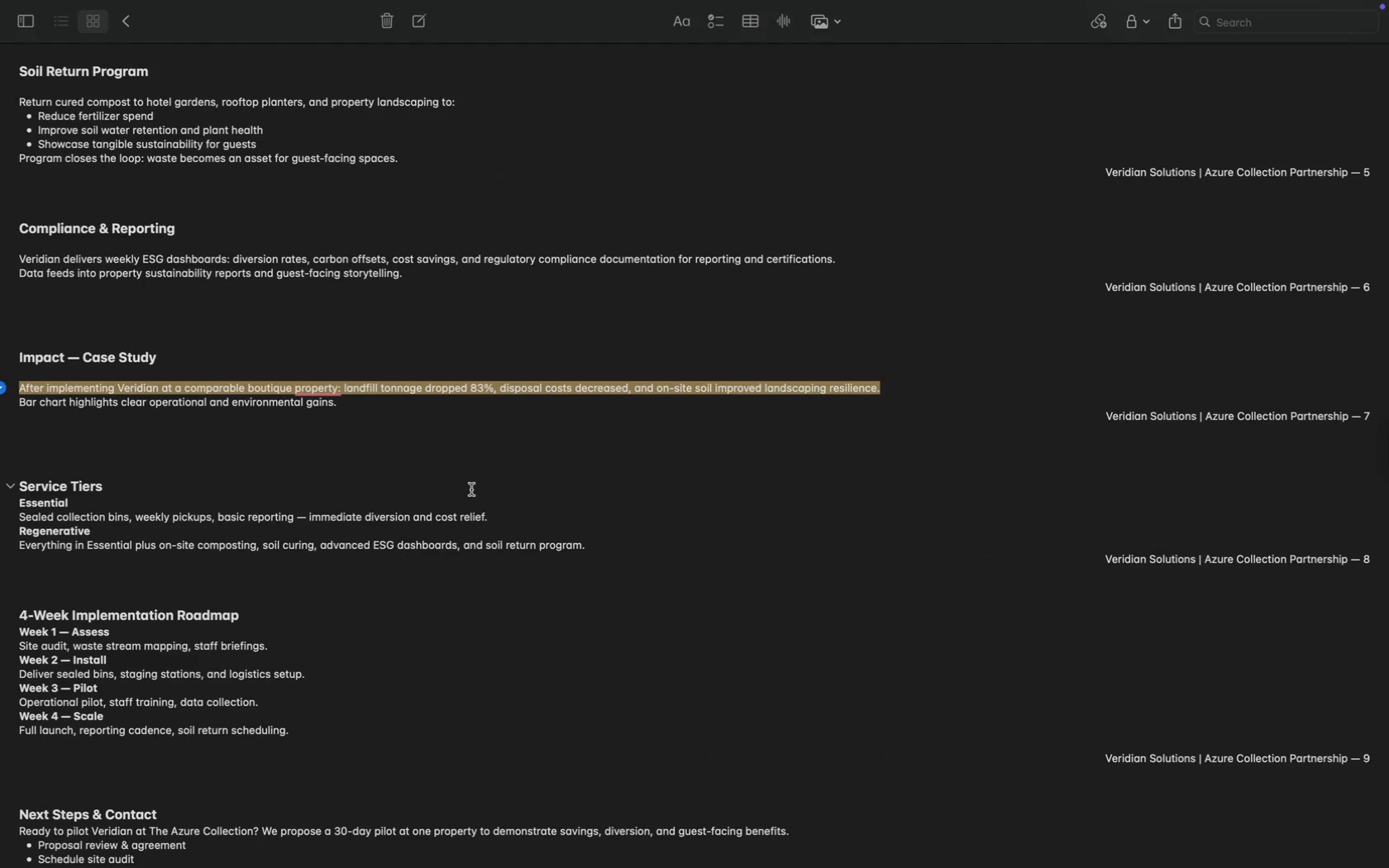 
scroll: coordinate [198, 426], scroll_direction: up, amount: 21.0
 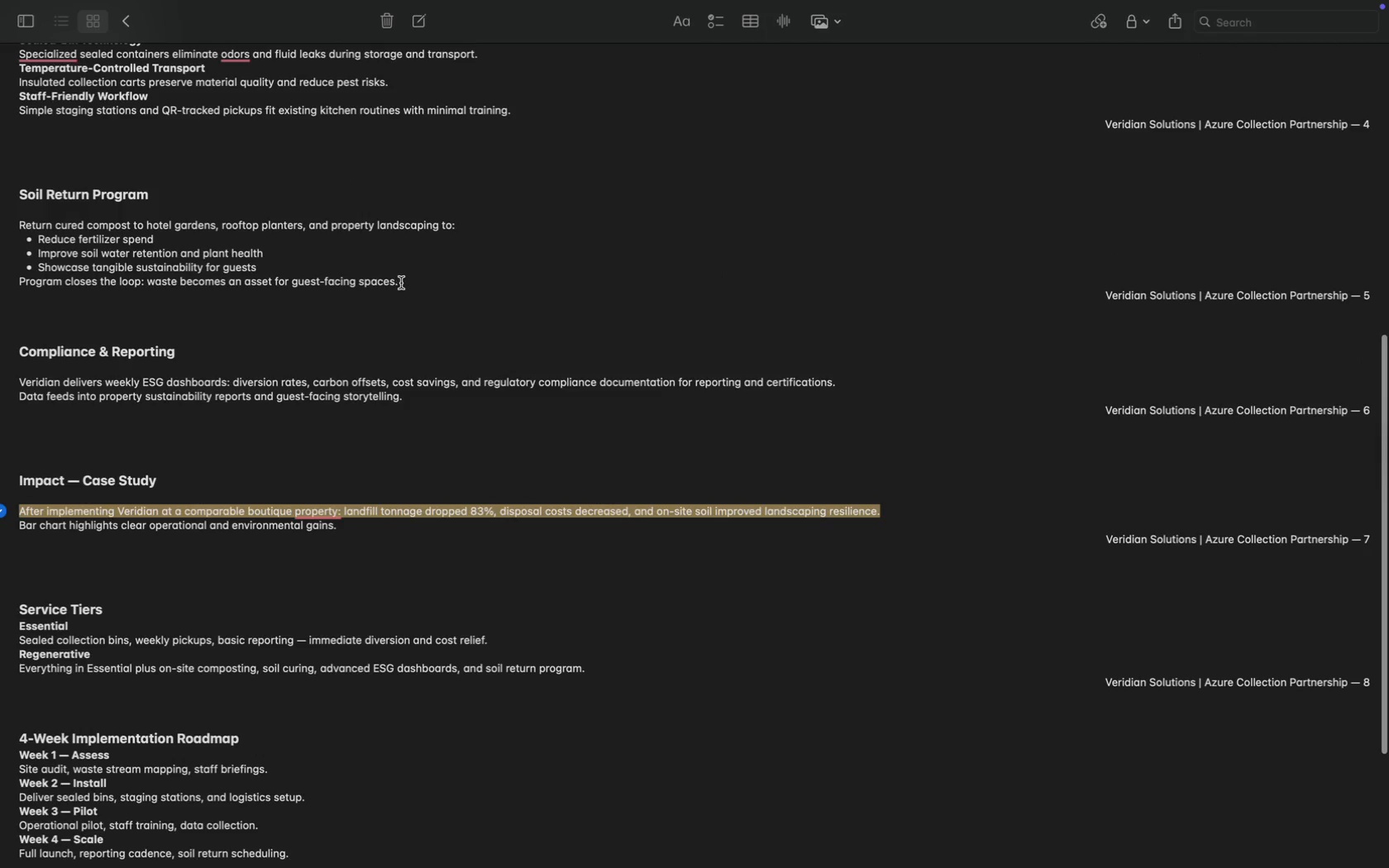 
left_click_drag(start_coordinate=[403, 284], to_coordinate=[12, 276])
 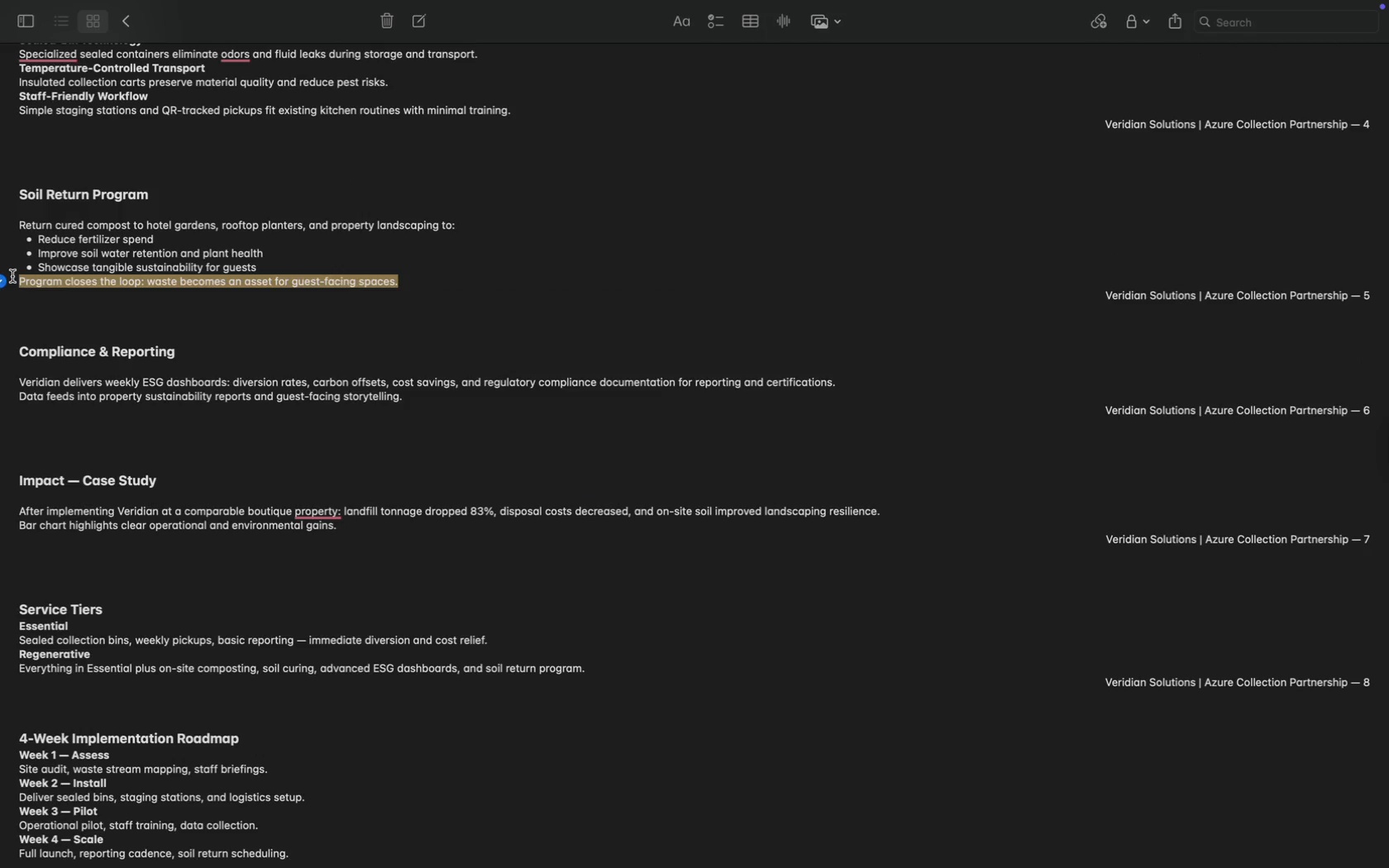 
key(Meta+V)
 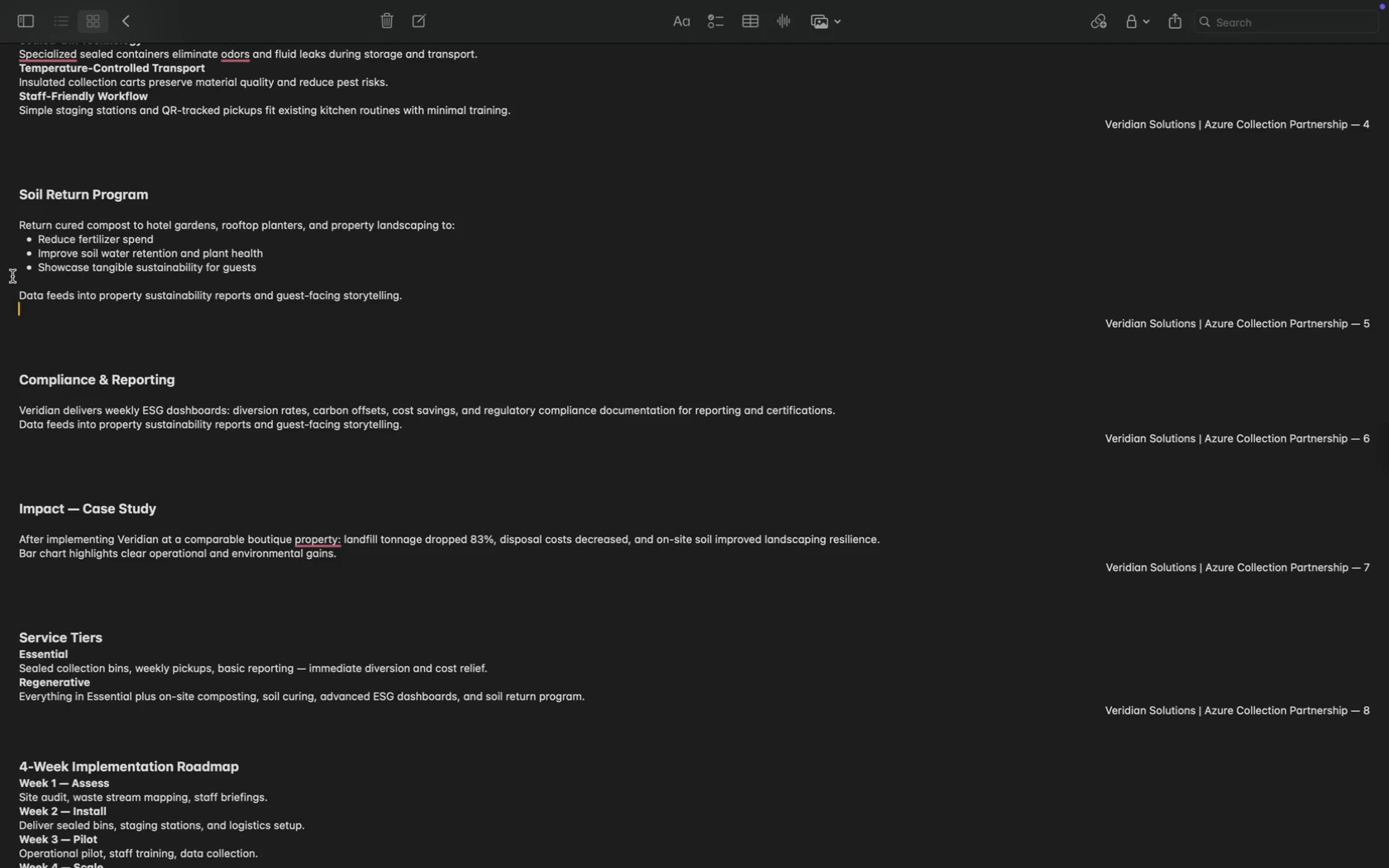 
key(Meta+Z)
 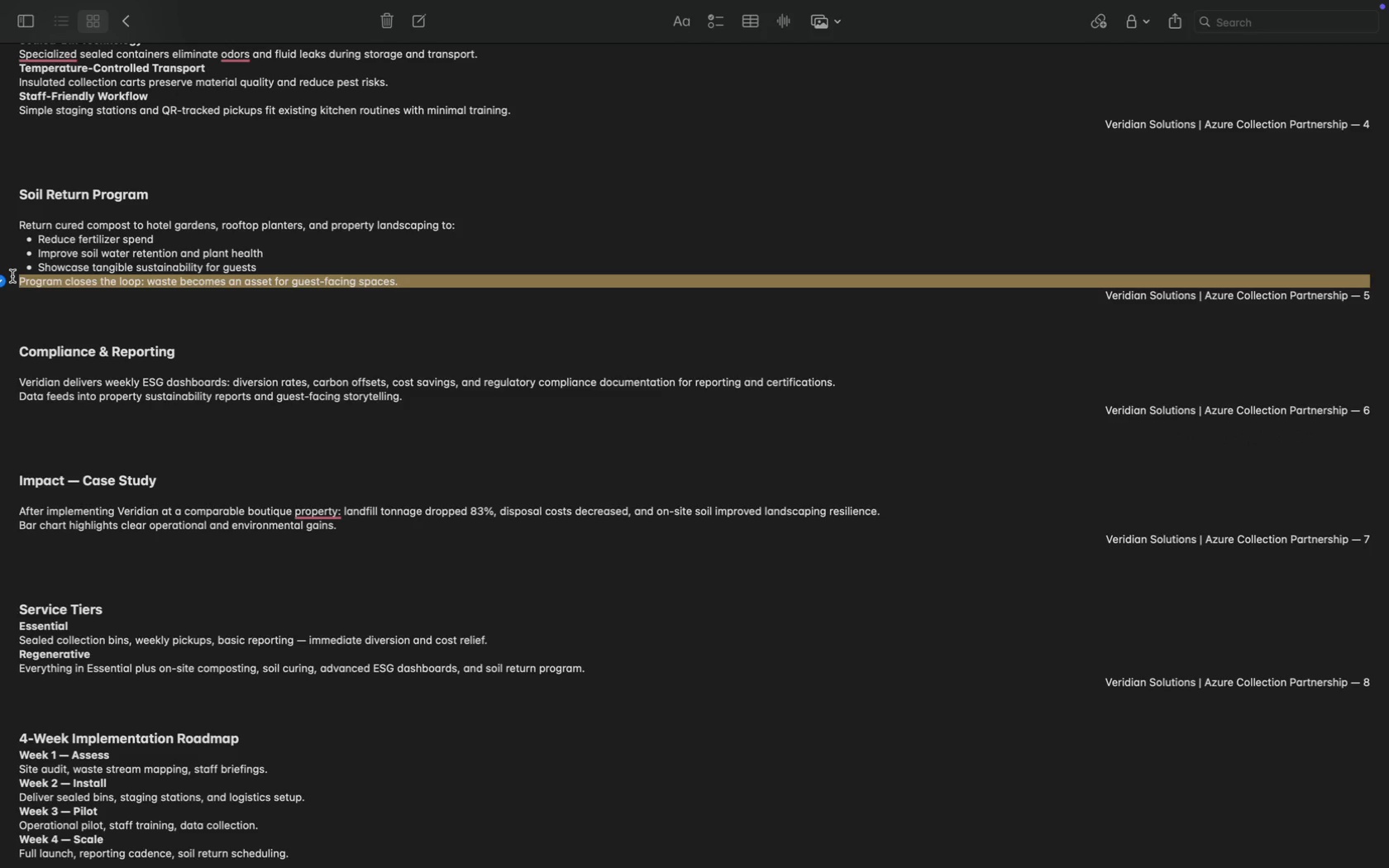 
hold_key(key=CommandLeft, duration=1.39)
 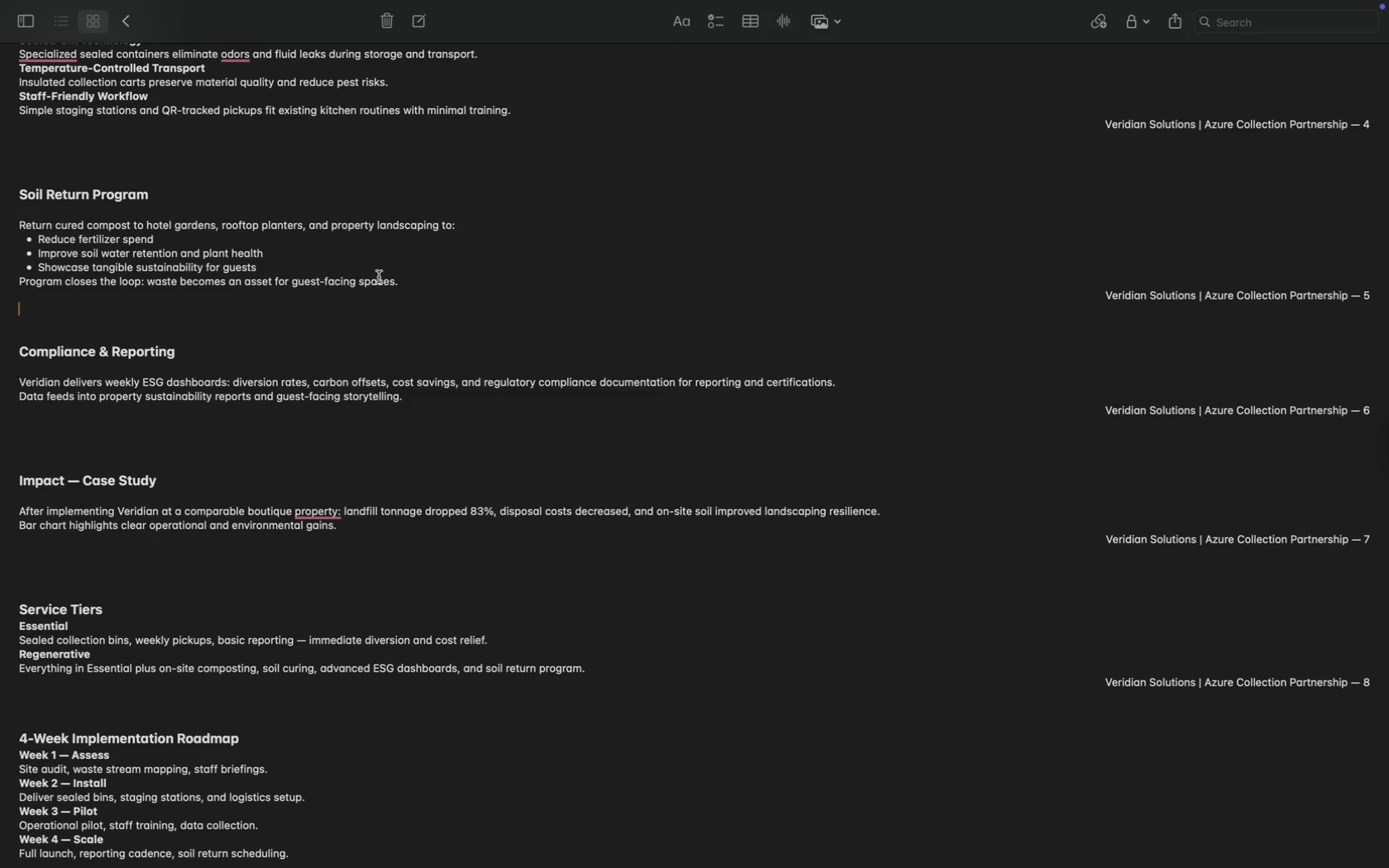 
left_click_drag(start_coordinate=[401, 280], to_coordinate=[4, 283])
 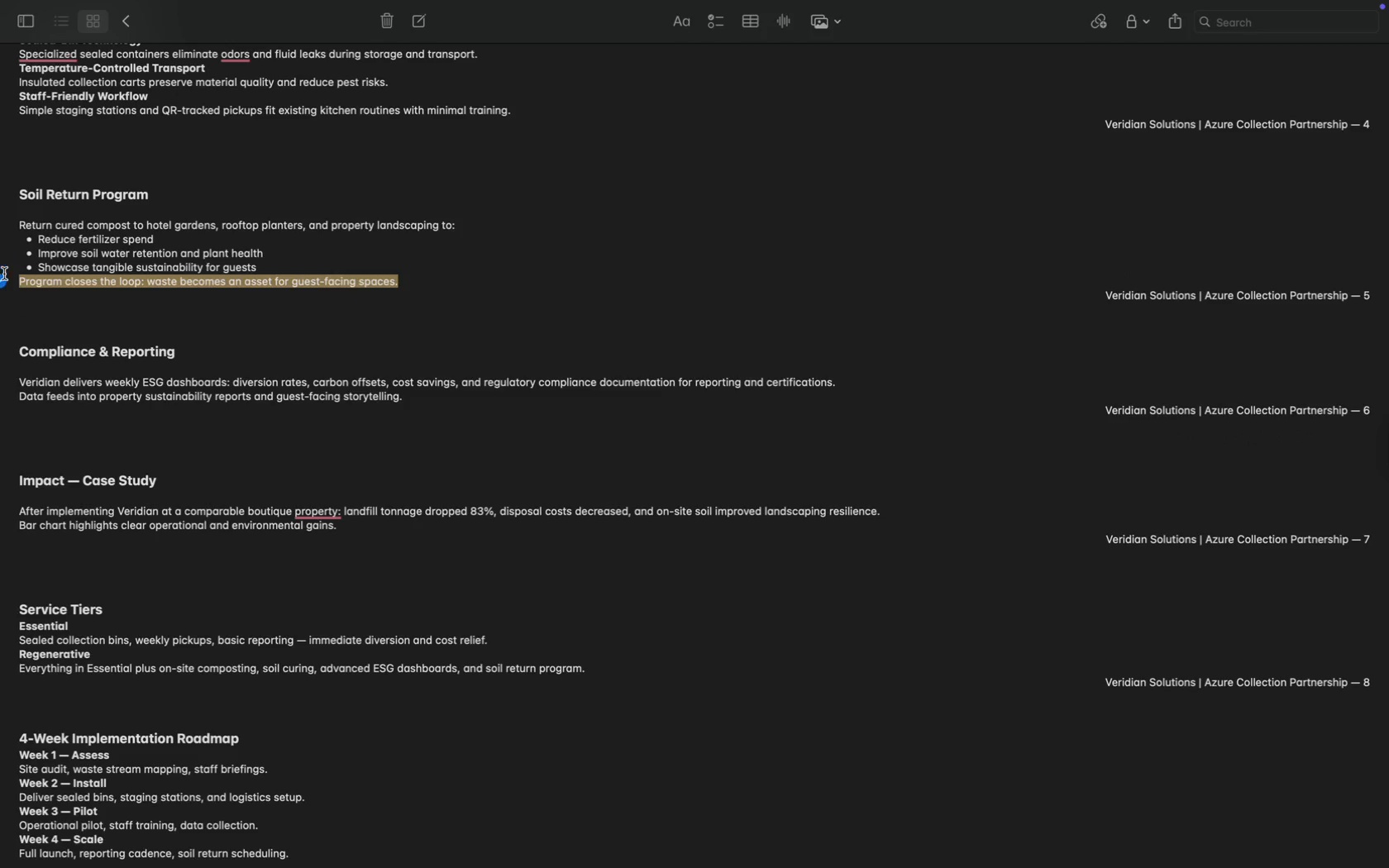 
key(Meta+C)
 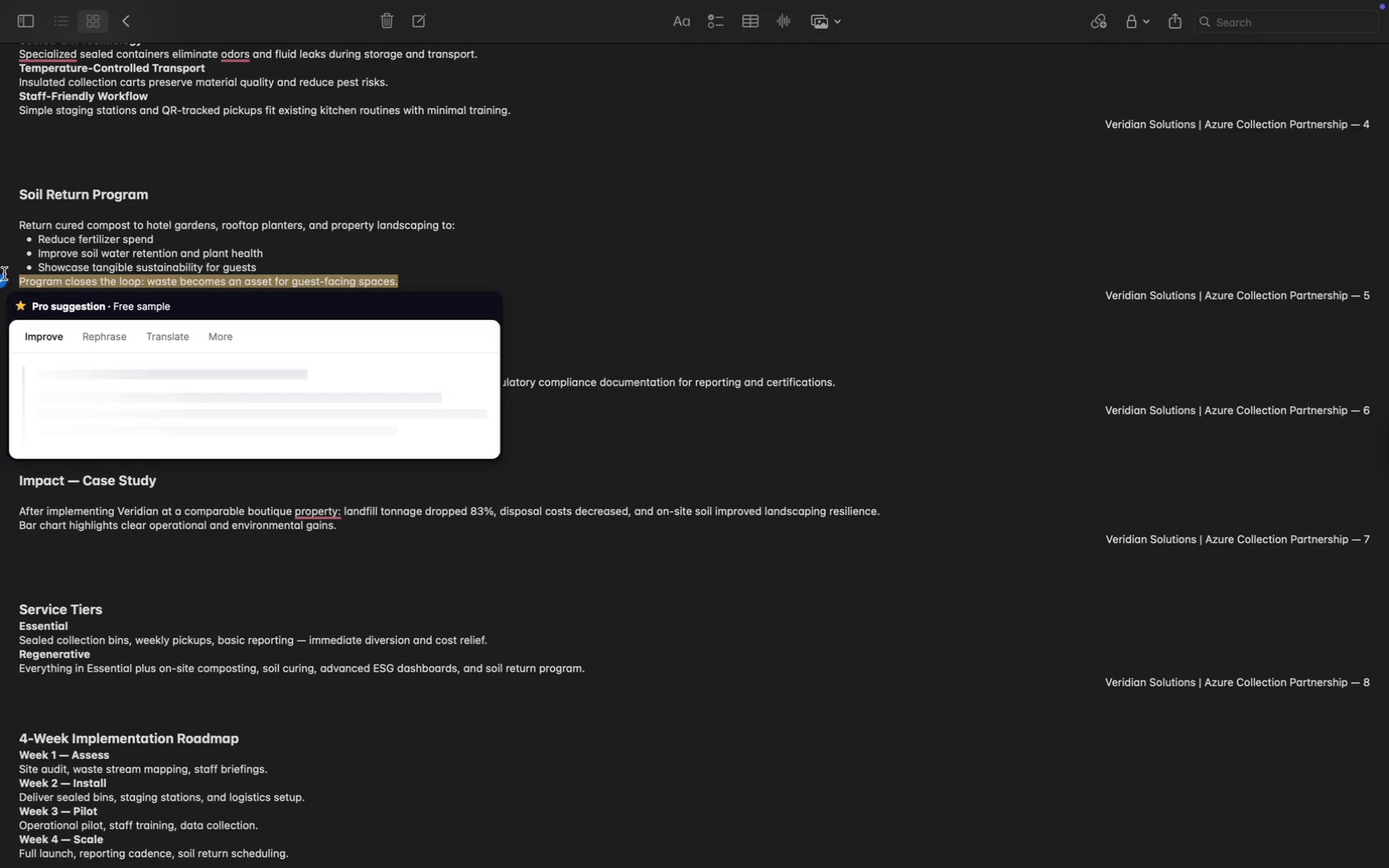 
key(Meta+C)
 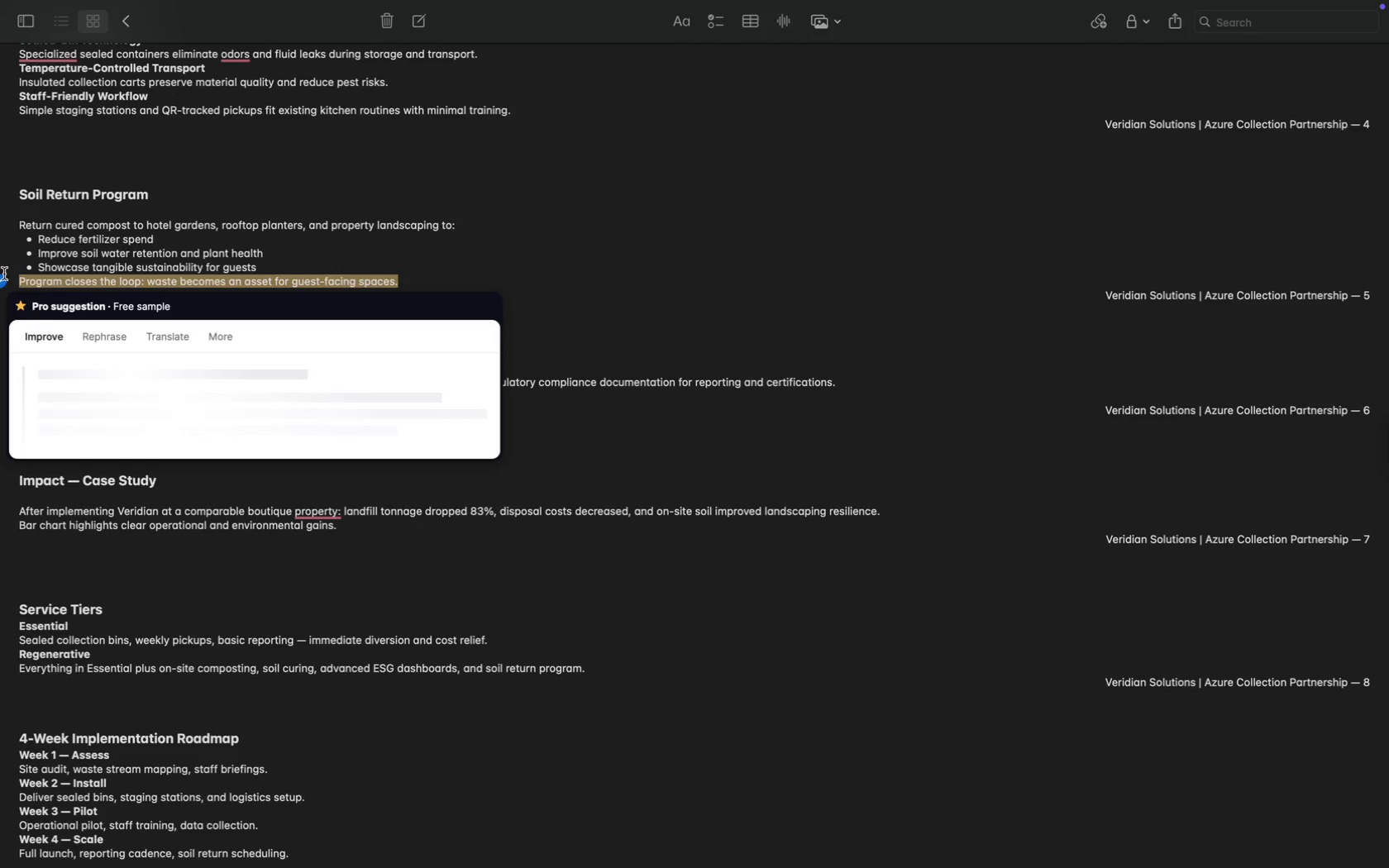 
key(Meta+C)
 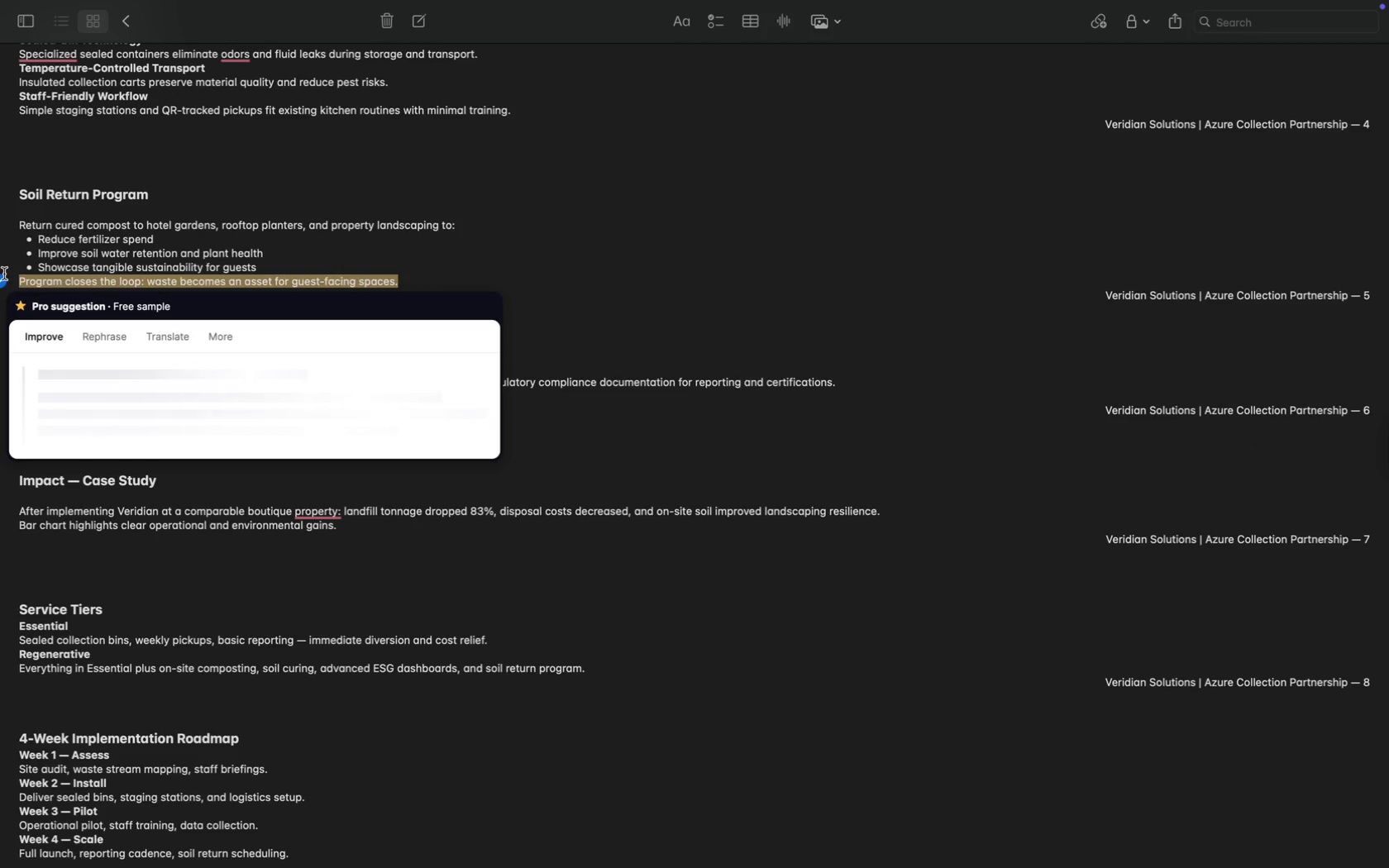 
key(Meta+C)
 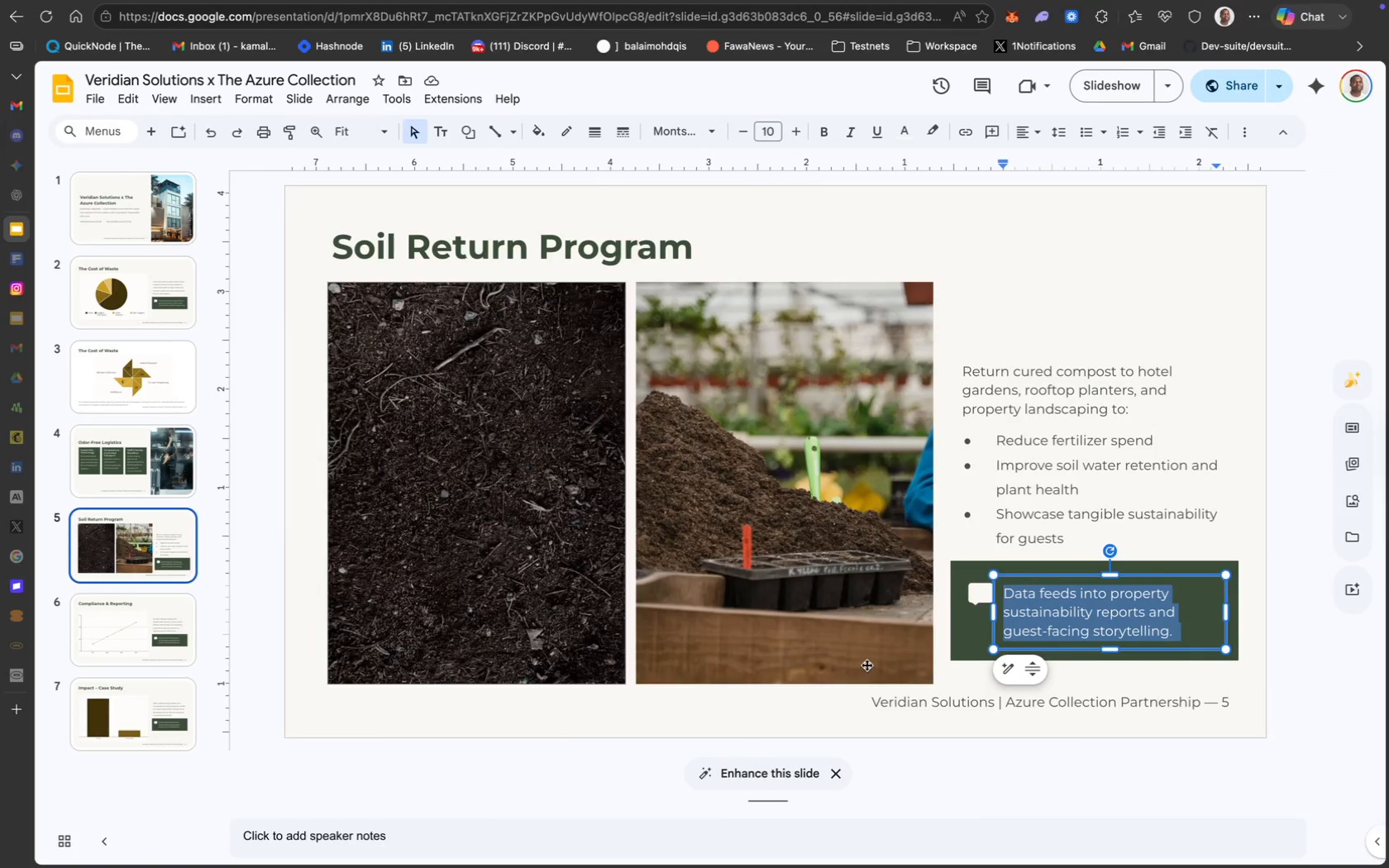 
key(Backspace)
 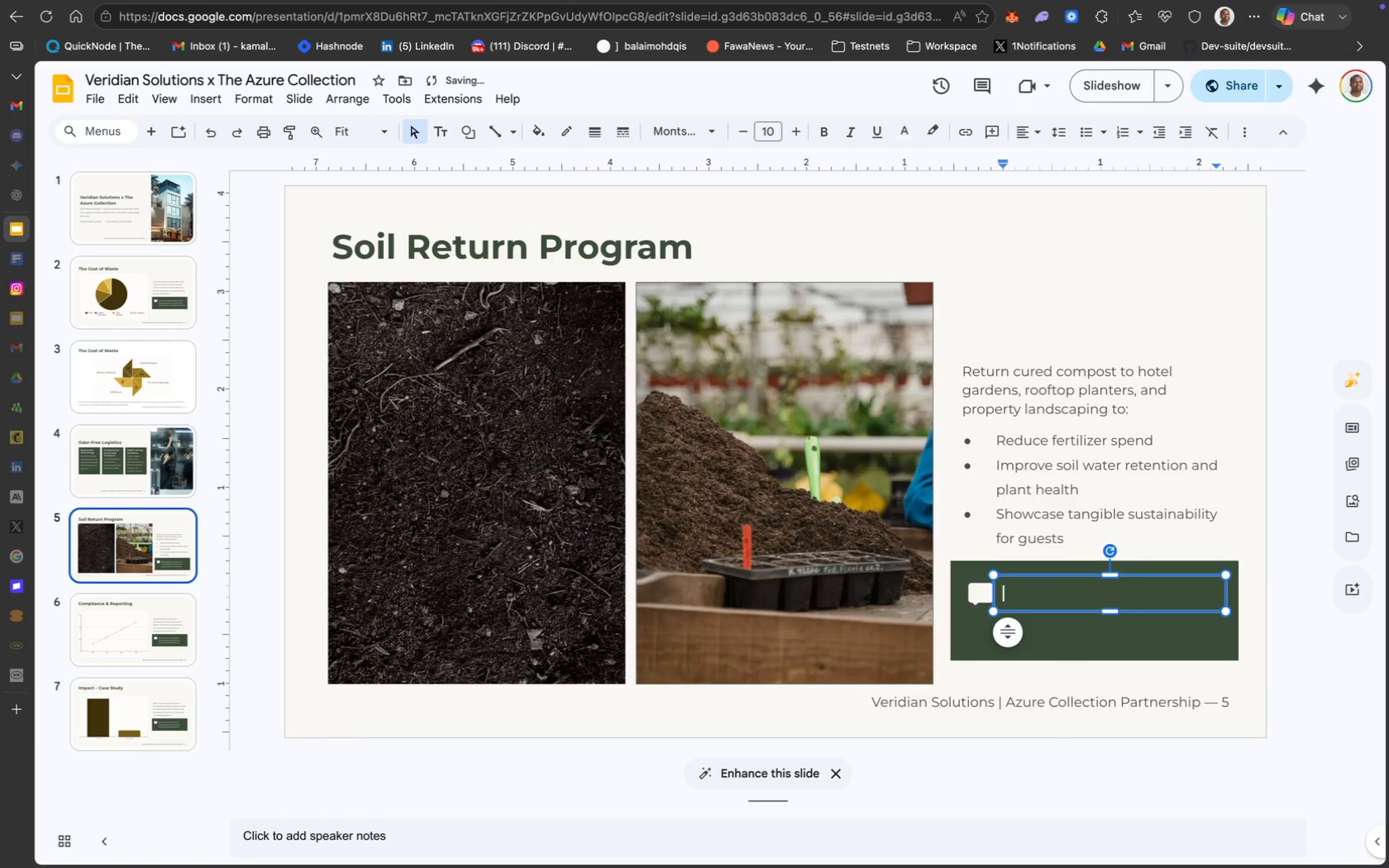 
key(Meta+V)
 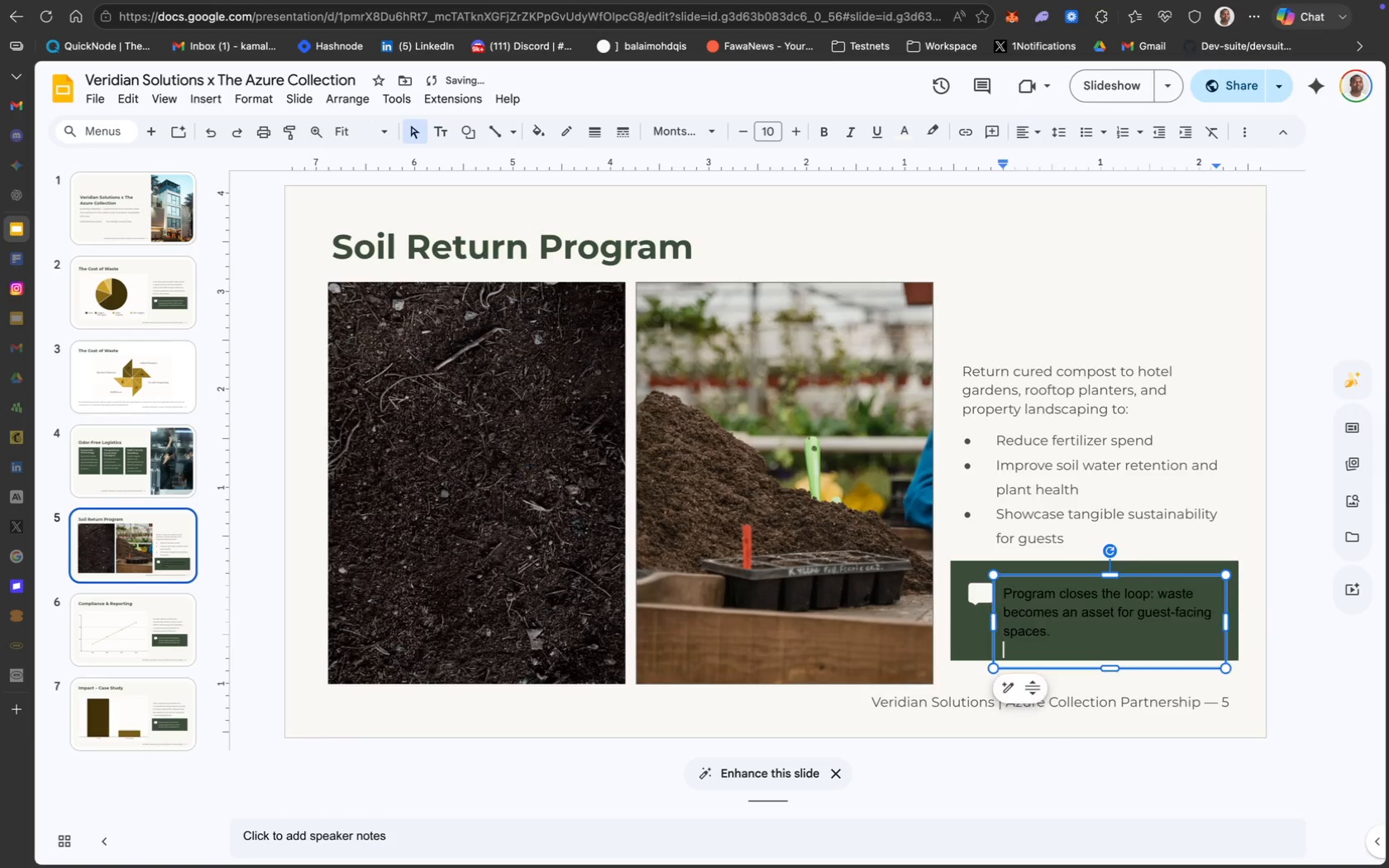 
key(Backspace)
 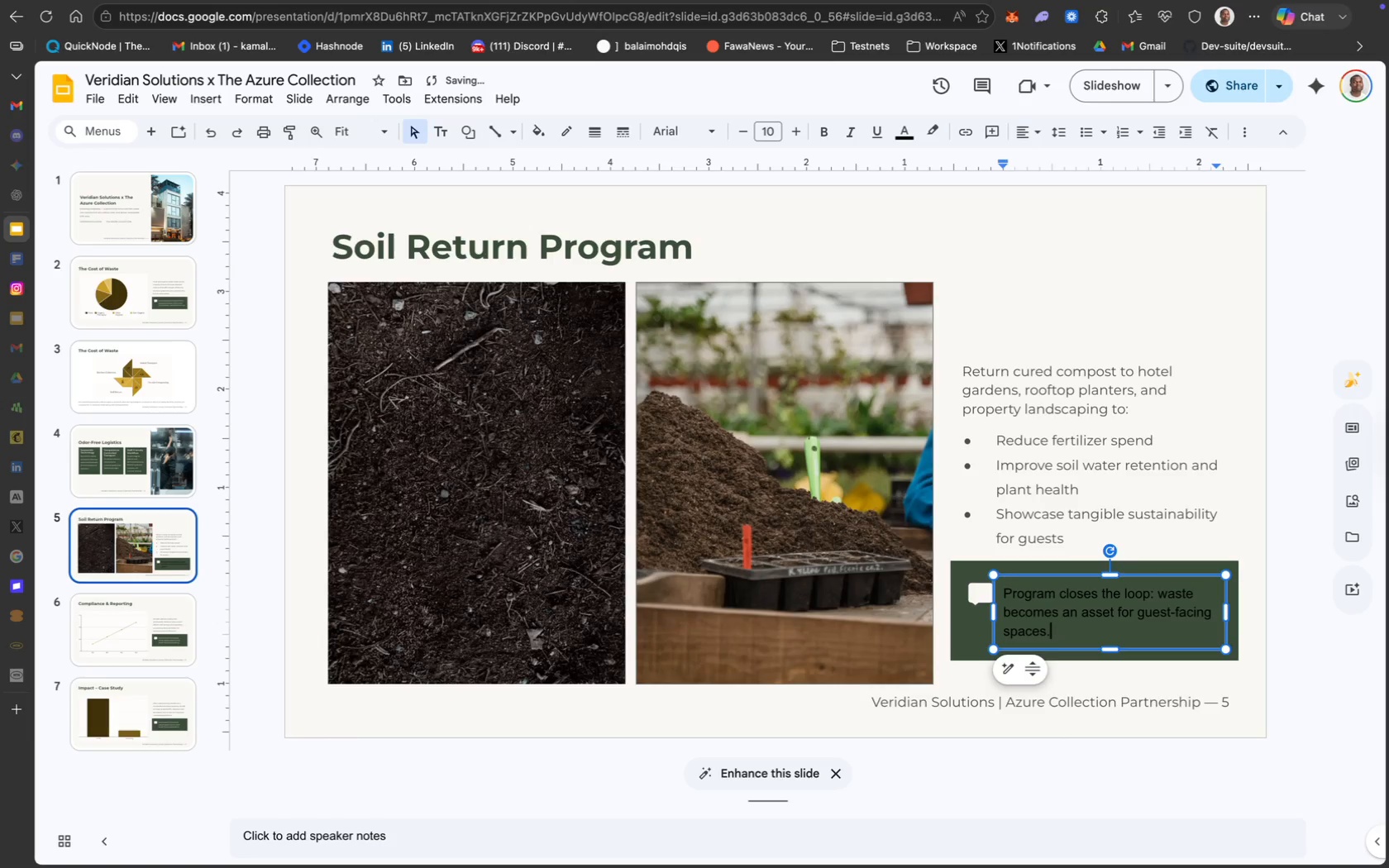 
key(Meta+A)
 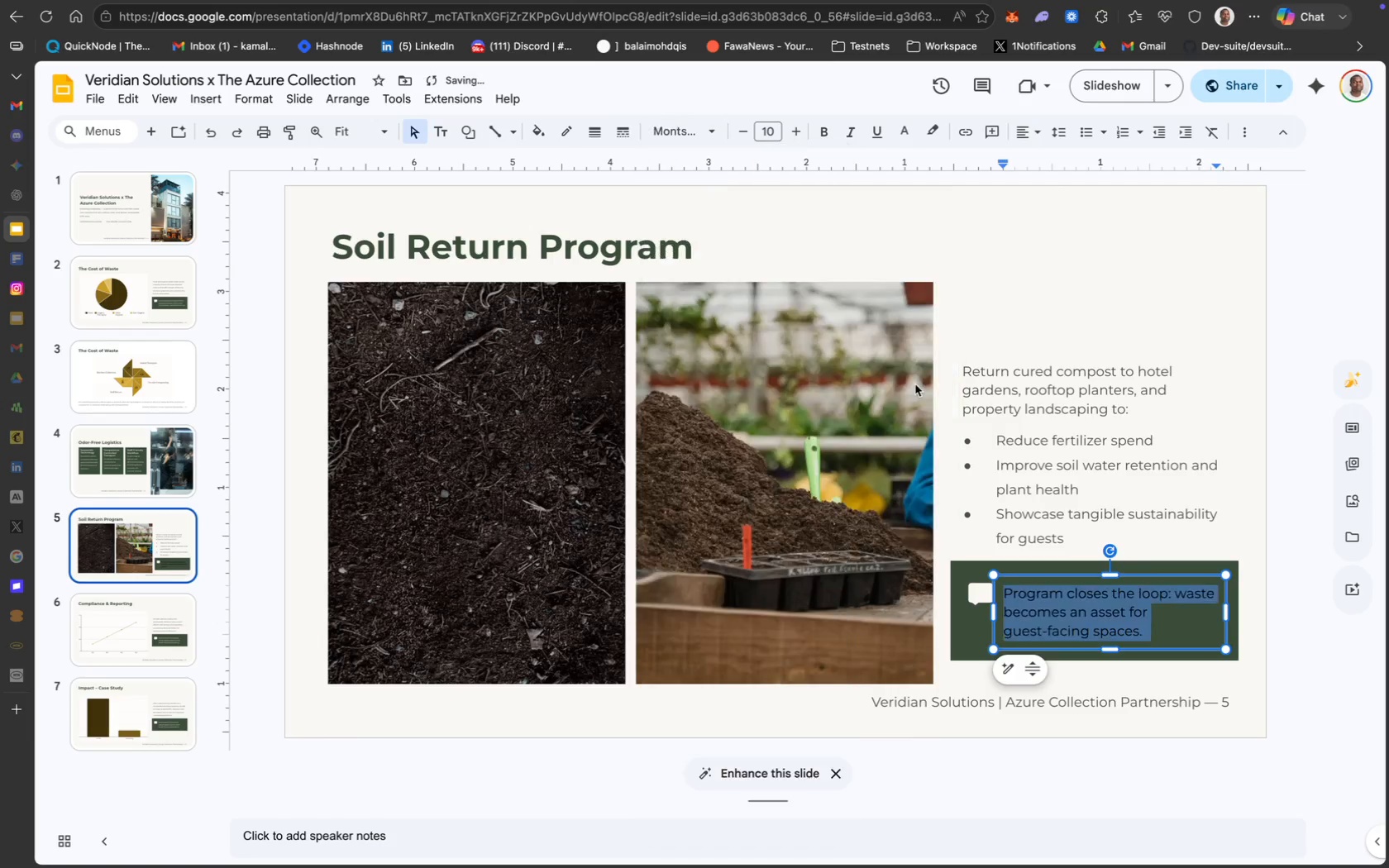 
wait(5.01)
 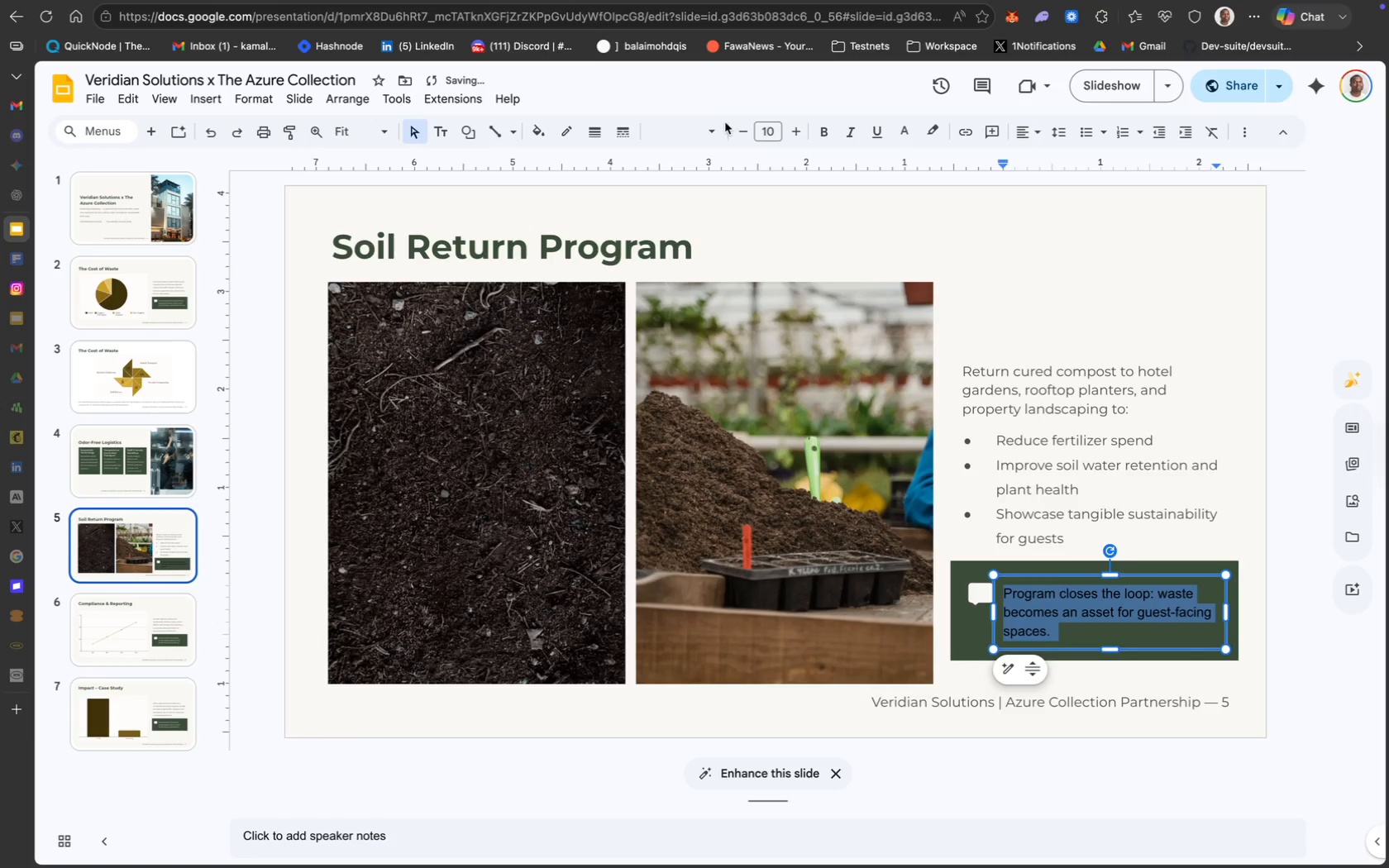 
left_click([909, 132])
 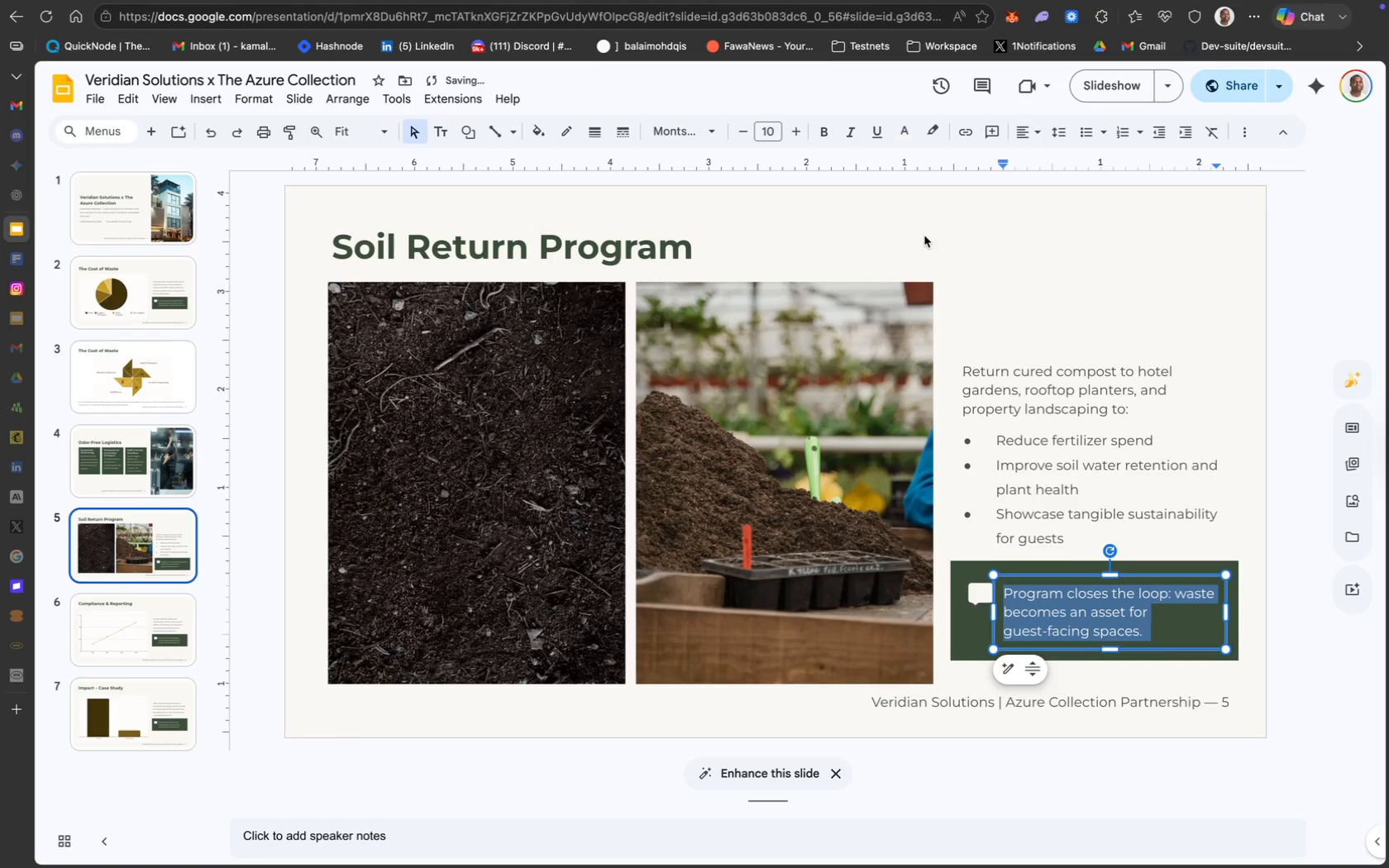 
wait(9.56)
 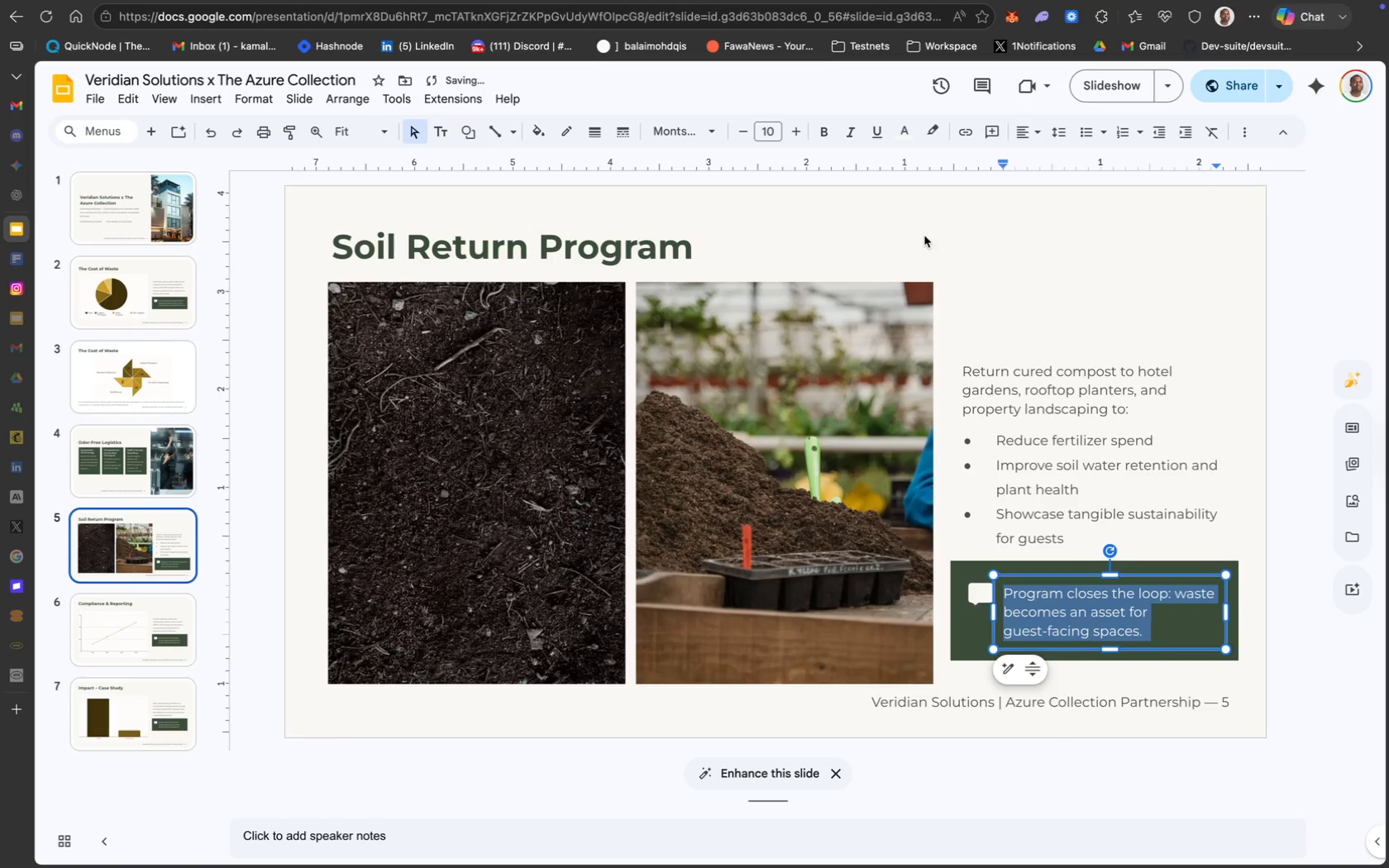 
left_click([1085, 626])
 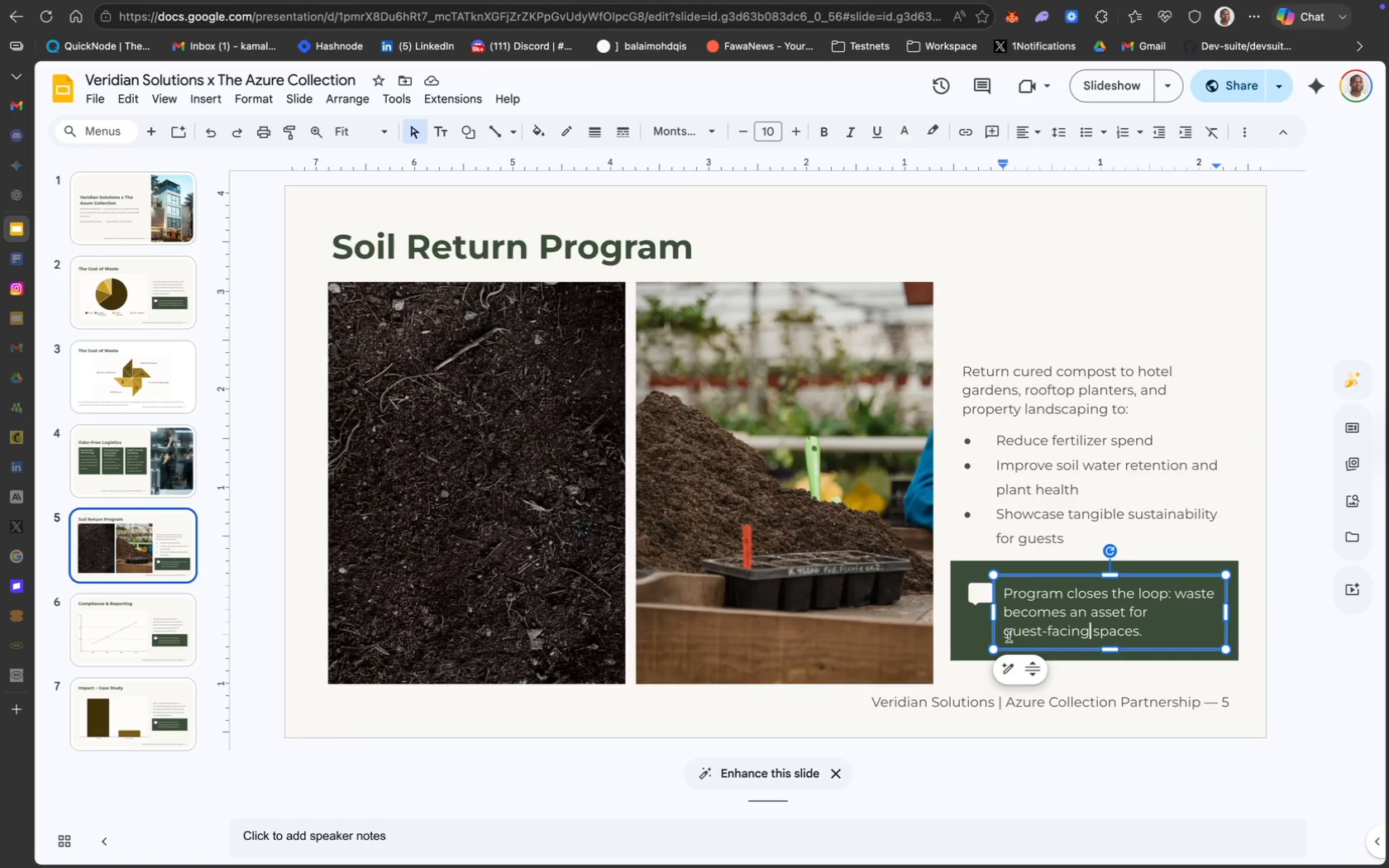 
left_click([1005, 636])
 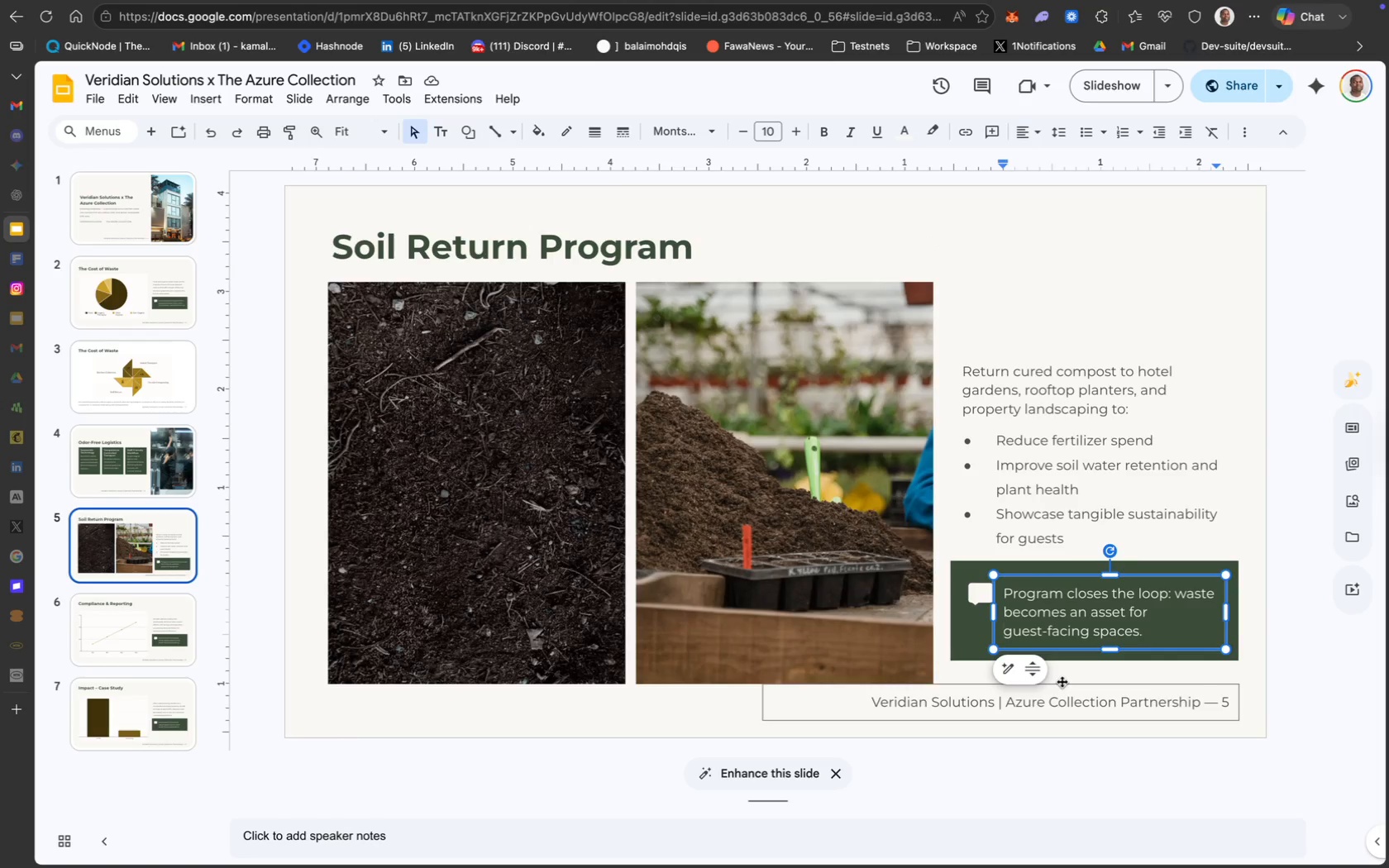 
key(Backspace)
 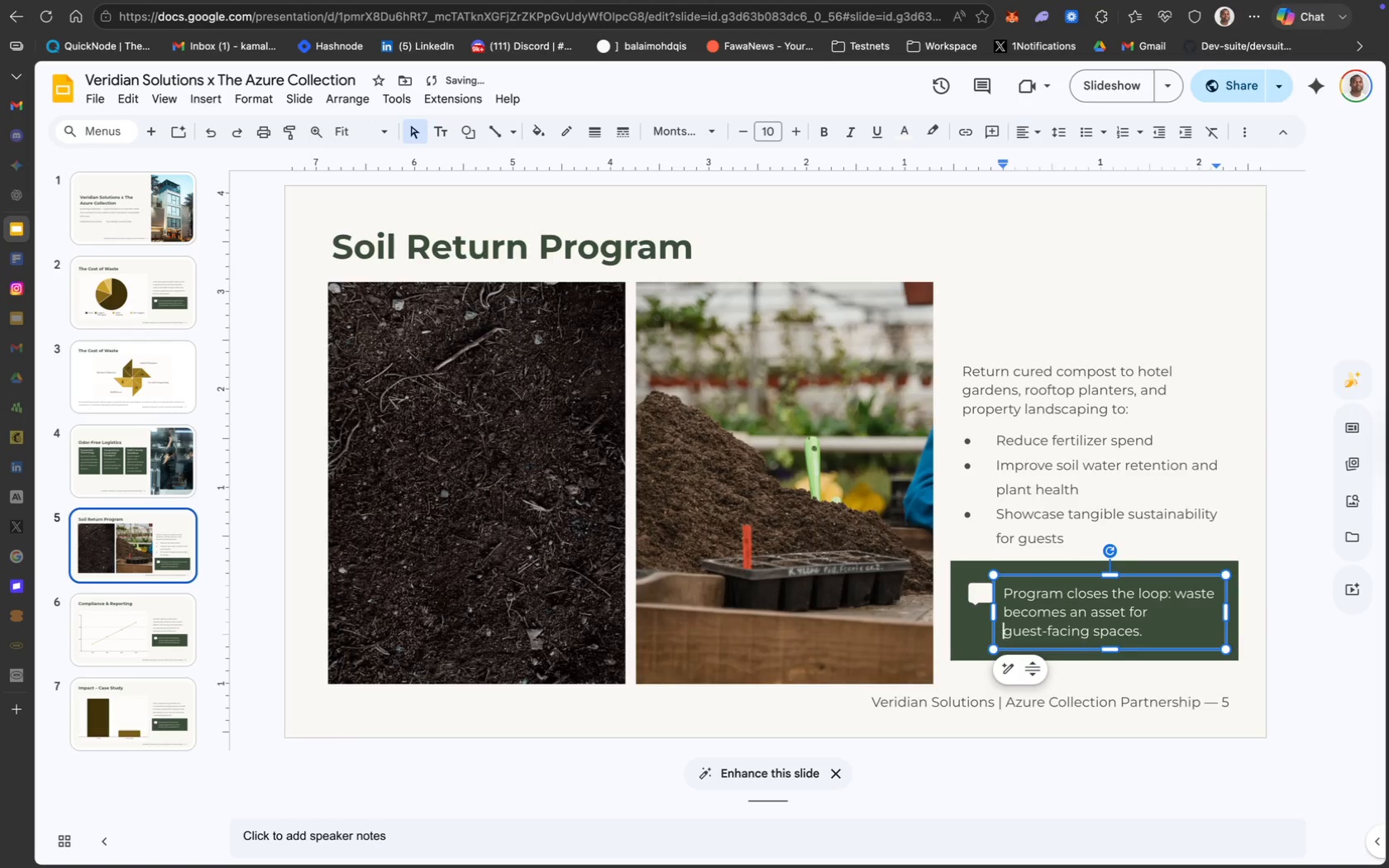 
key(Space)
 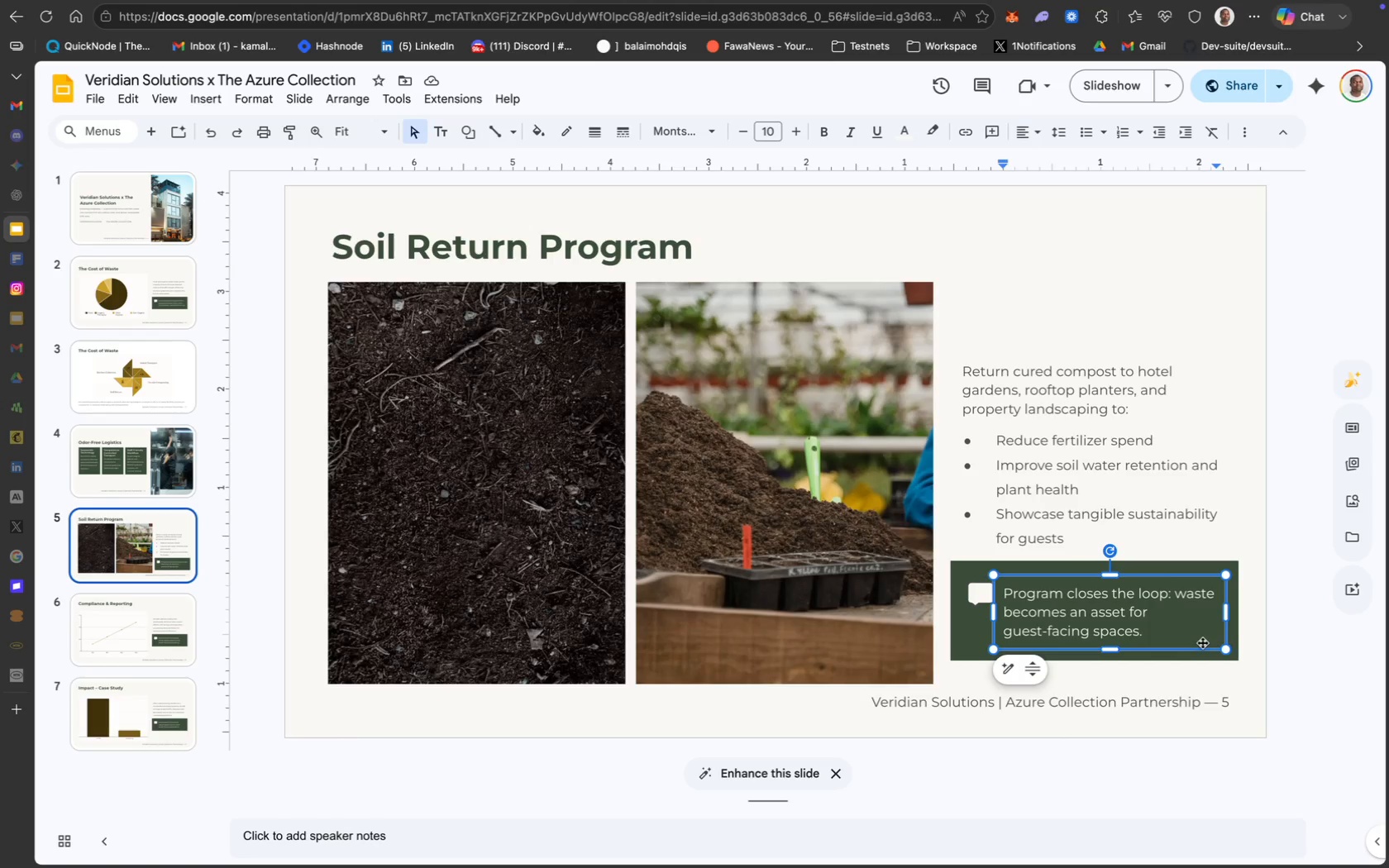 
wait(20.73)
 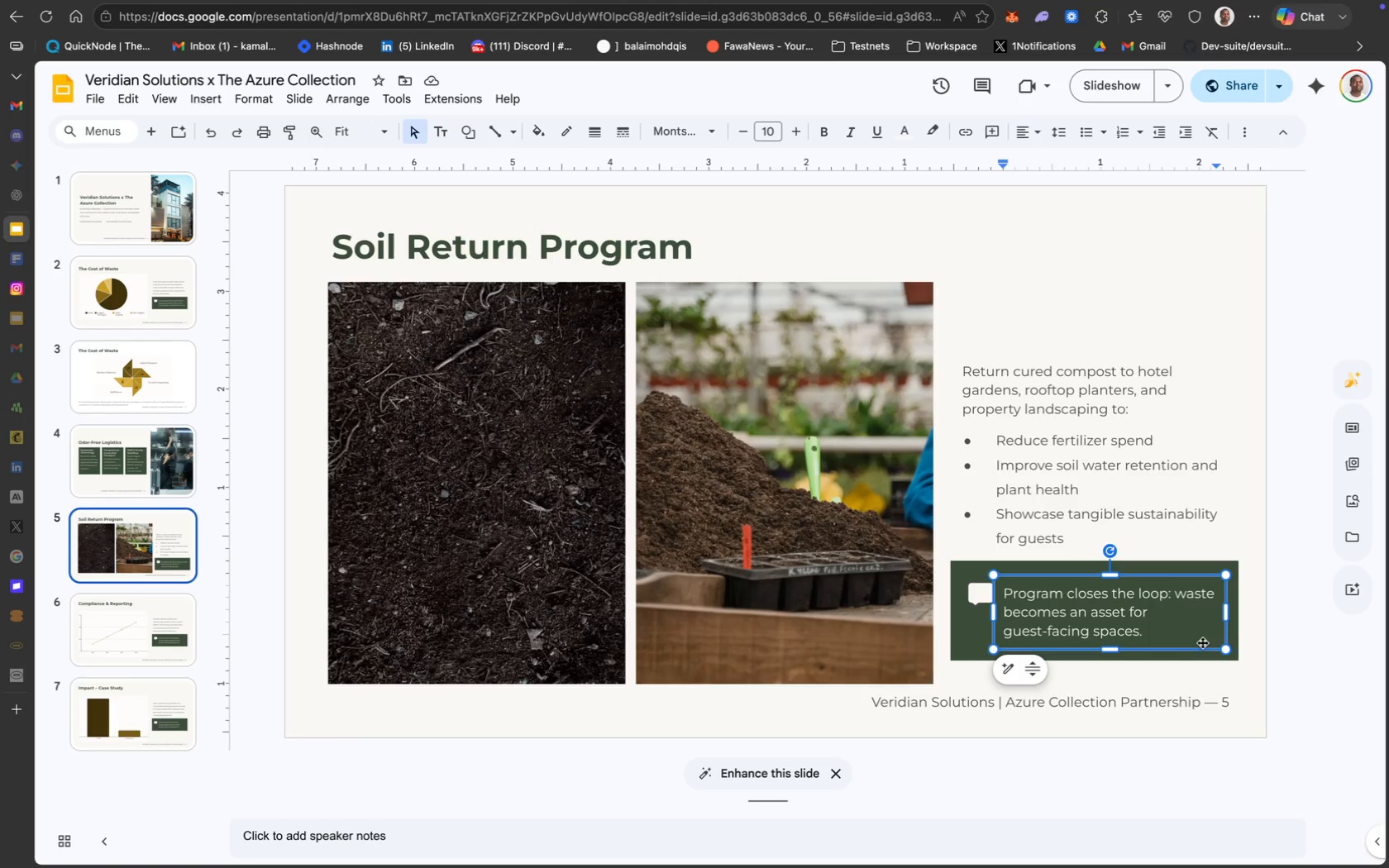 
left_click([380, 568])
 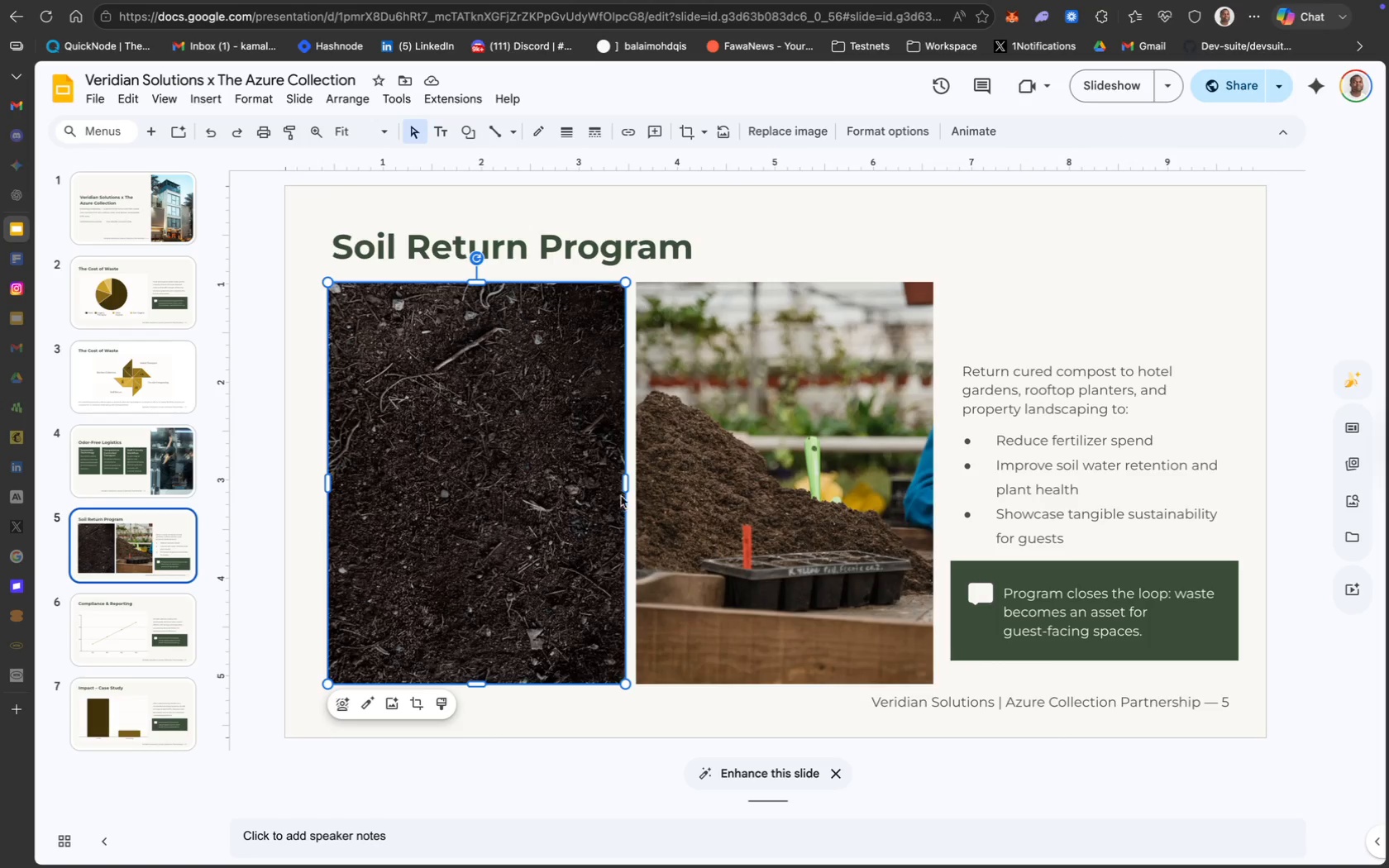 
left_click_drag(start_coordinate=[624, 485], to_coordinate=[585, 486])
 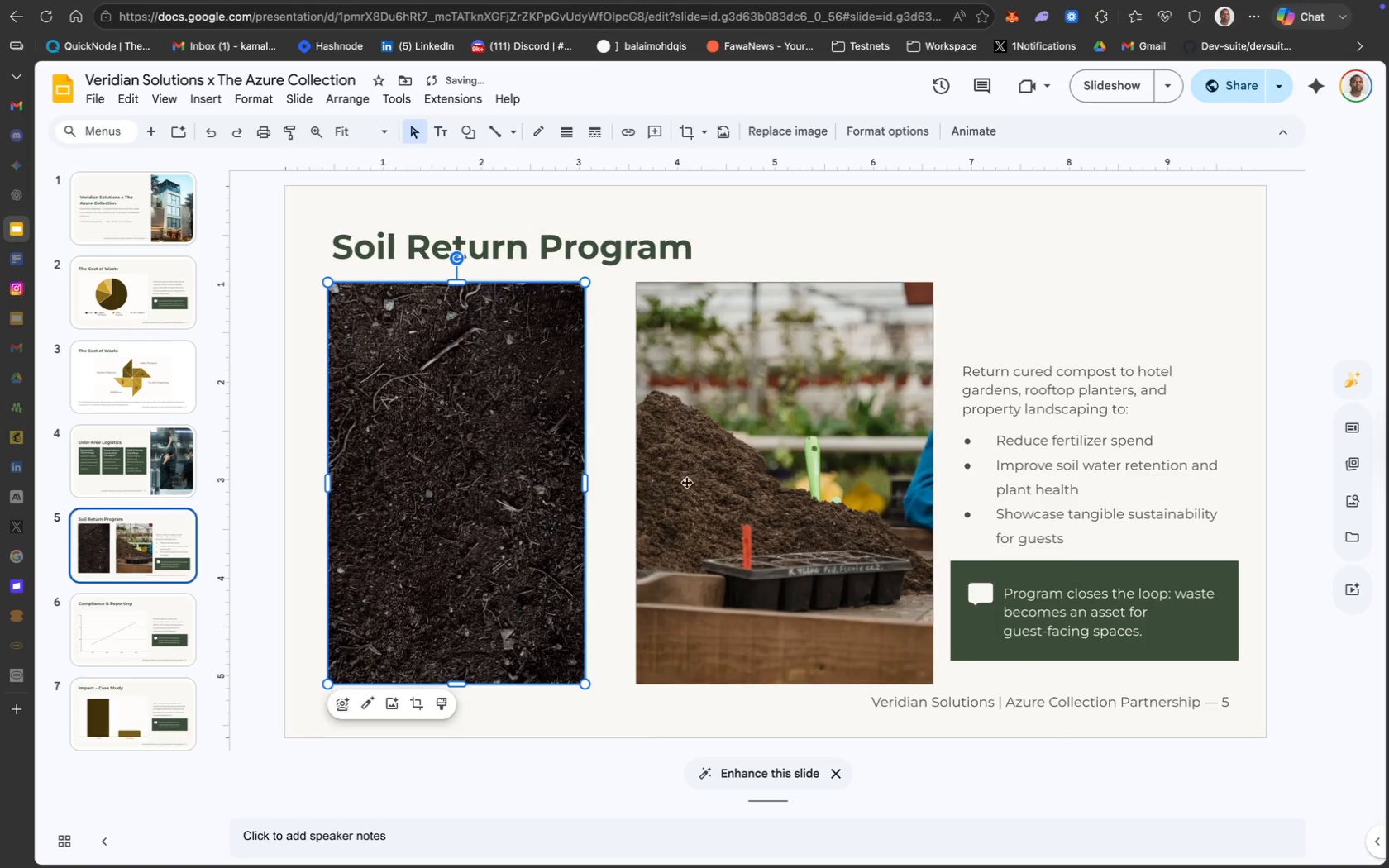 
left_click([705, 483])
 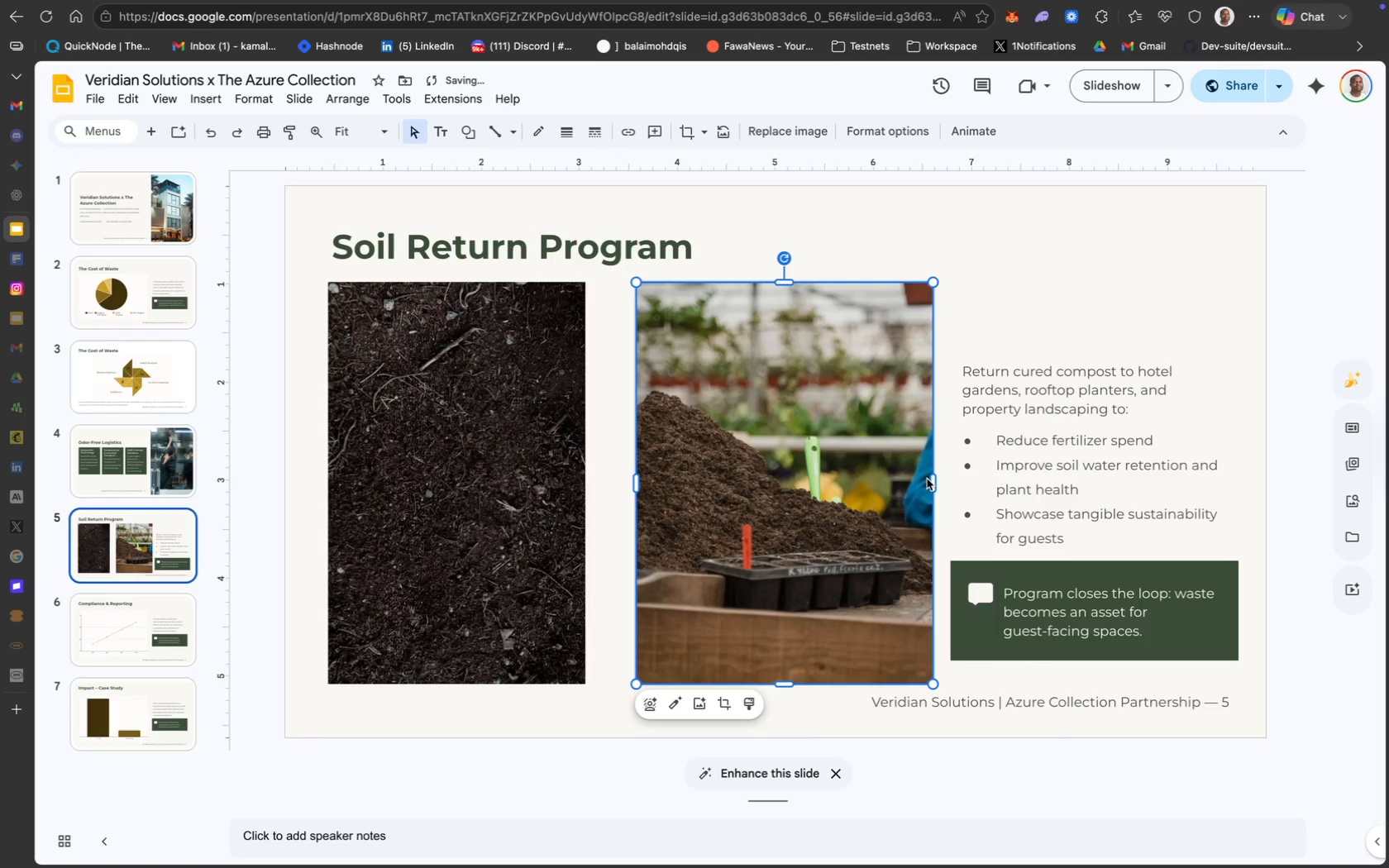 
left_click_drag(start_coordinate=[932, 480], to_coordinate=[895, 481])
 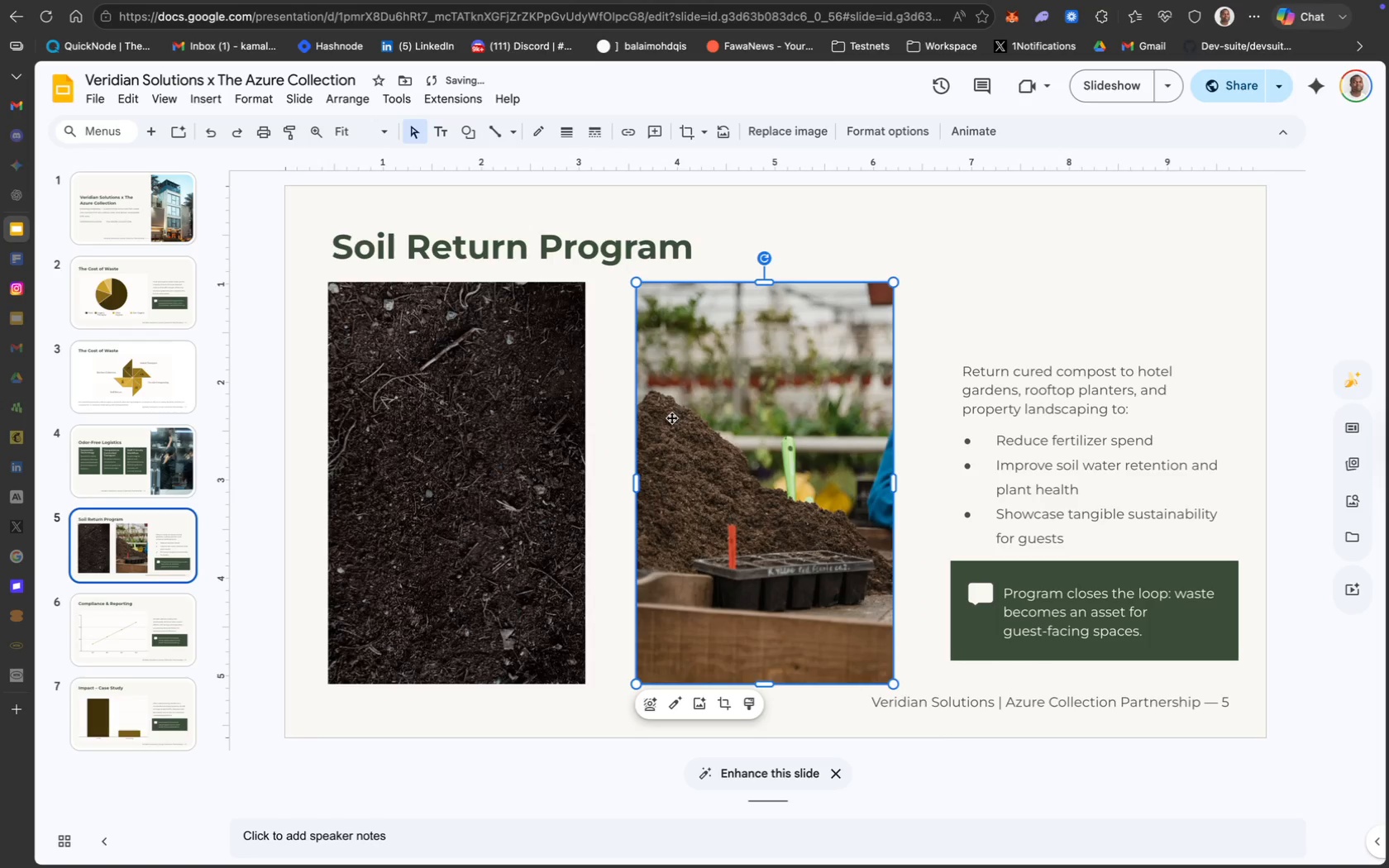 
double_click([671, 417])
 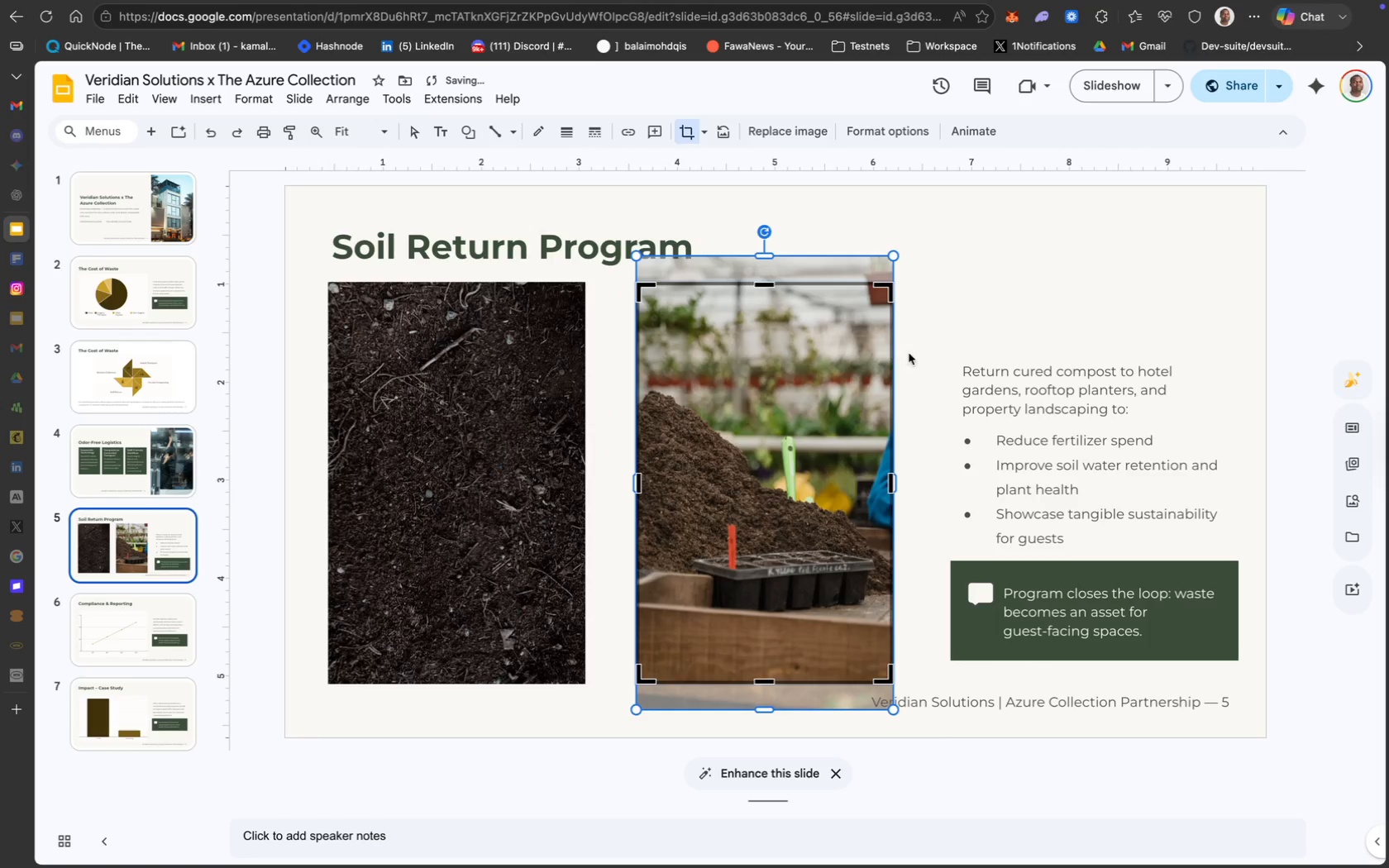 
left_click([952, 292])
 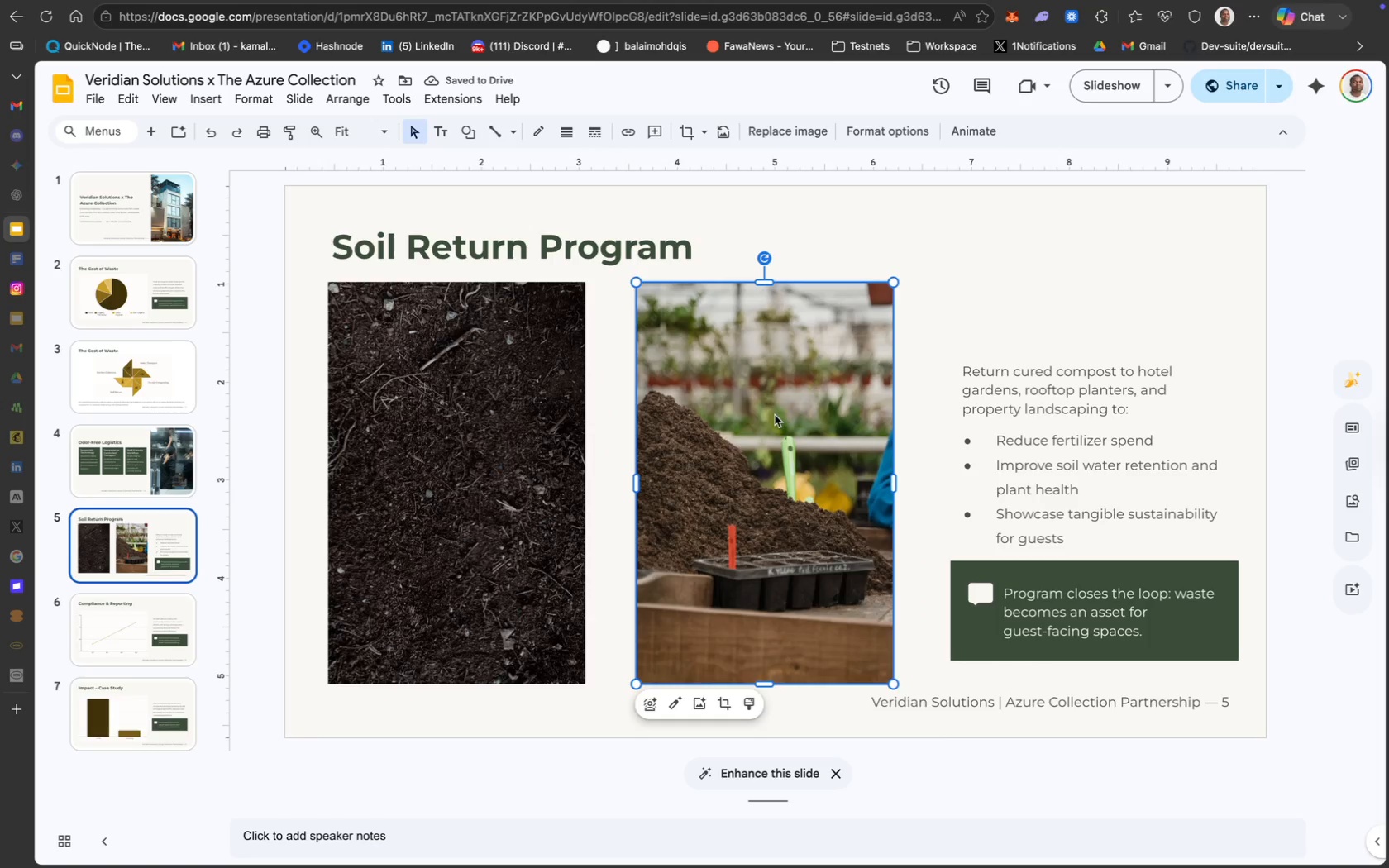 
left_click([771, 417])
 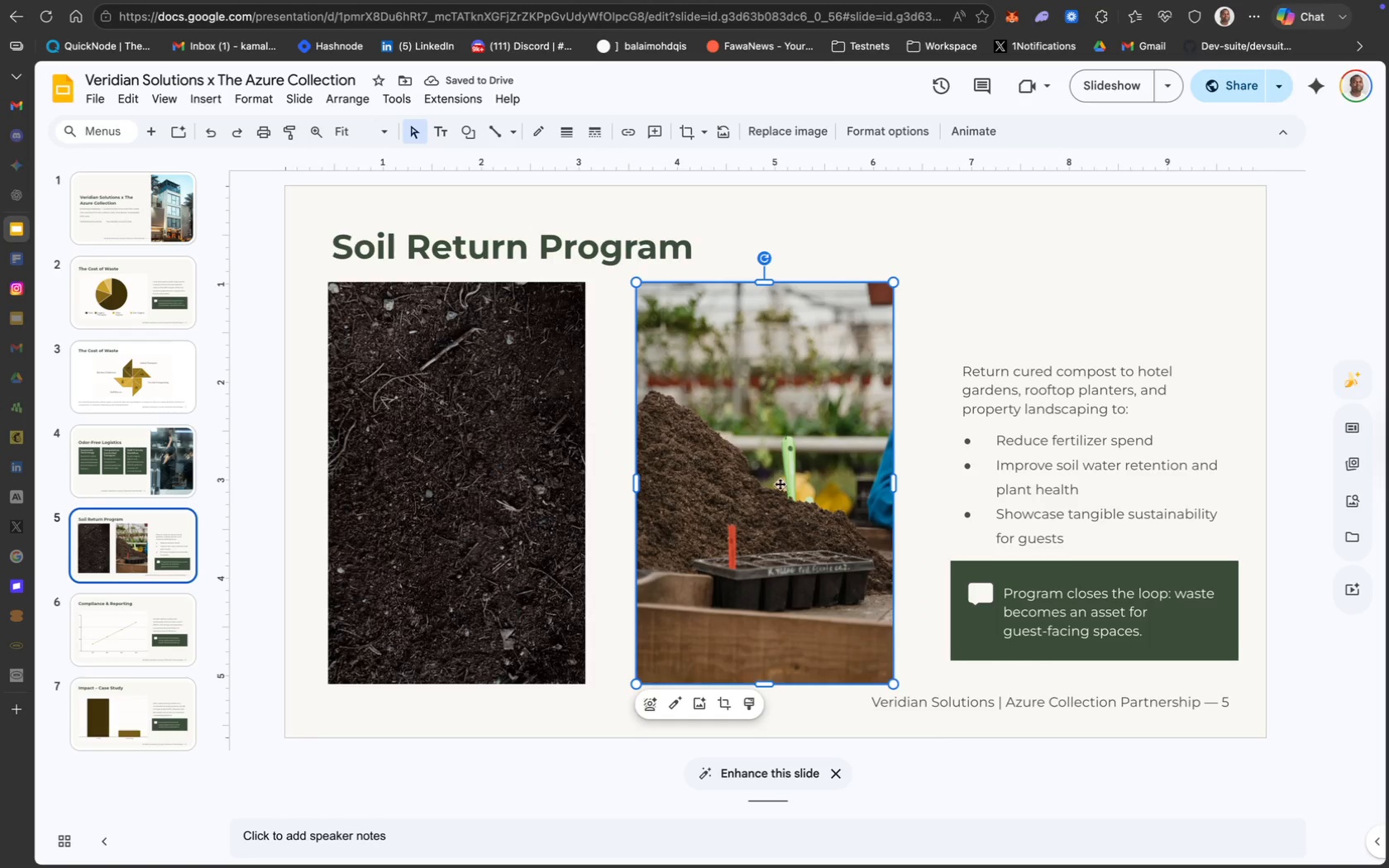 
left_click_drag(start_coordinate=[780, 484], to_coordinate=[746, 485])
 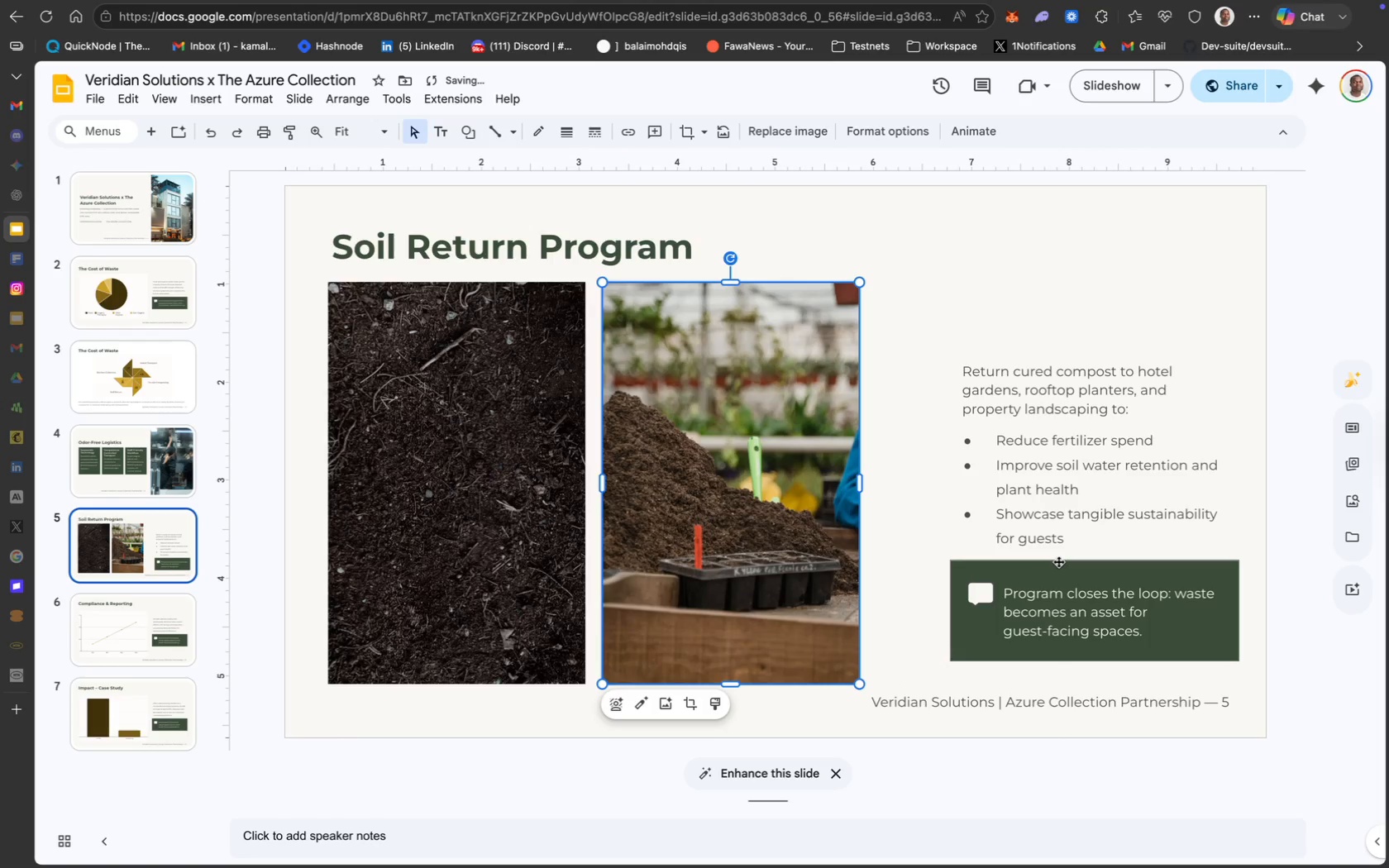 
hold_key(key=ShiftLeft, duration=7.63)
left_click([996, 545])
 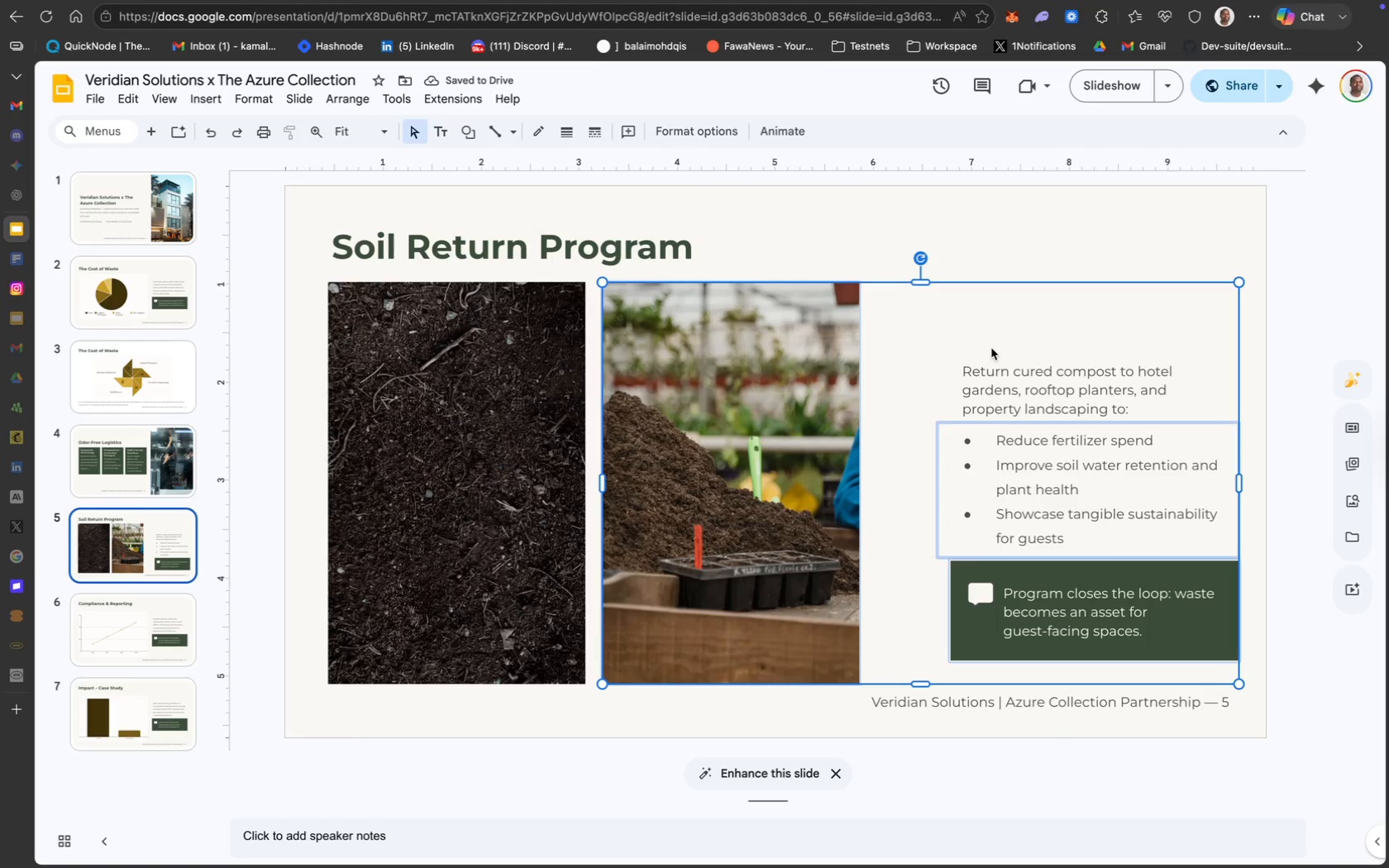 
left_click([1005, 374])
 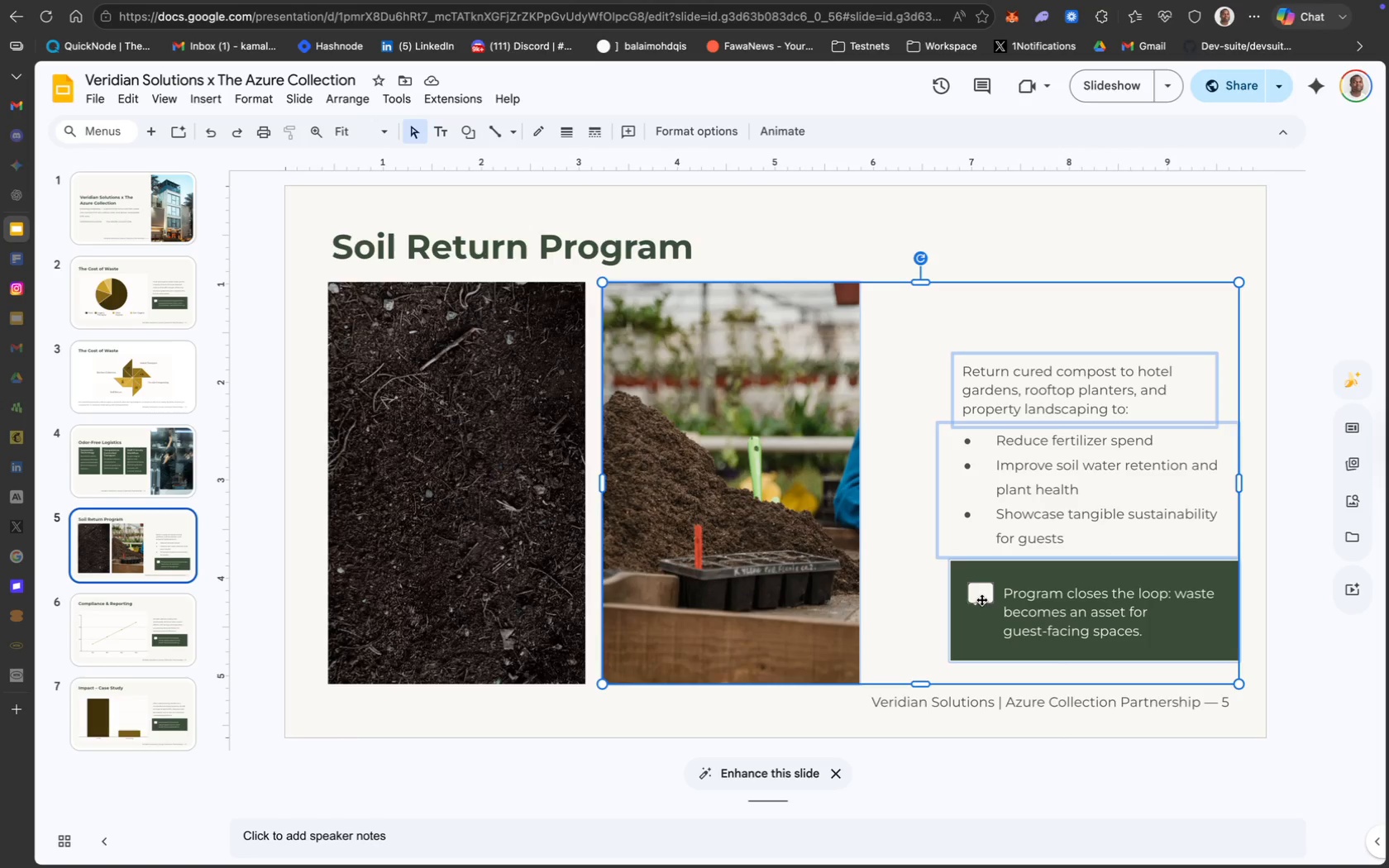 
left_click([1043, 599])
 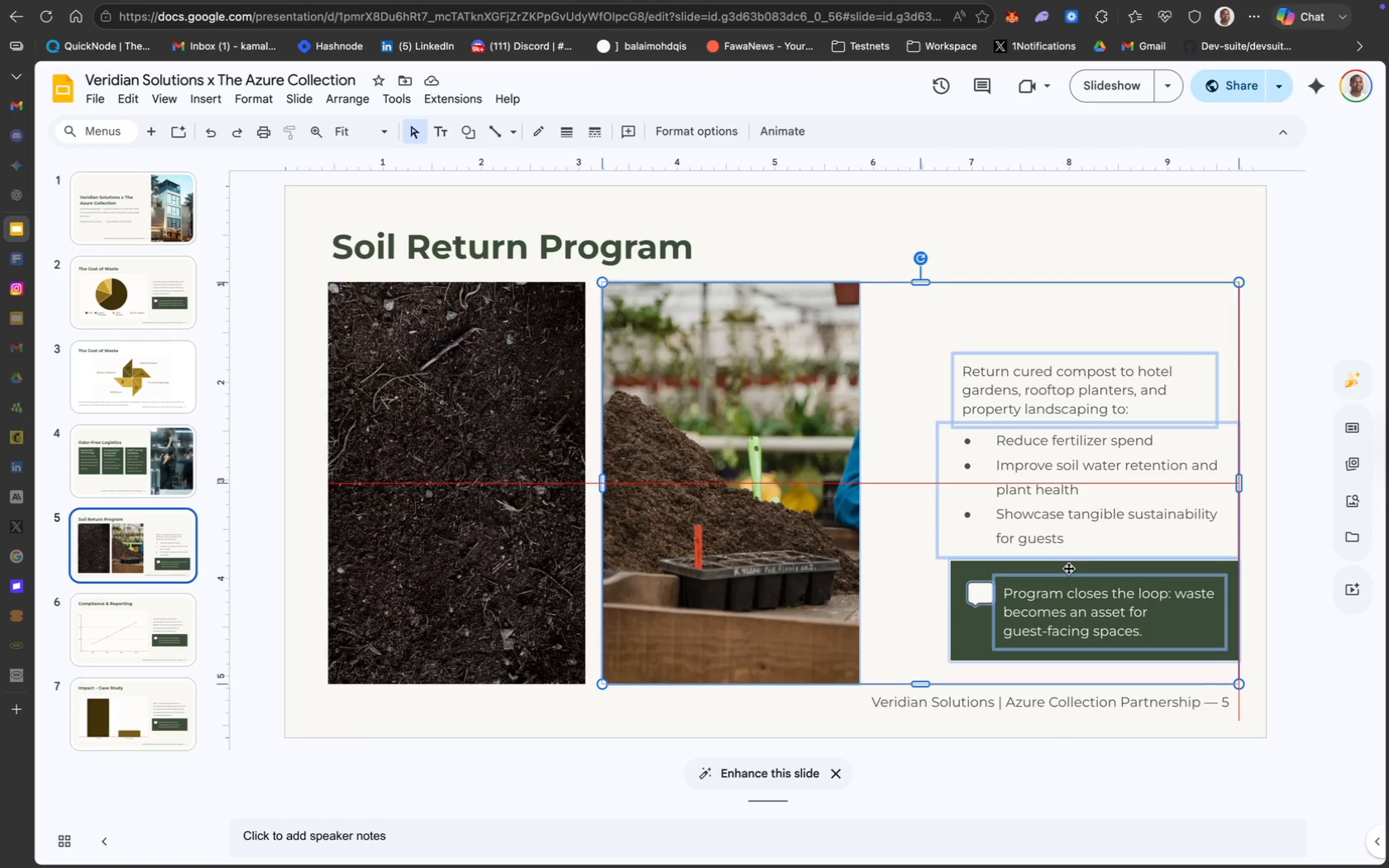 
left_click([1068, 568])
 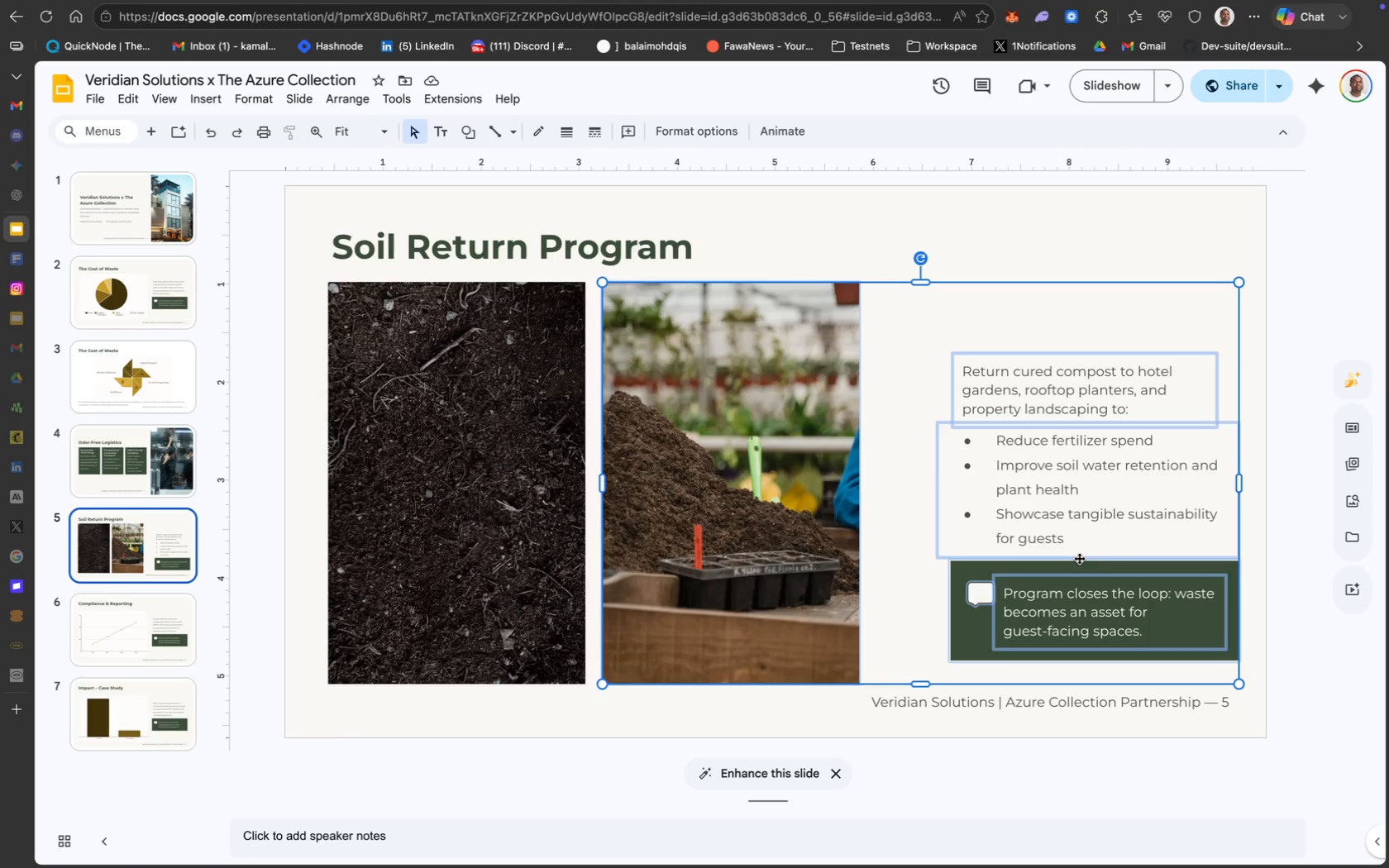 
left_click_drag(start_coordinate=[1079, 558], to_coordinate=[1014, 557])
 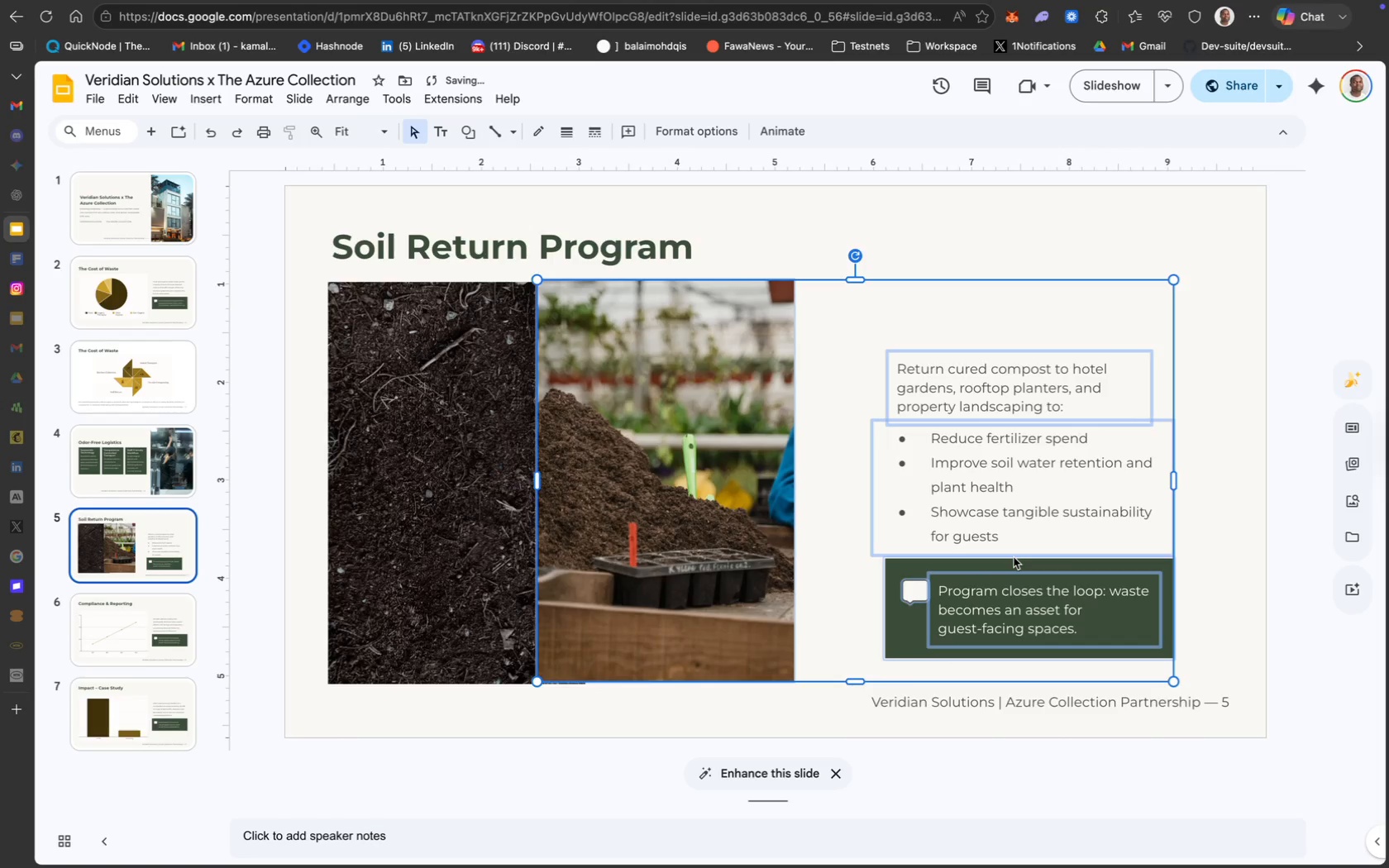 
key(Meta+Z)
 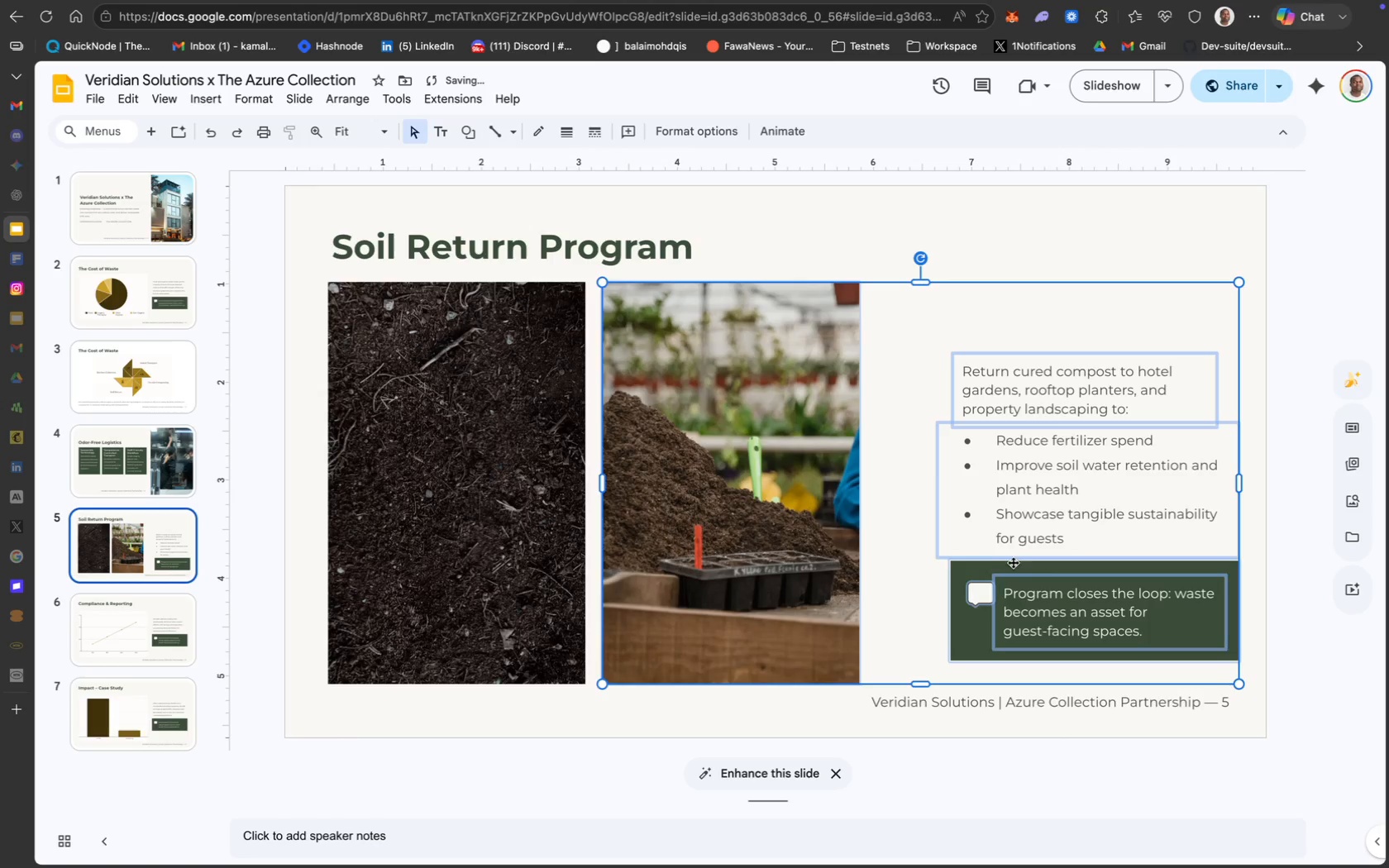 
hold_key(key=ShiftLeft, duration=0.91)
left_click([769, 544])
 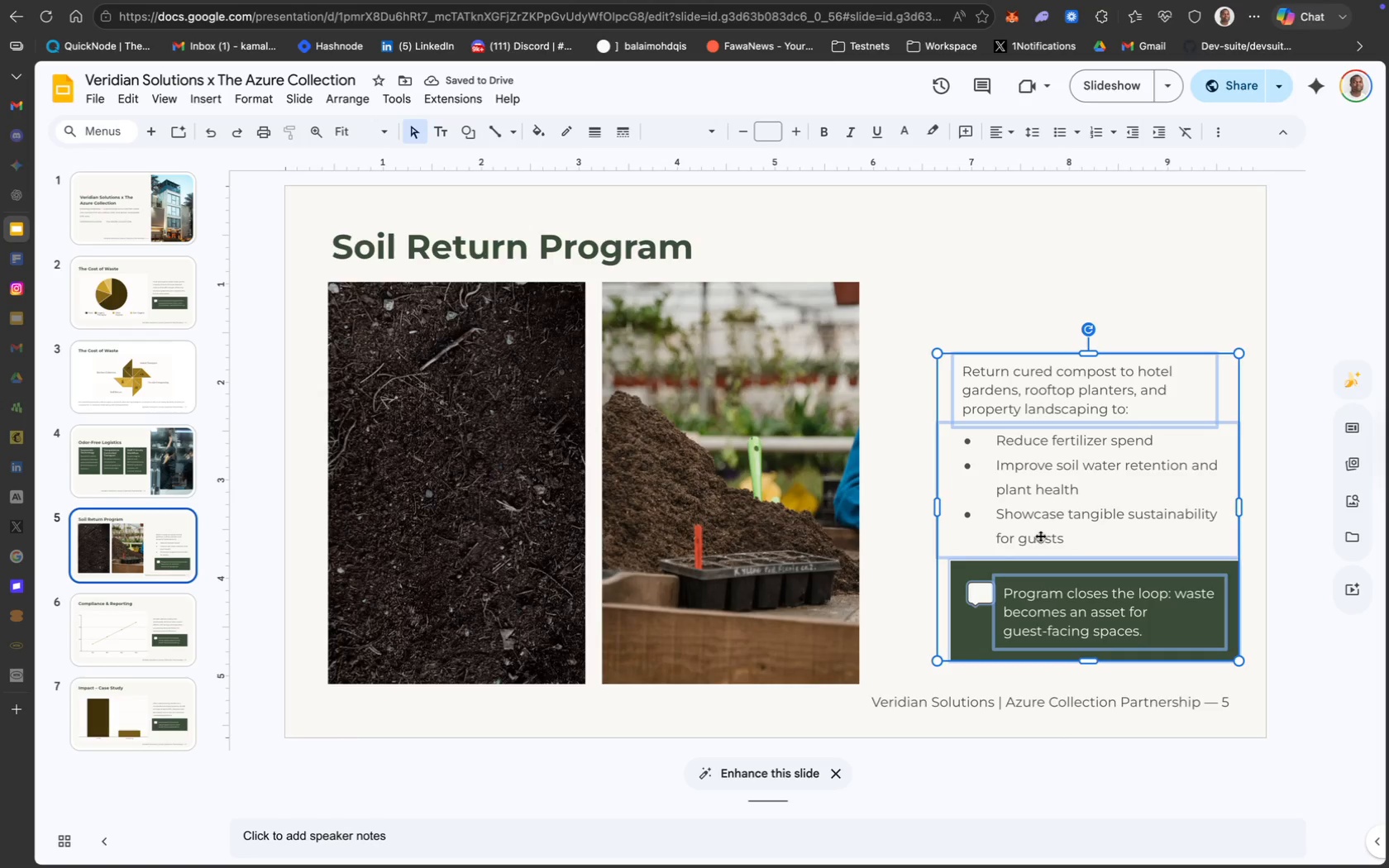 
left_click_drag(start_coordinate=[1040, 537], to_coordinate=[1007, 514])
 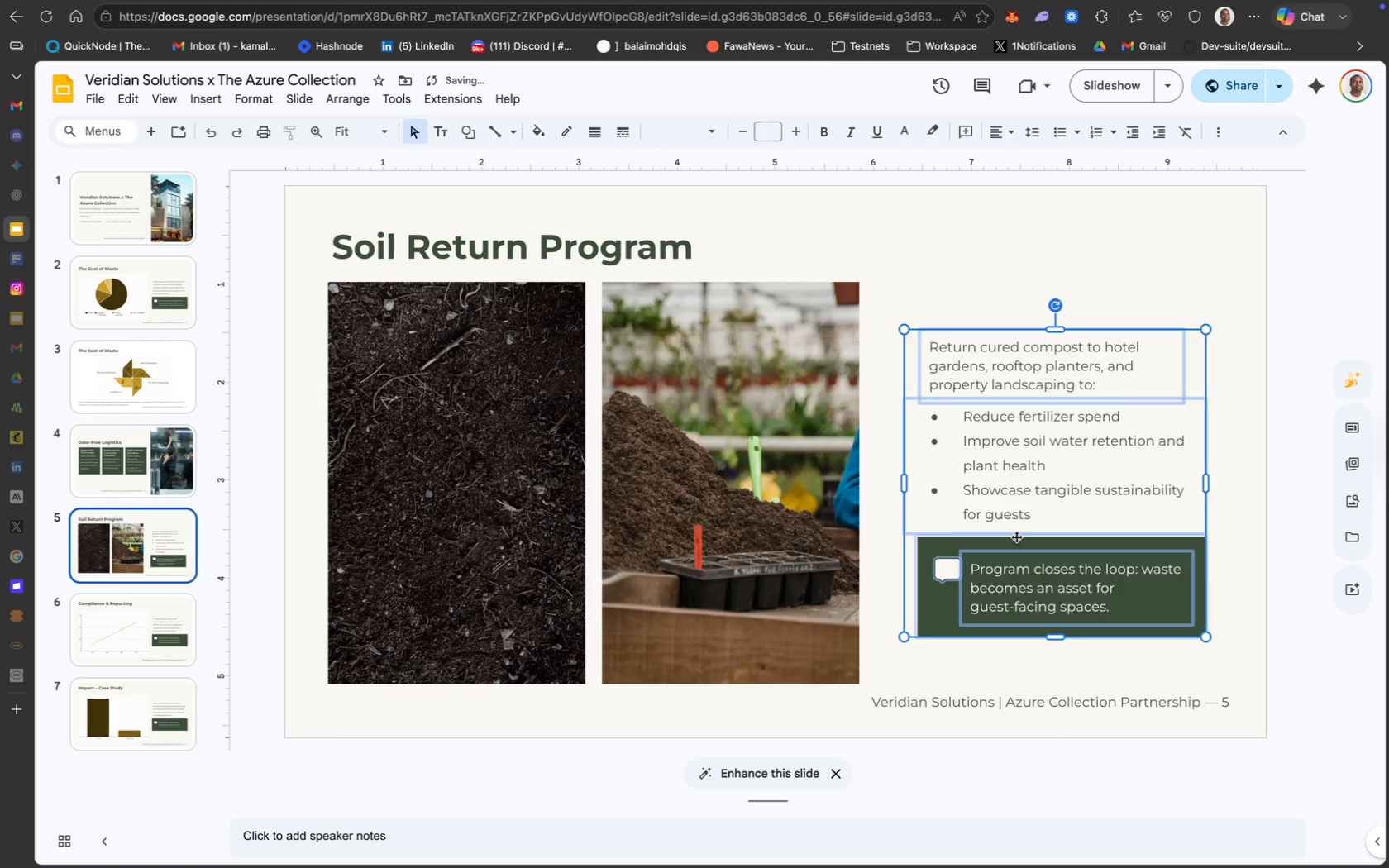 
left_click_drag(start_coordinate=[994, 524], to_coordinate=[989, 524])
 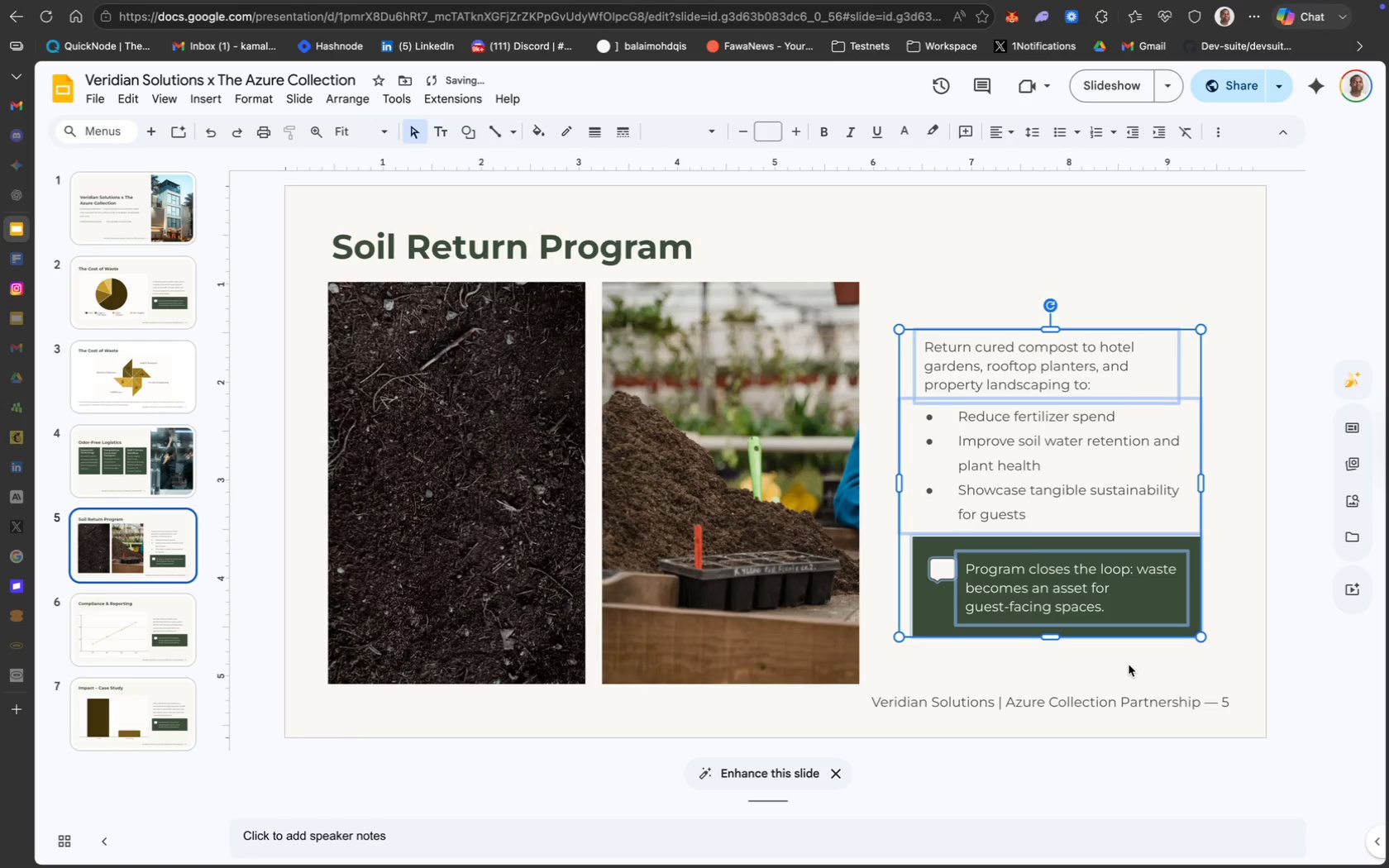 
hold_key(key=ShiftLeft, duration=0.84)
 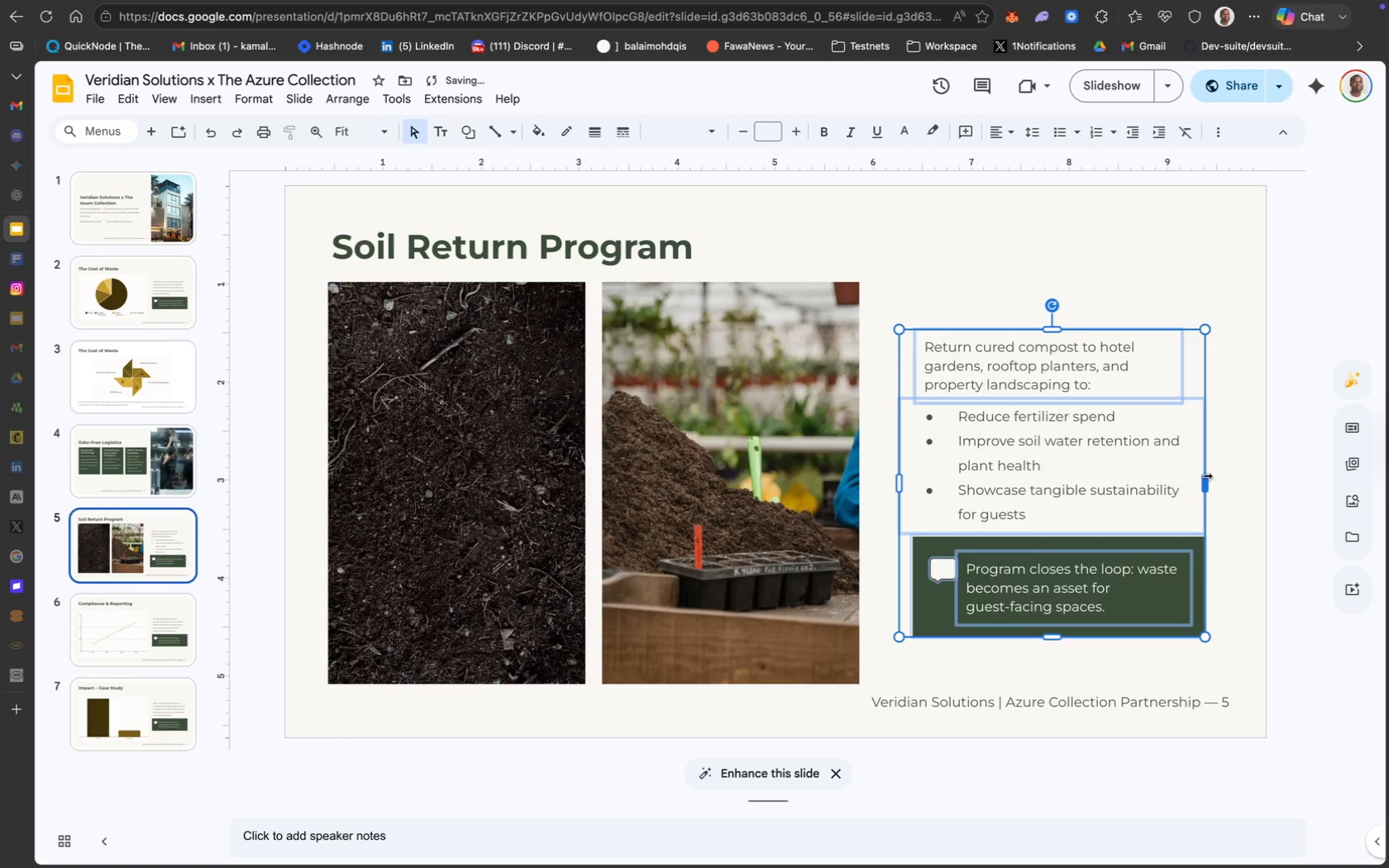 
wait(7.16)
 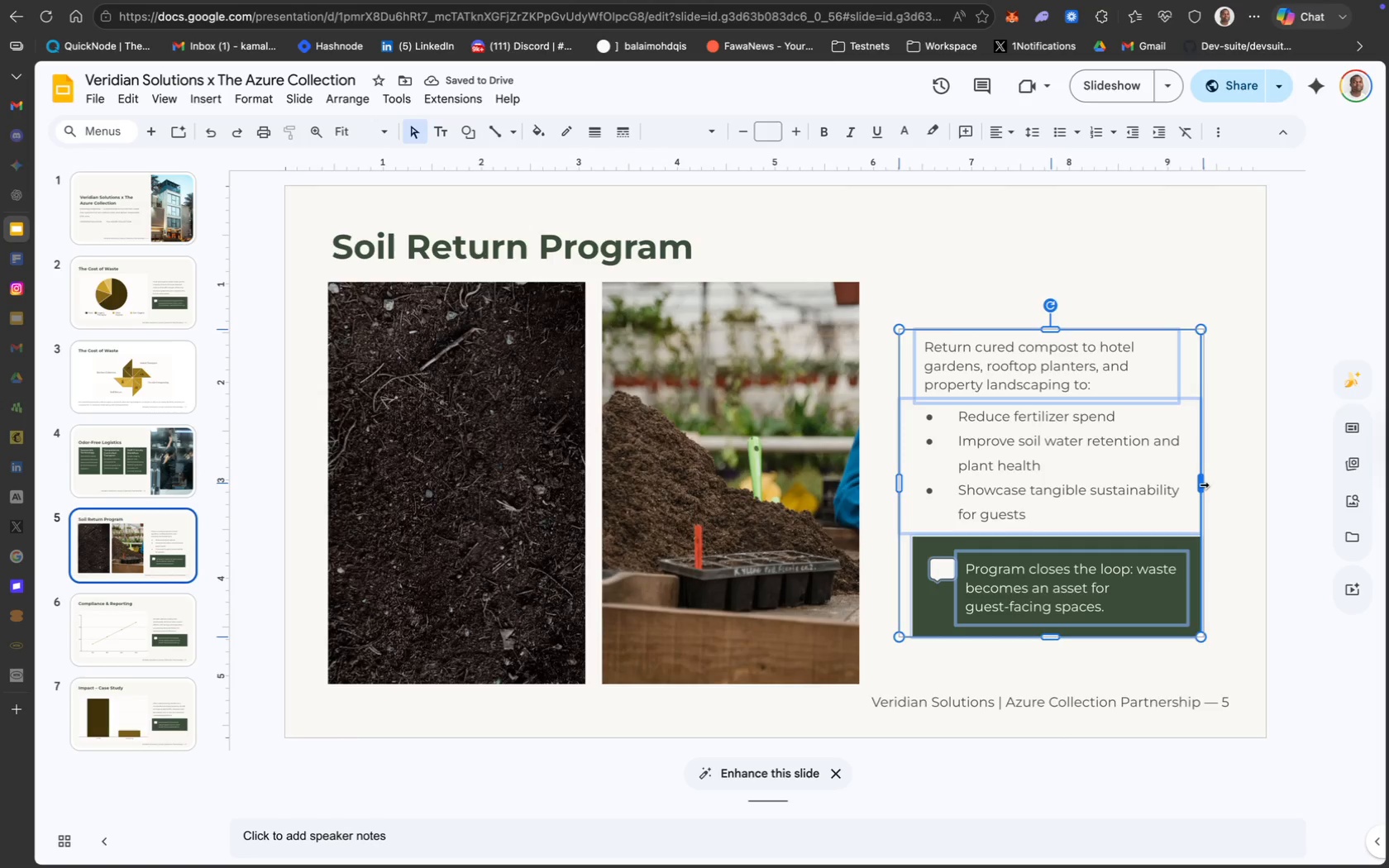 
left_click([1206, 475])
 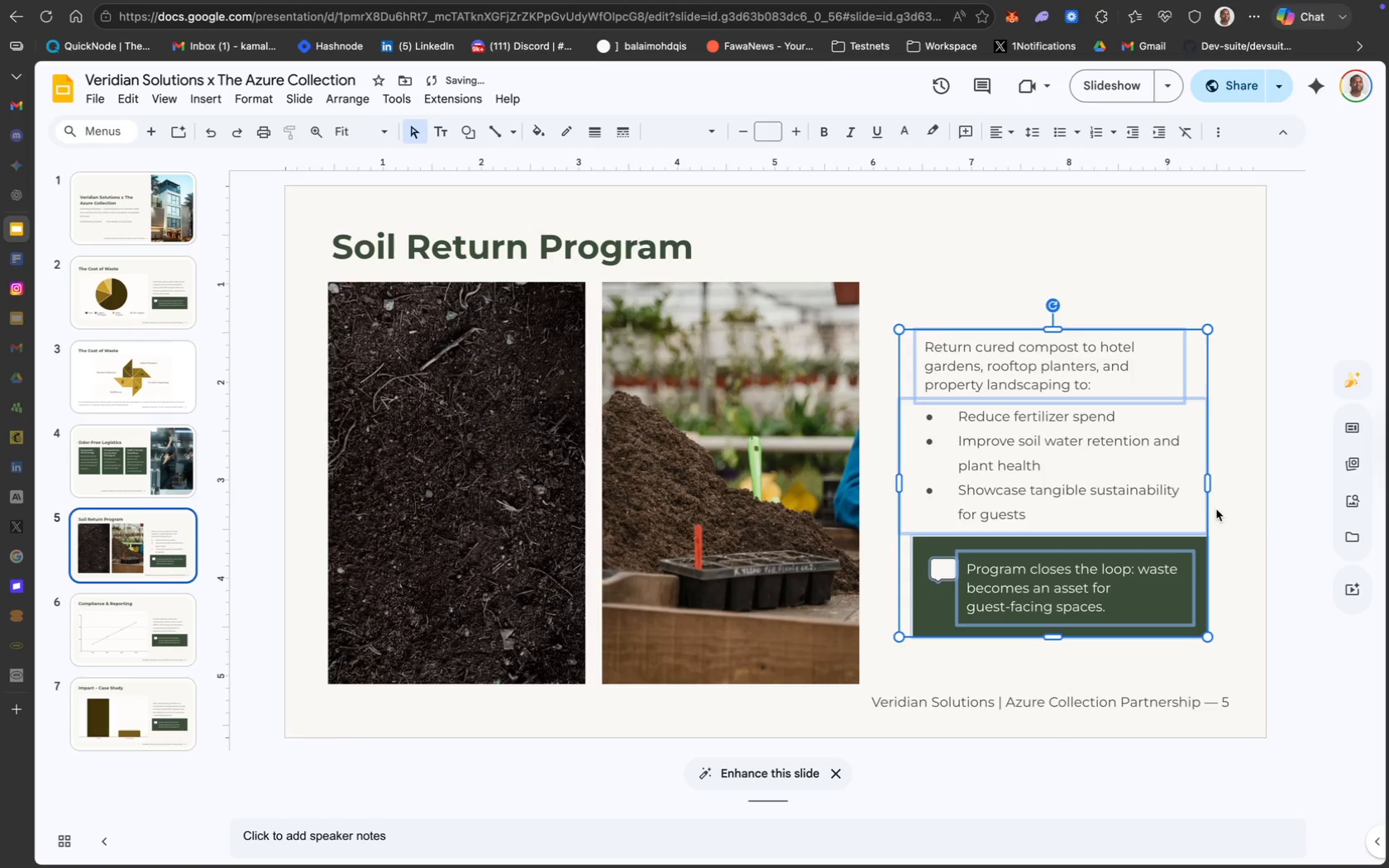 
left_click_drag(start_coordinate=[1210, 487], to_coordinate=[1227, 480])
 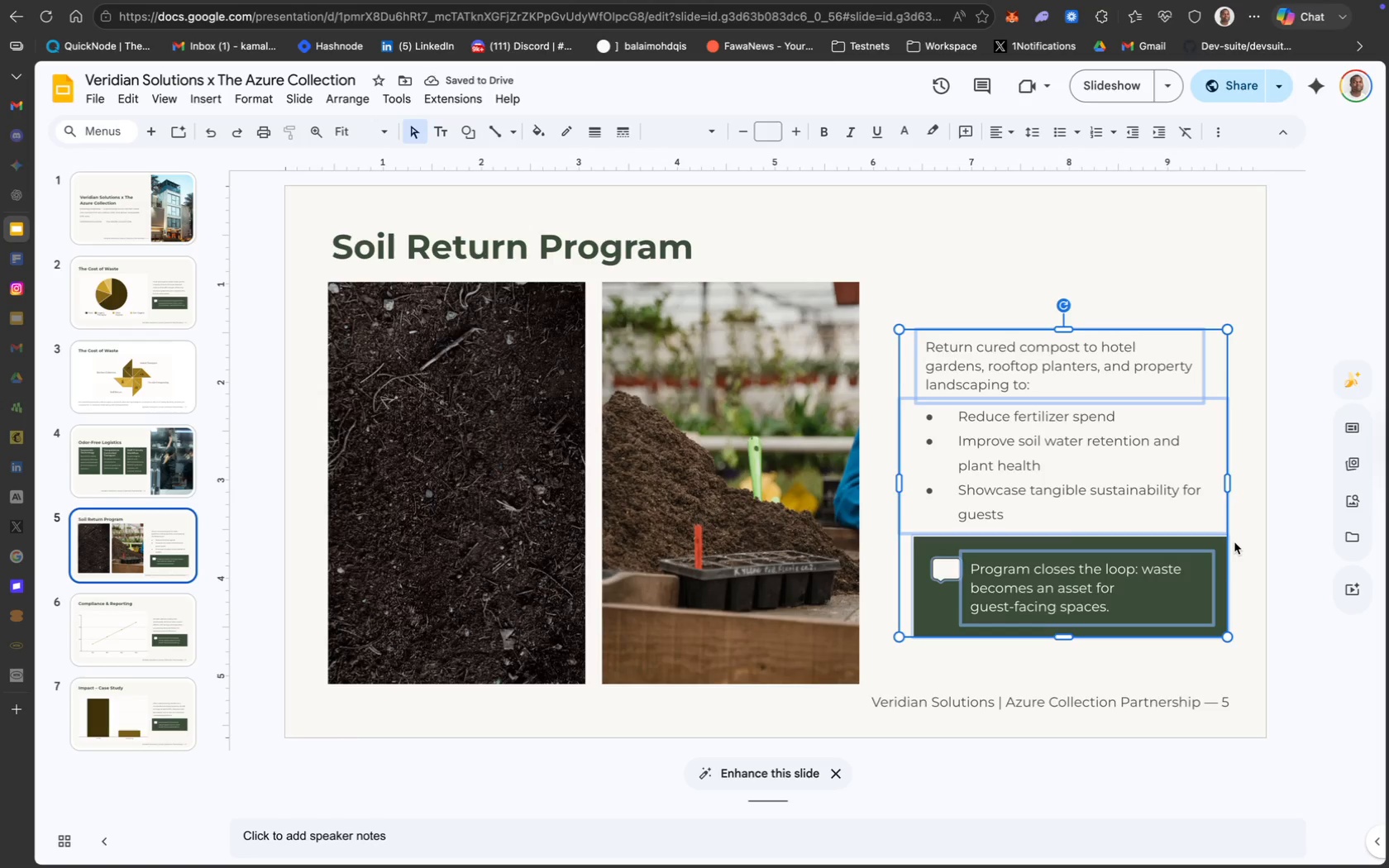 
left_click([1294, 550])
 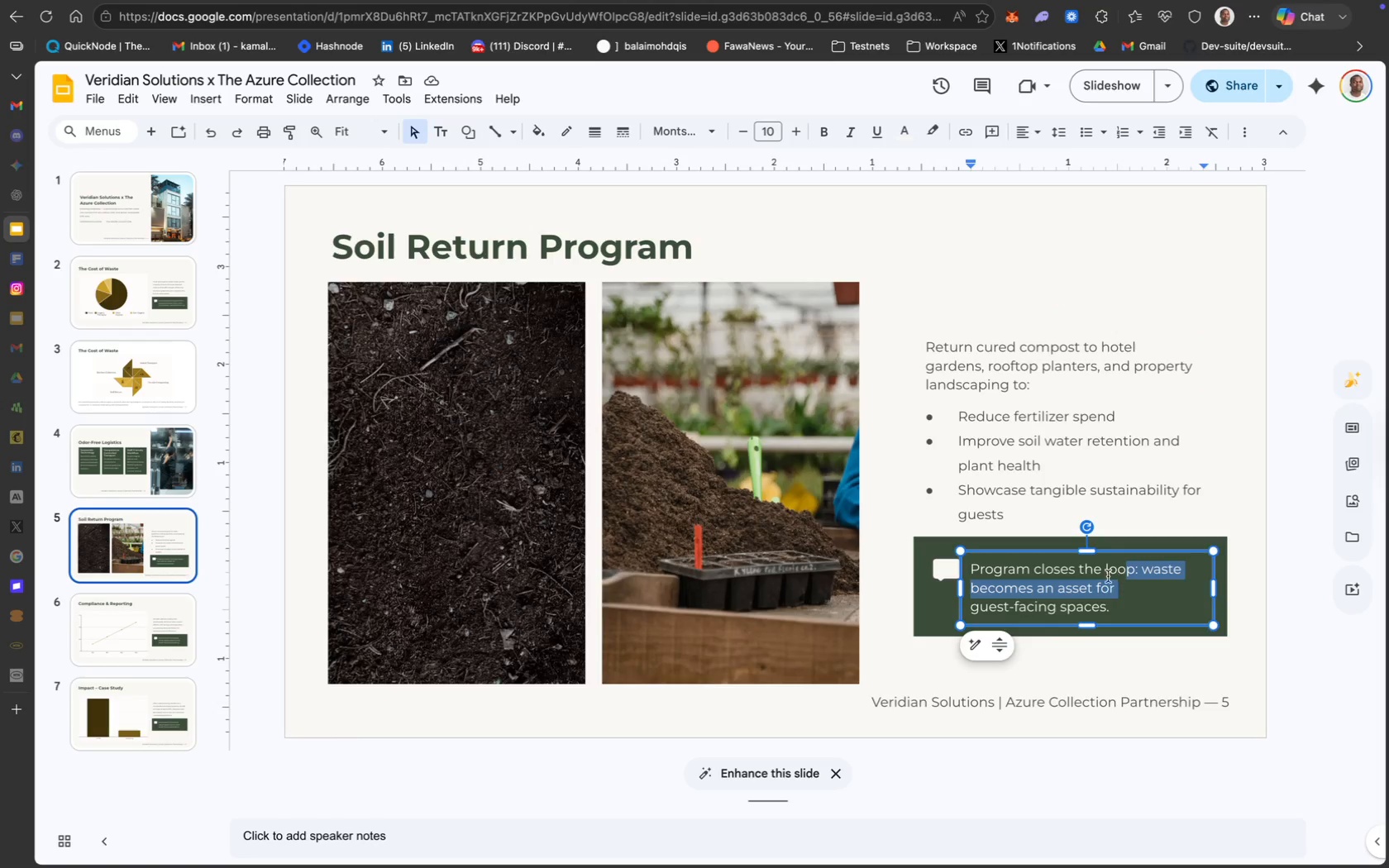 
left_click([929, 598])
 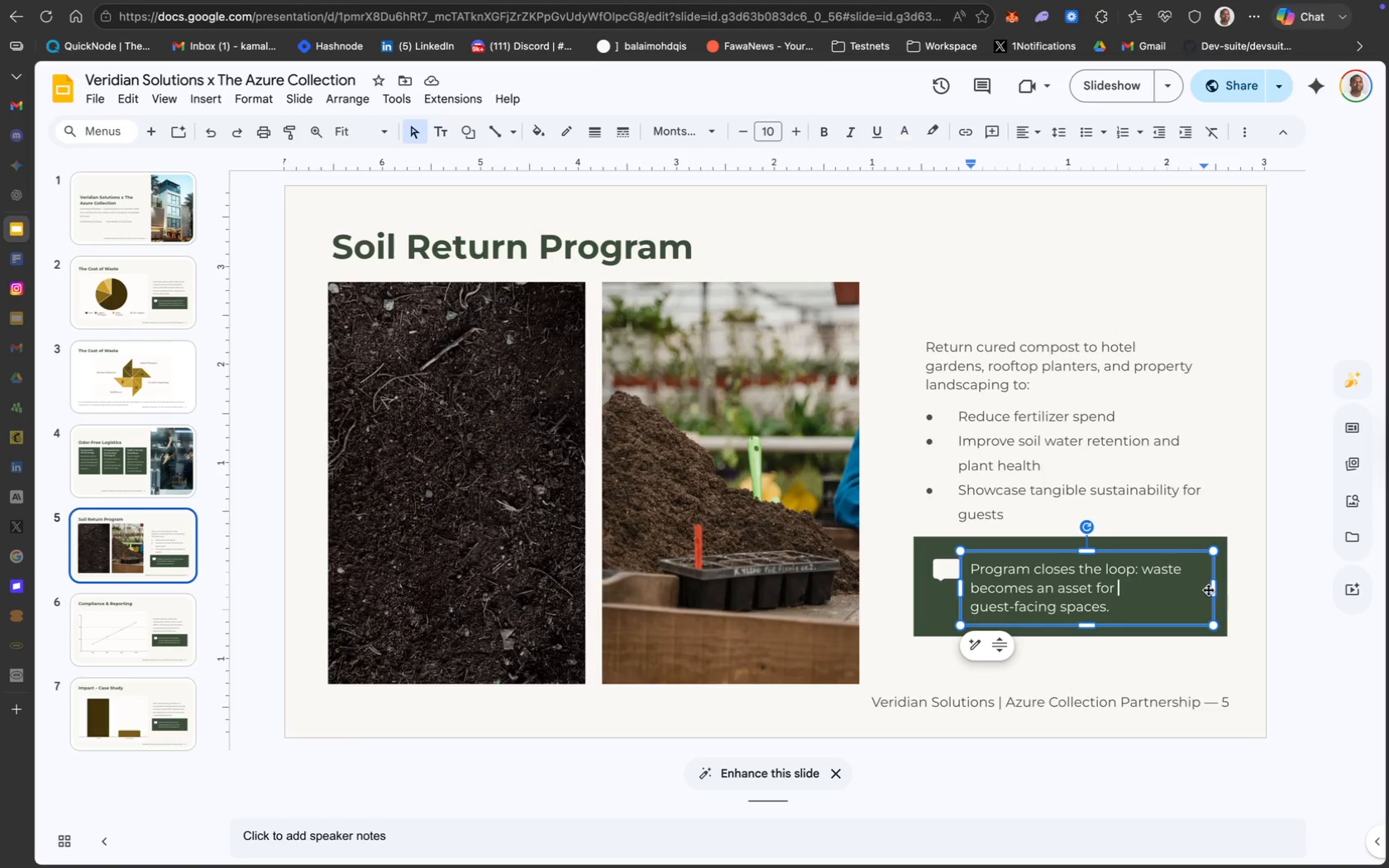 
left_click([943, 594])
 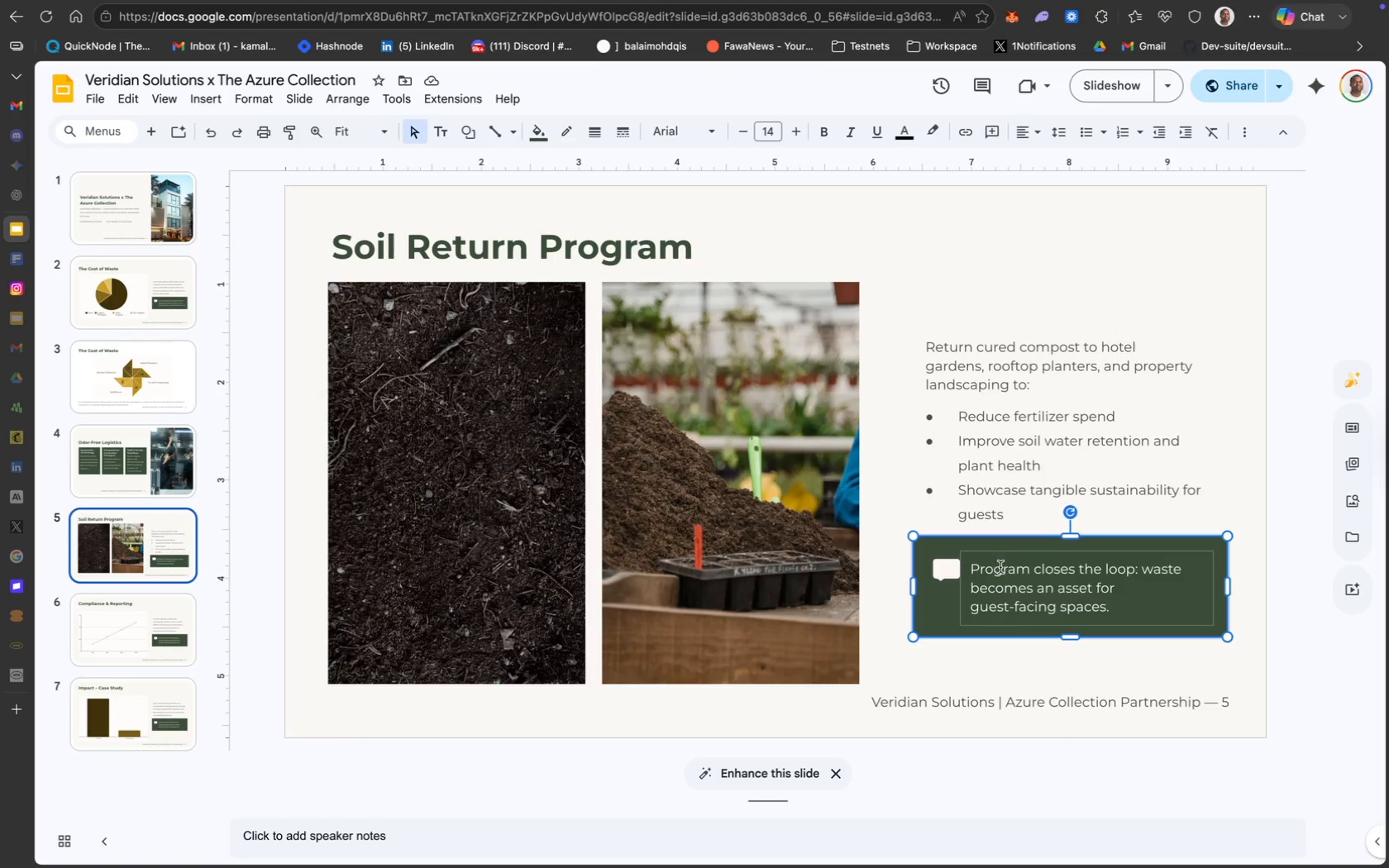 
left_click([1187, 585])
 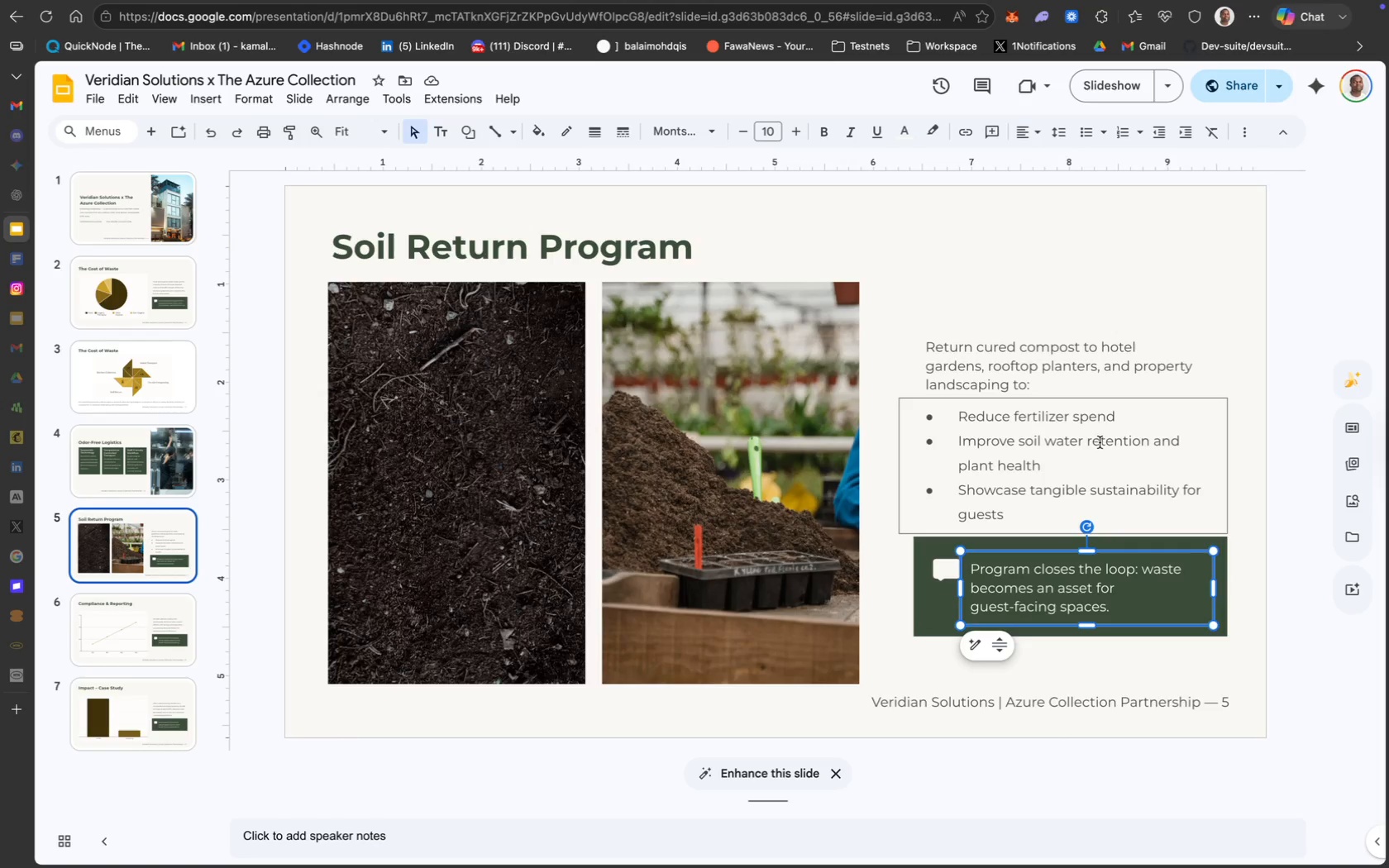 
wait(6.6)
 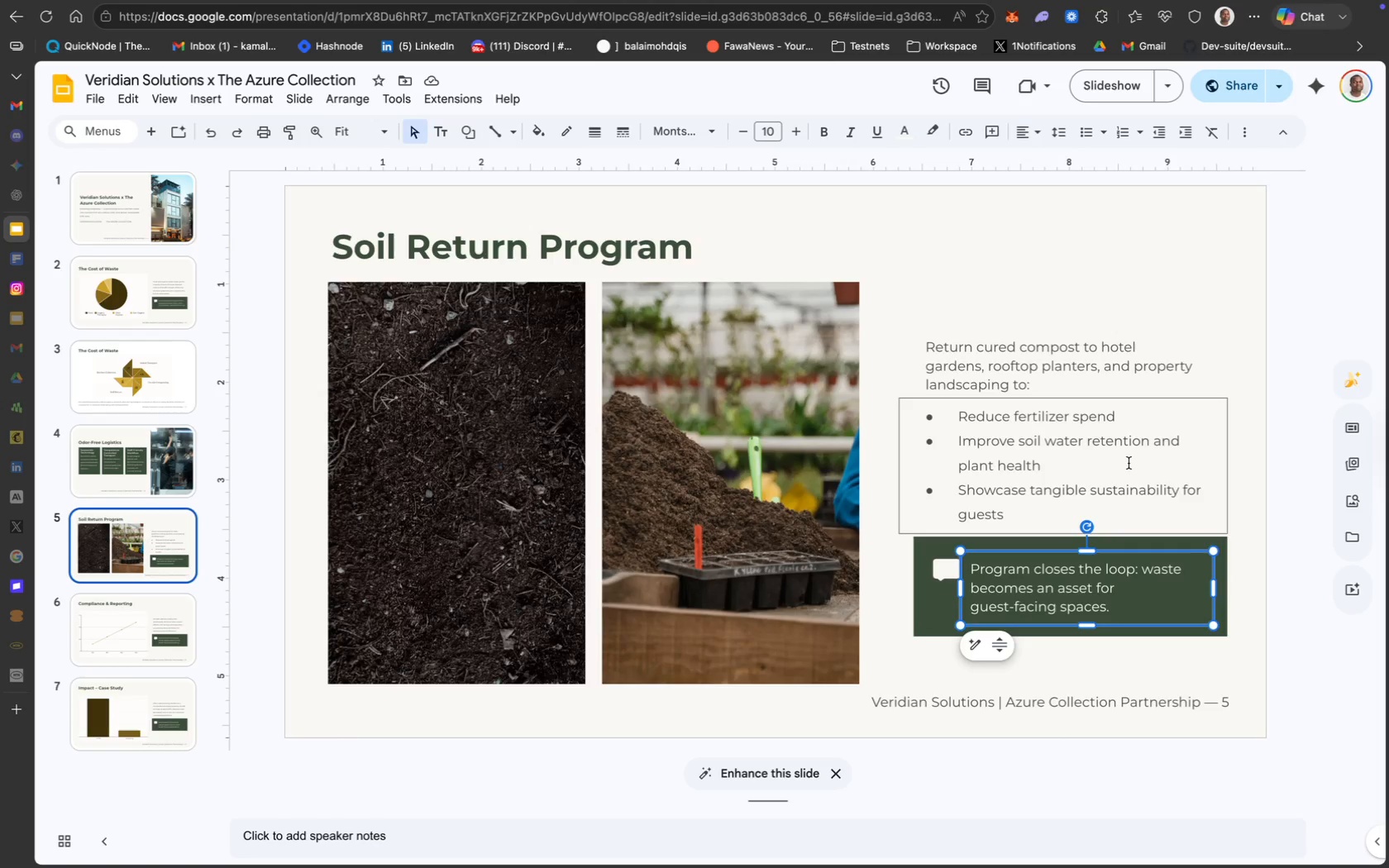 
hold_key(key=ShiftLeft, duration=4.27)
left_click([1030, 354])
 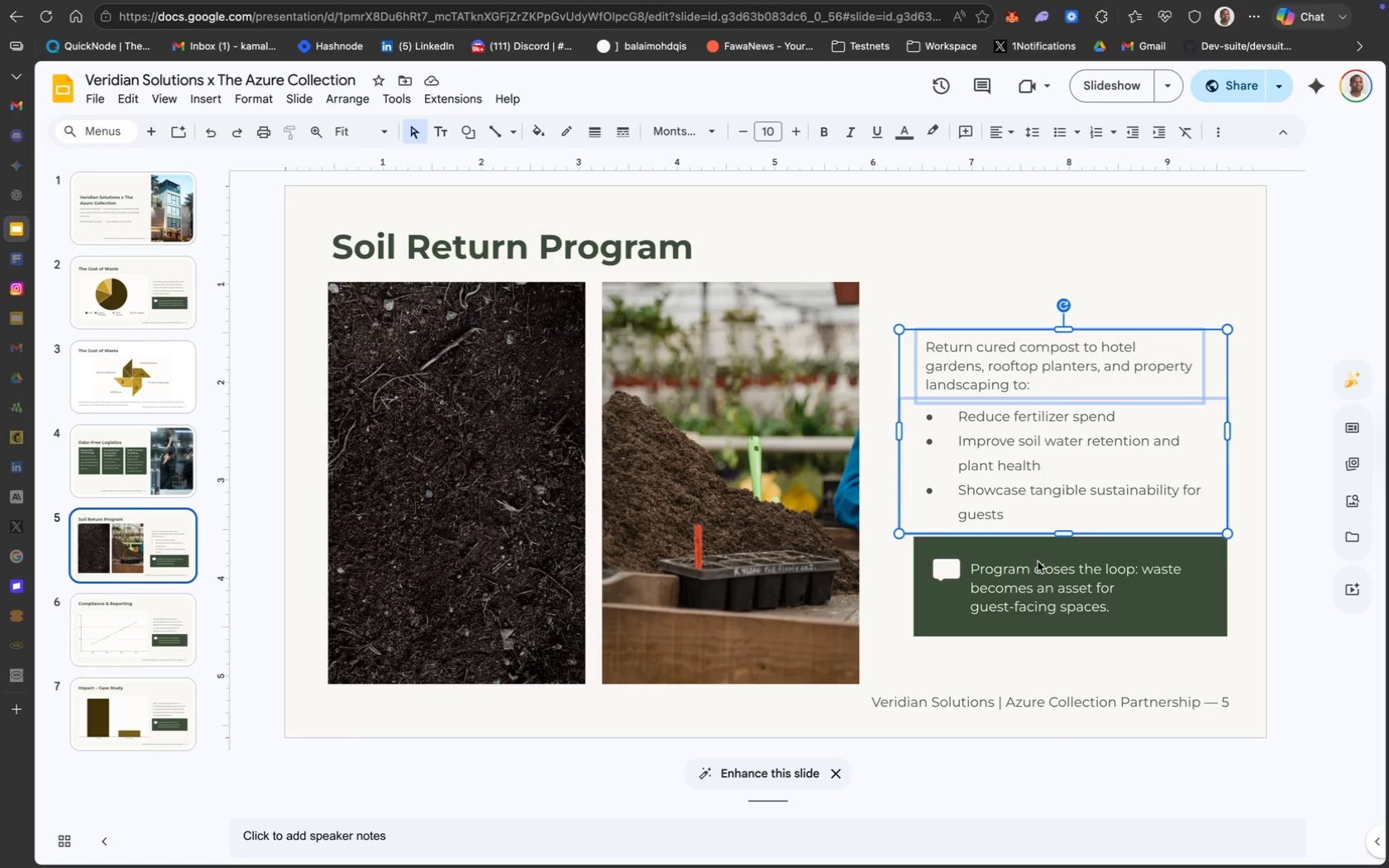 
left_click([1039, 578])
 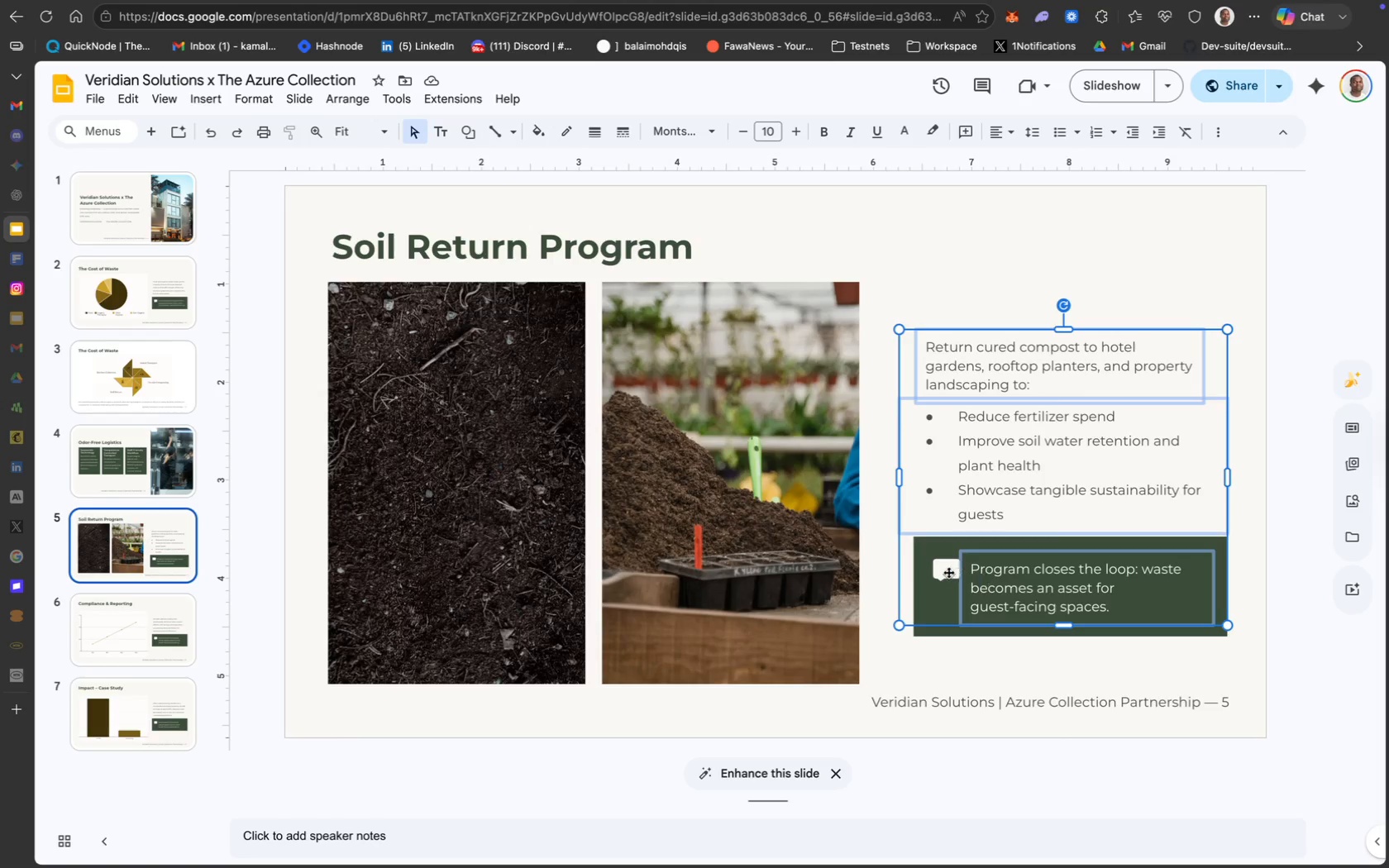 
left_click([943, 568])
 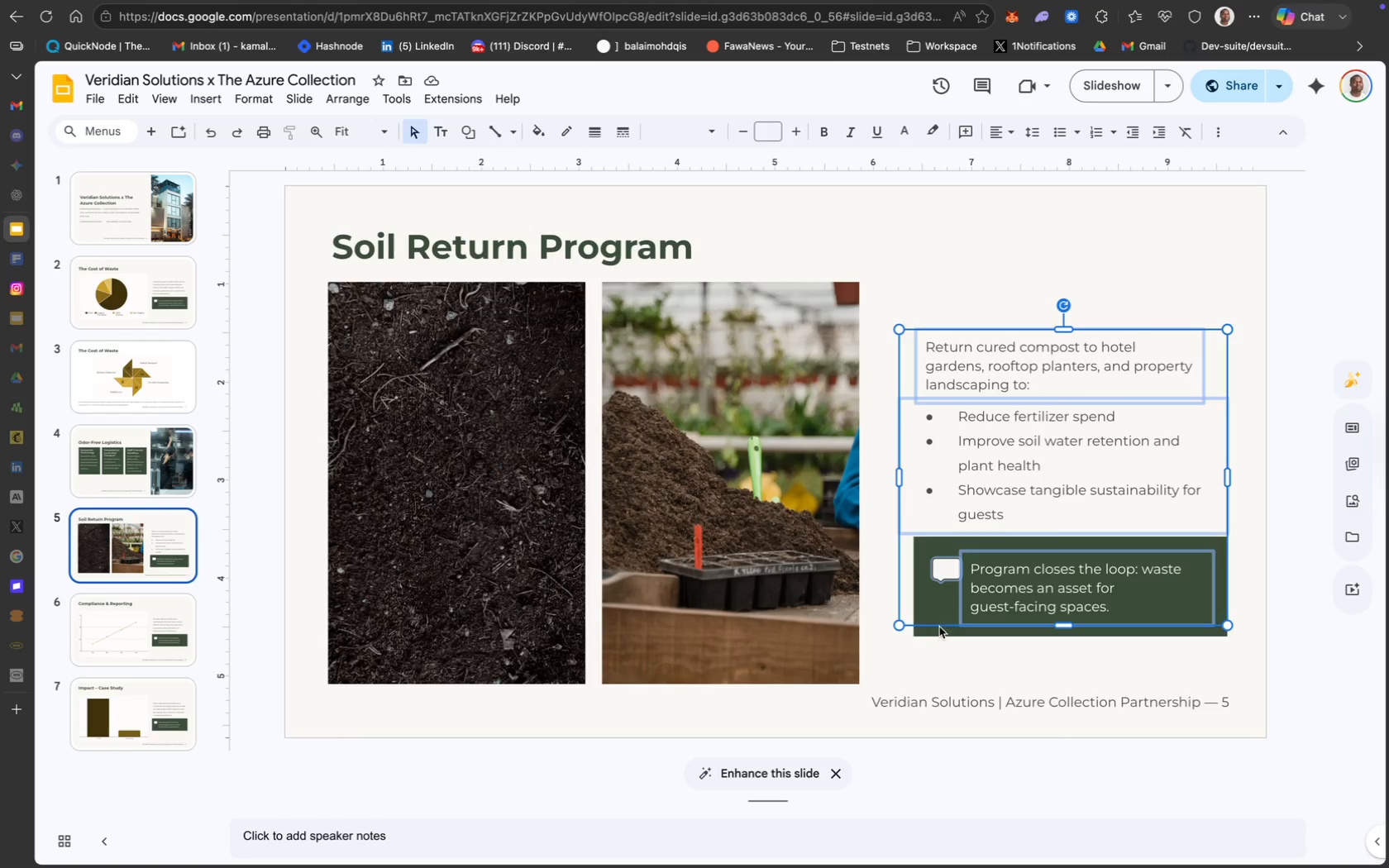 
left_click([937, 613])
 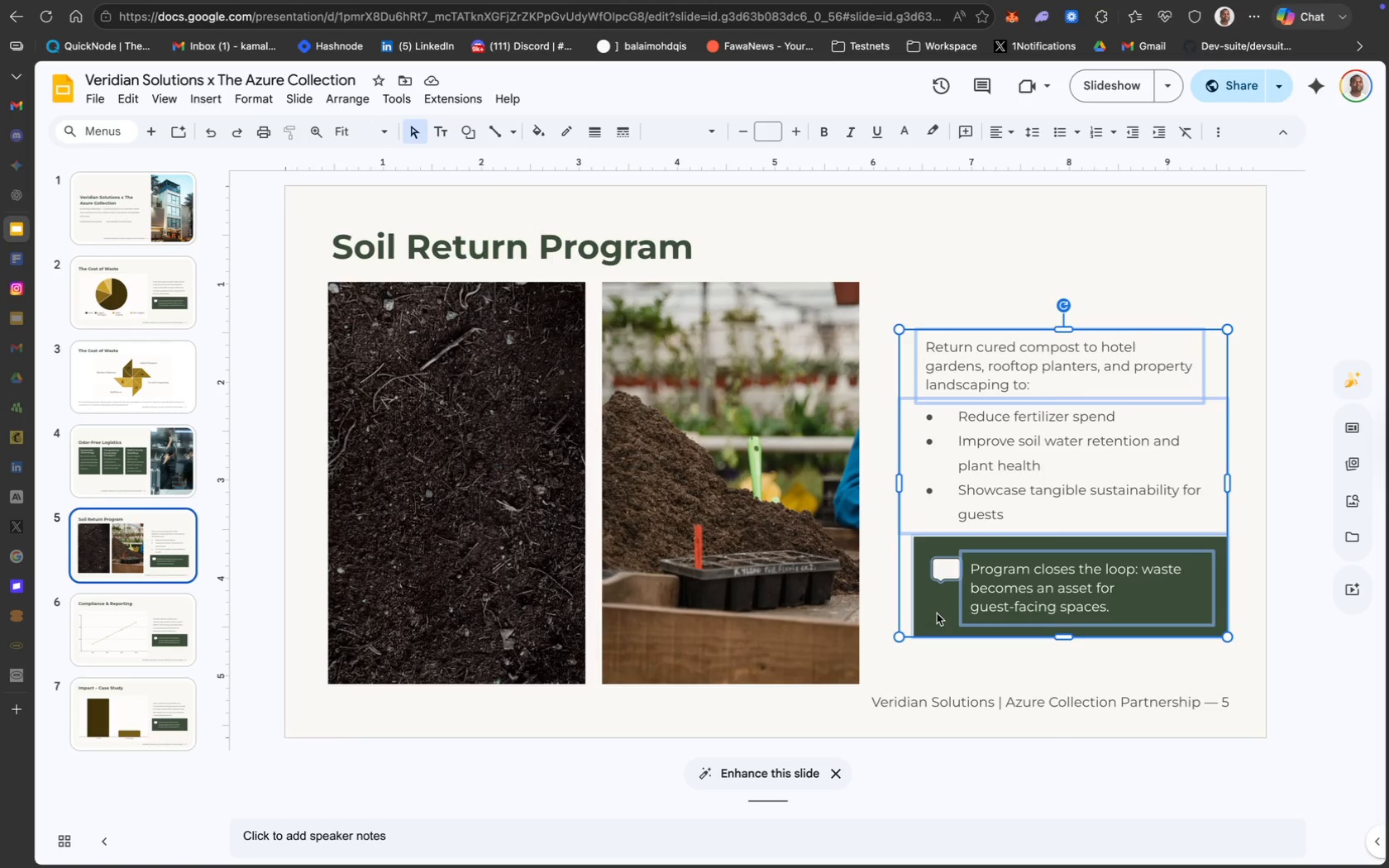 
key(ArrowLeft)
 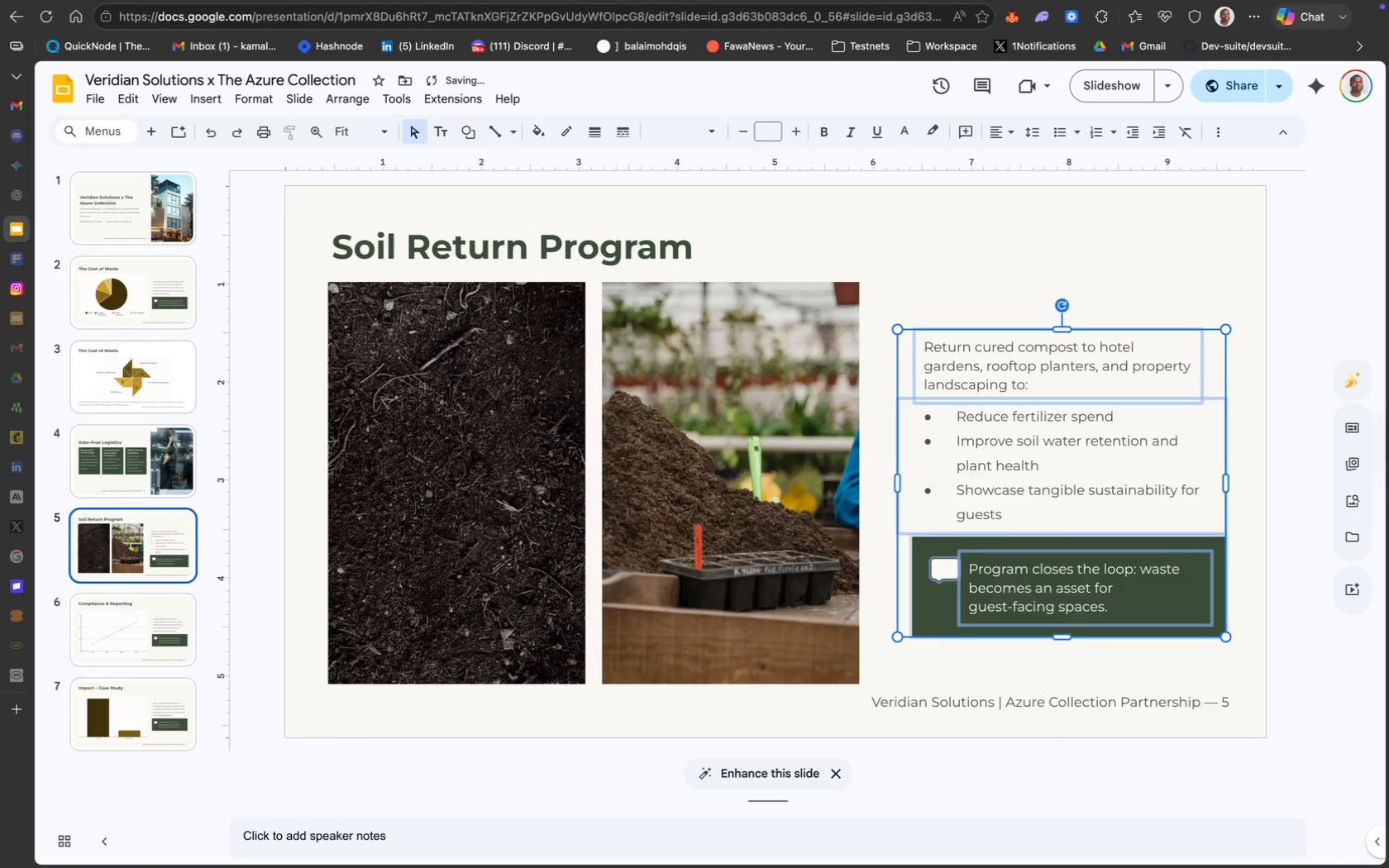 
key(ArrowLeft)
 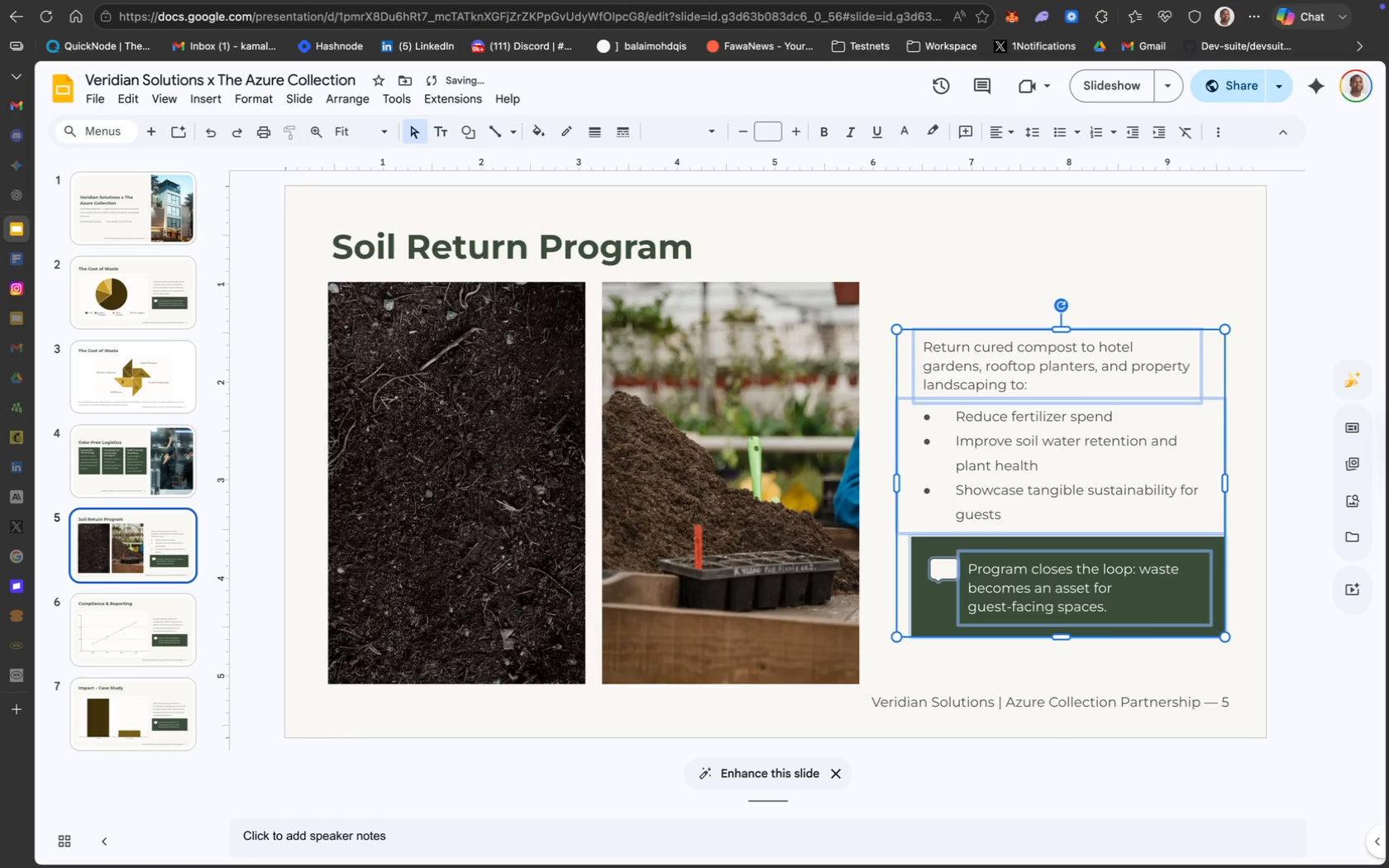 
key(ArrowLeft)
 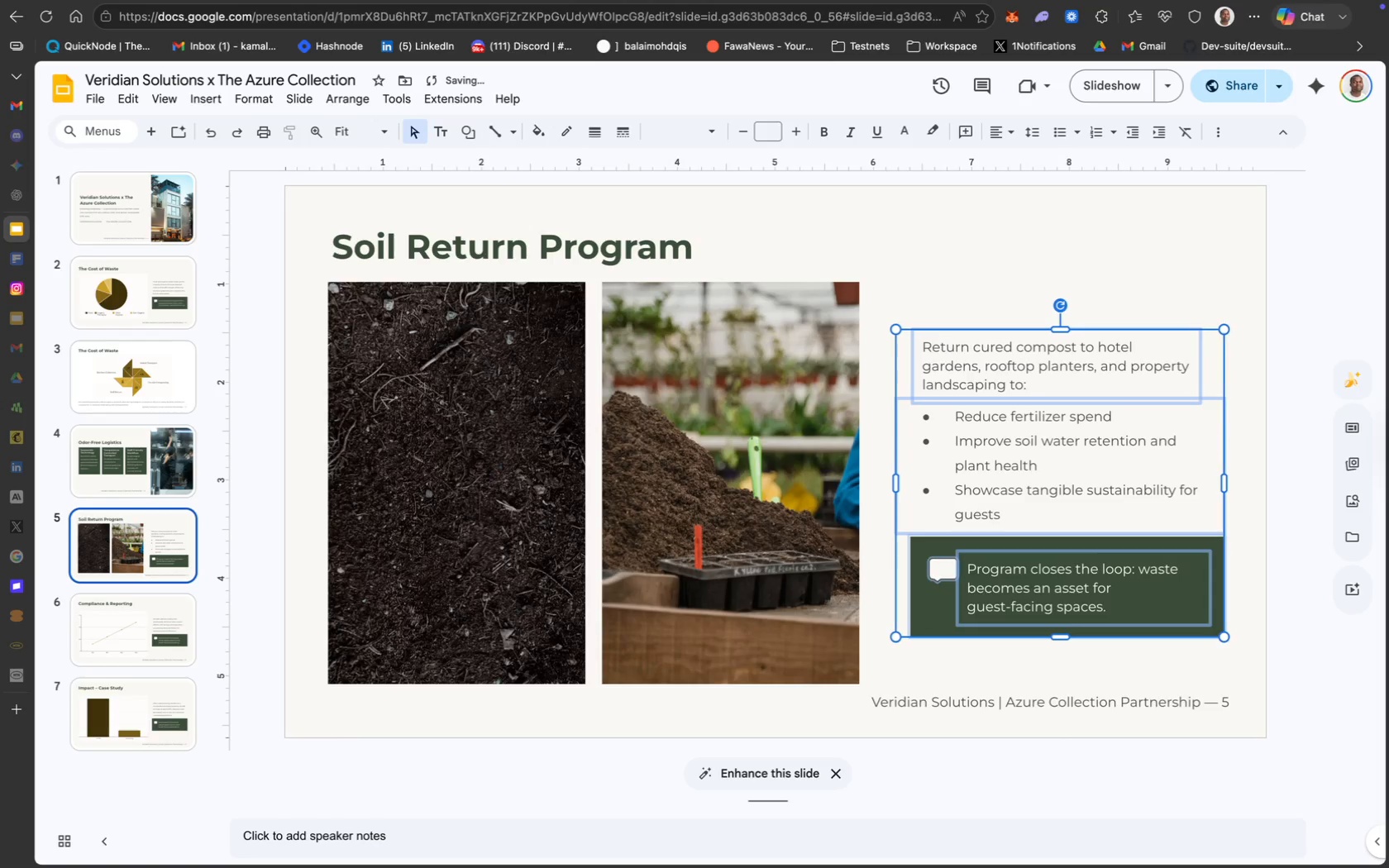 
key(ArrowLeft)
 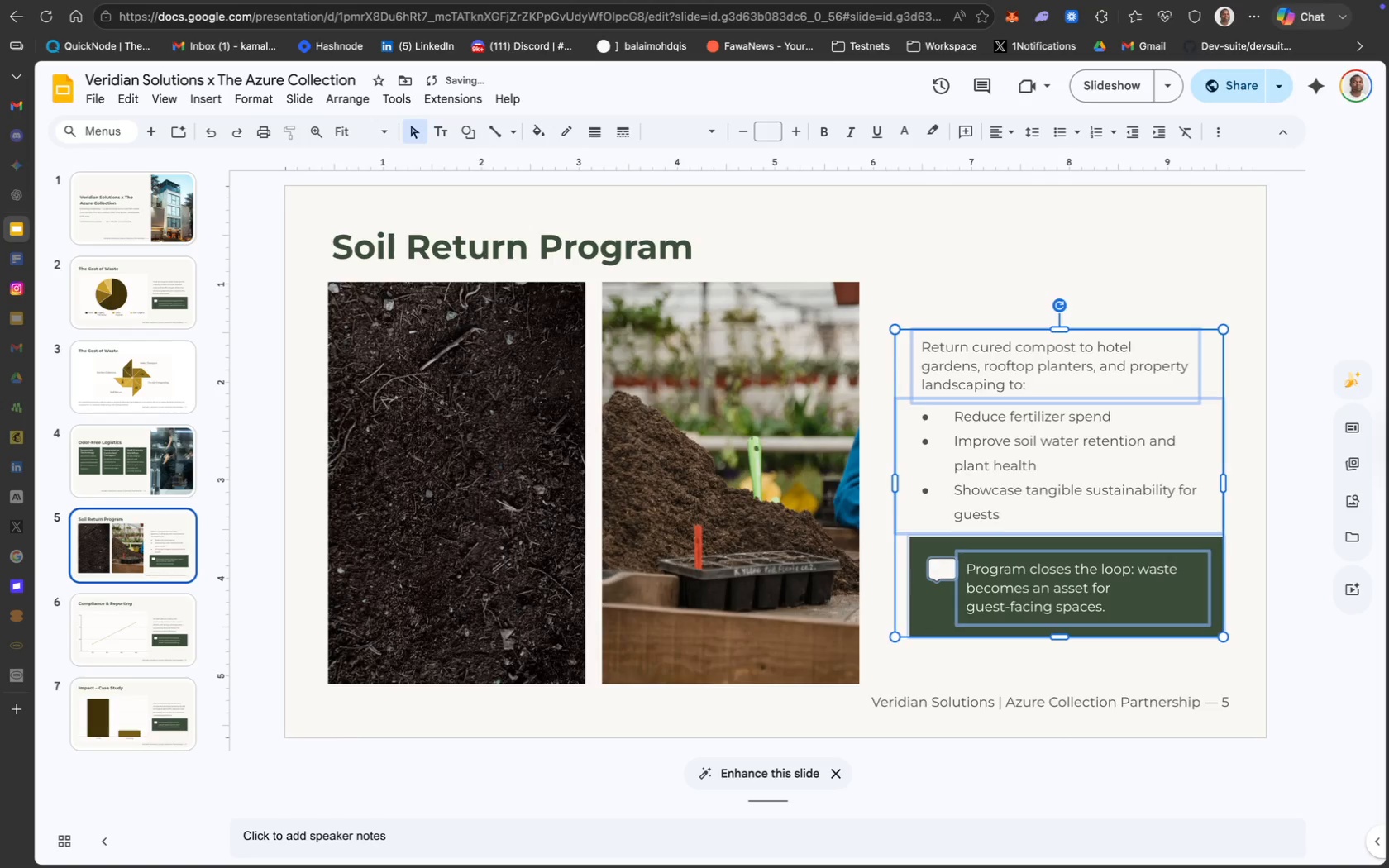 
key(ArrowLeft)
 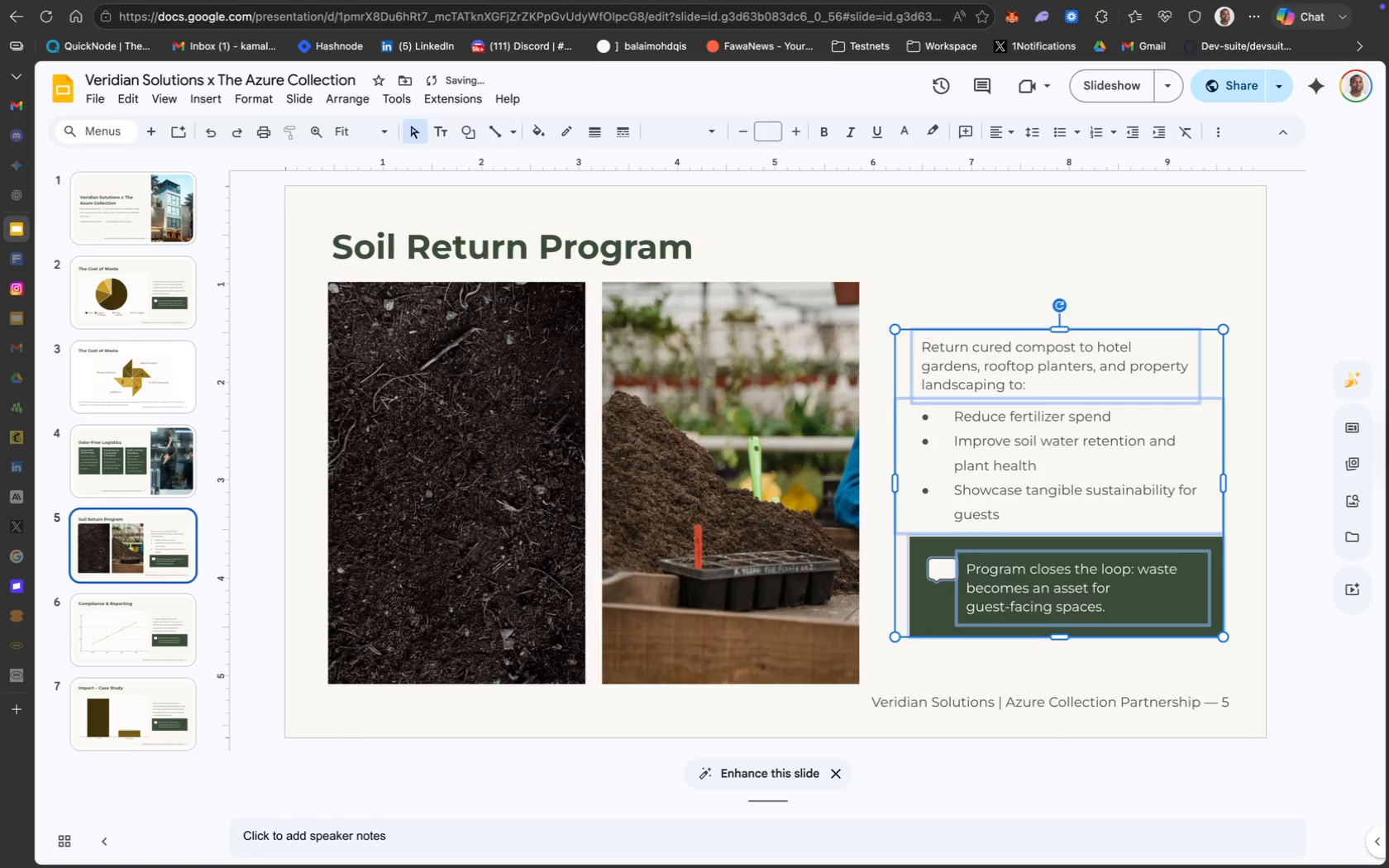 
key(ArrowLeft)
 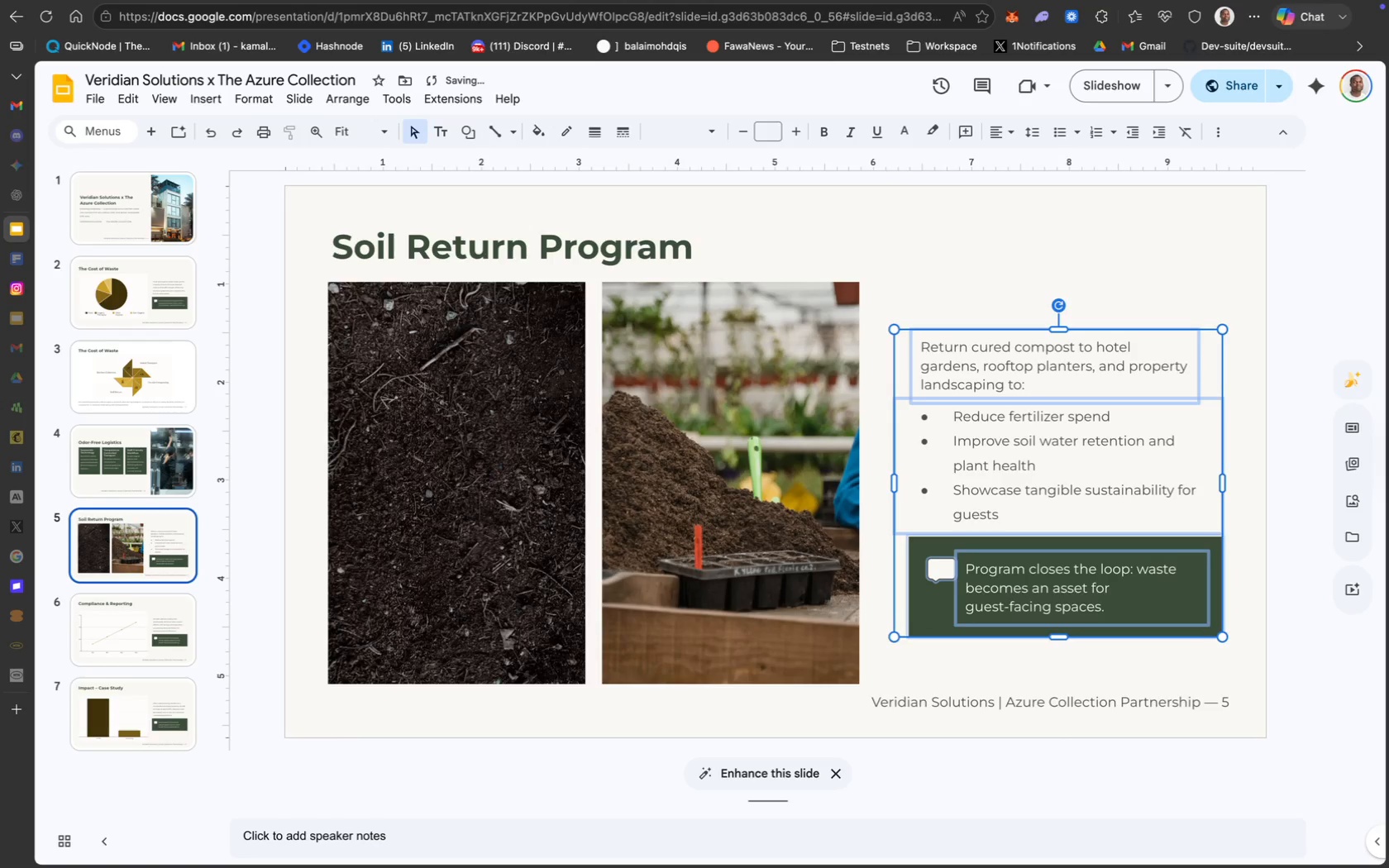 
key(ArrowLeft)
 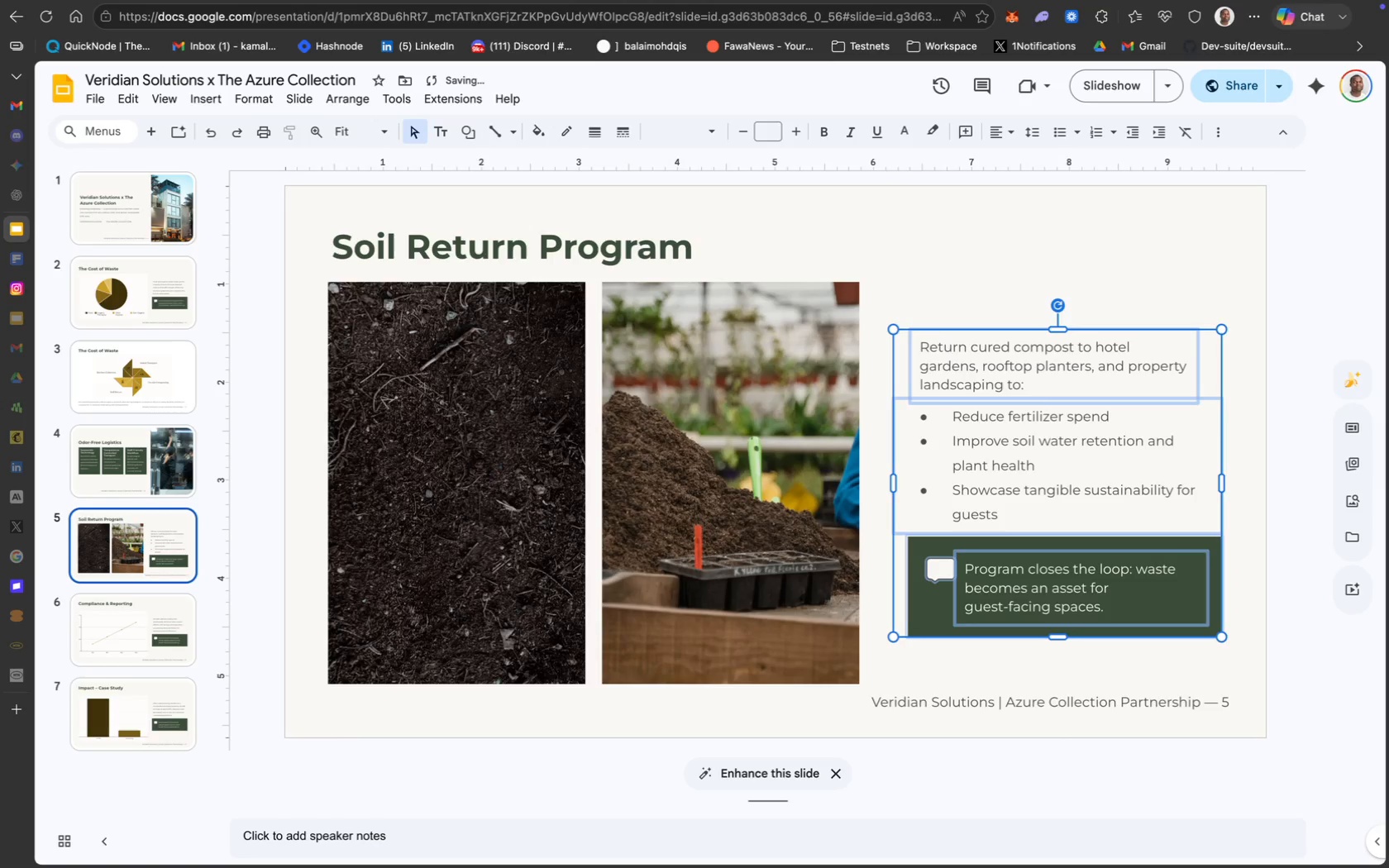 
key(ArrowLeft)
 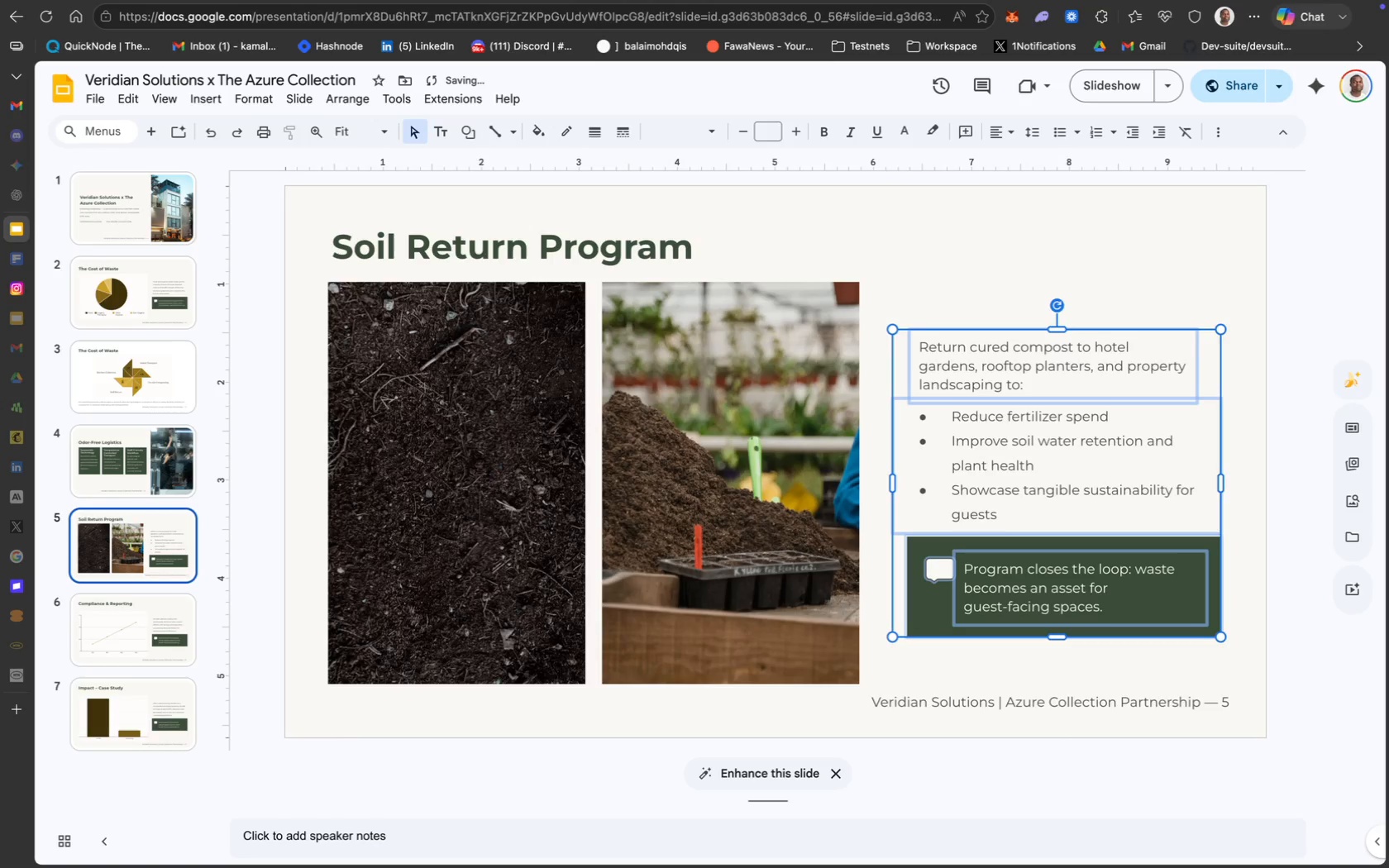 
key(ArrowLeft)
 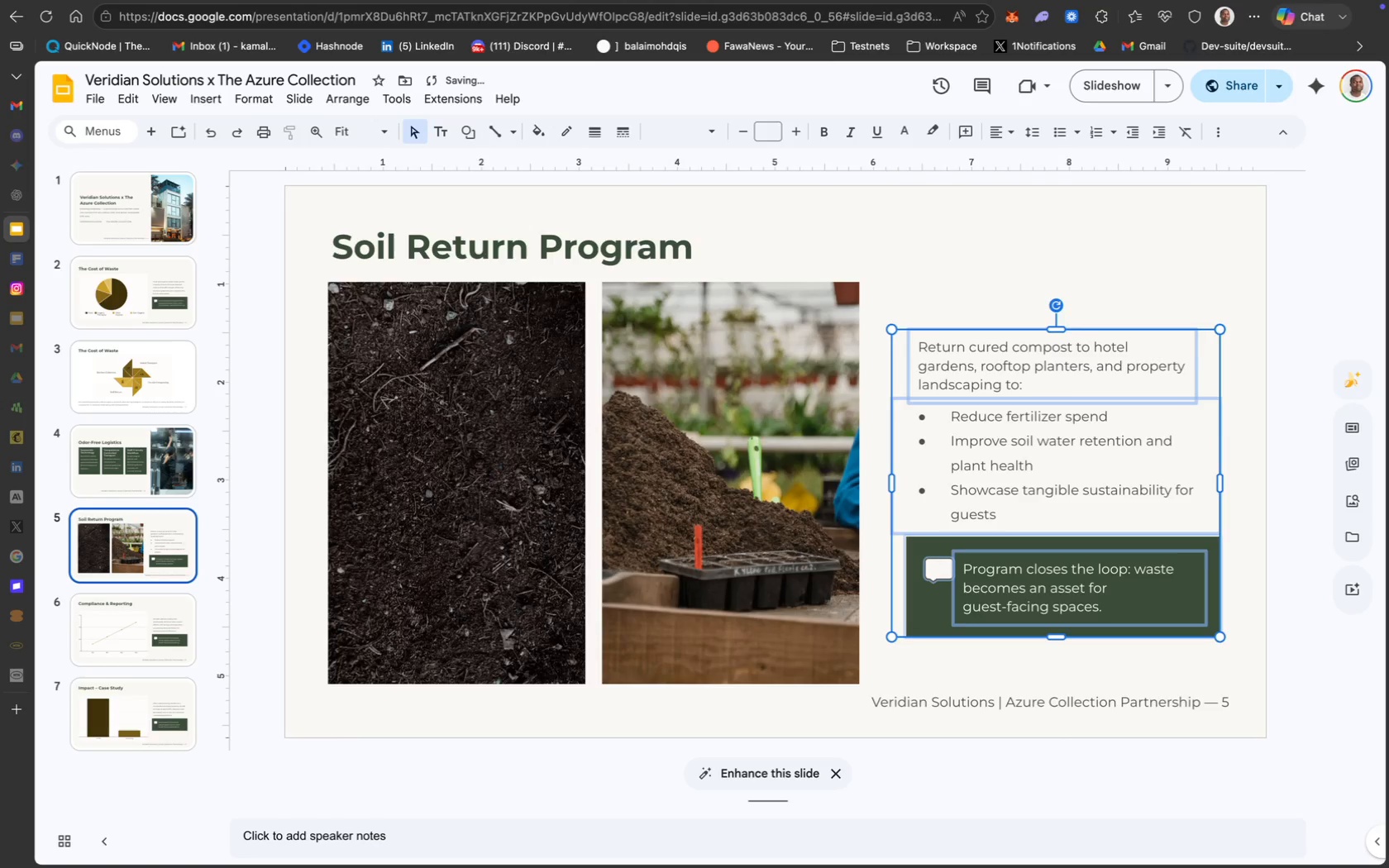 
key(ArrowLeft)
 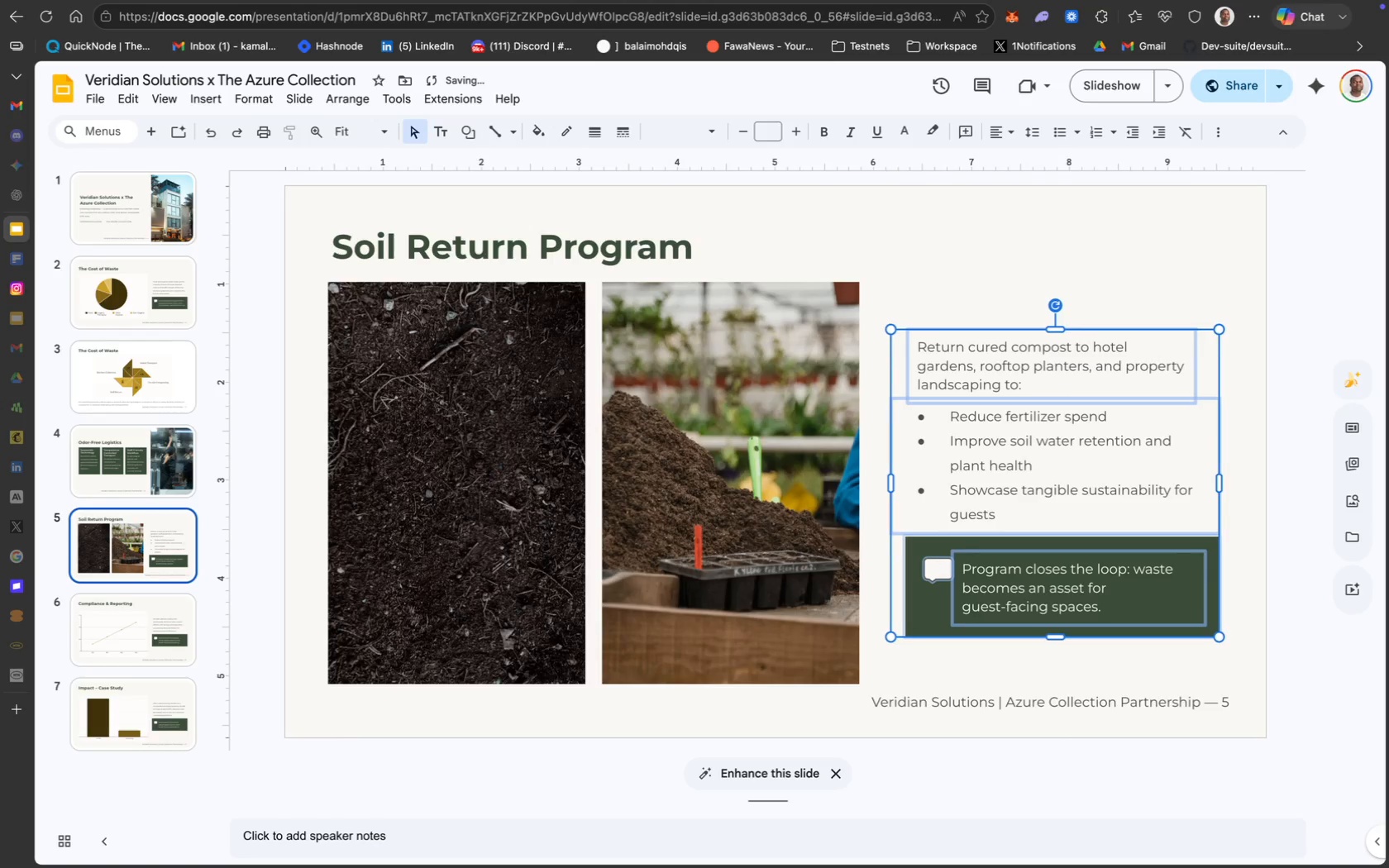 
key(ArrowLeft)
 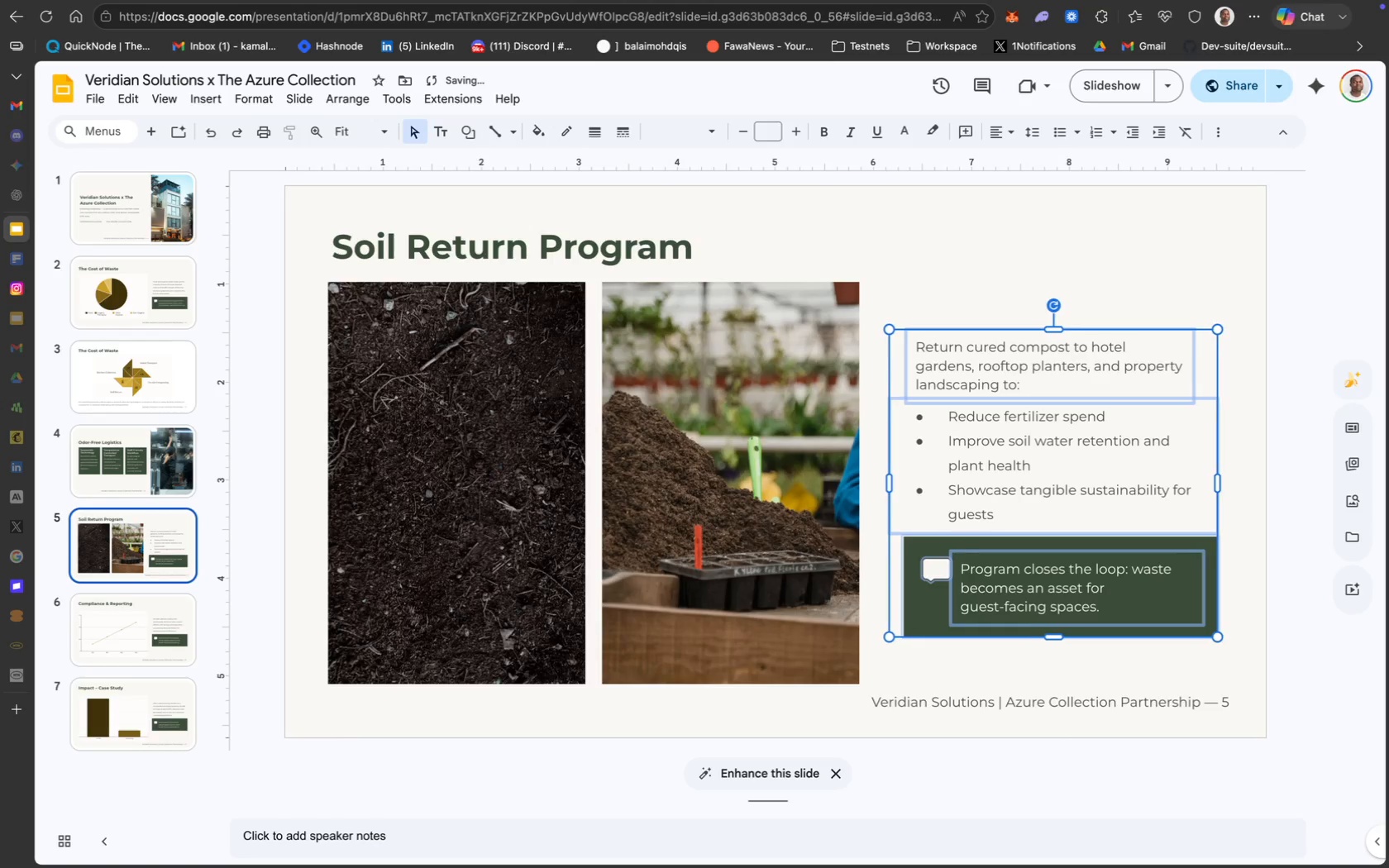 
key(ArrowLeft)
 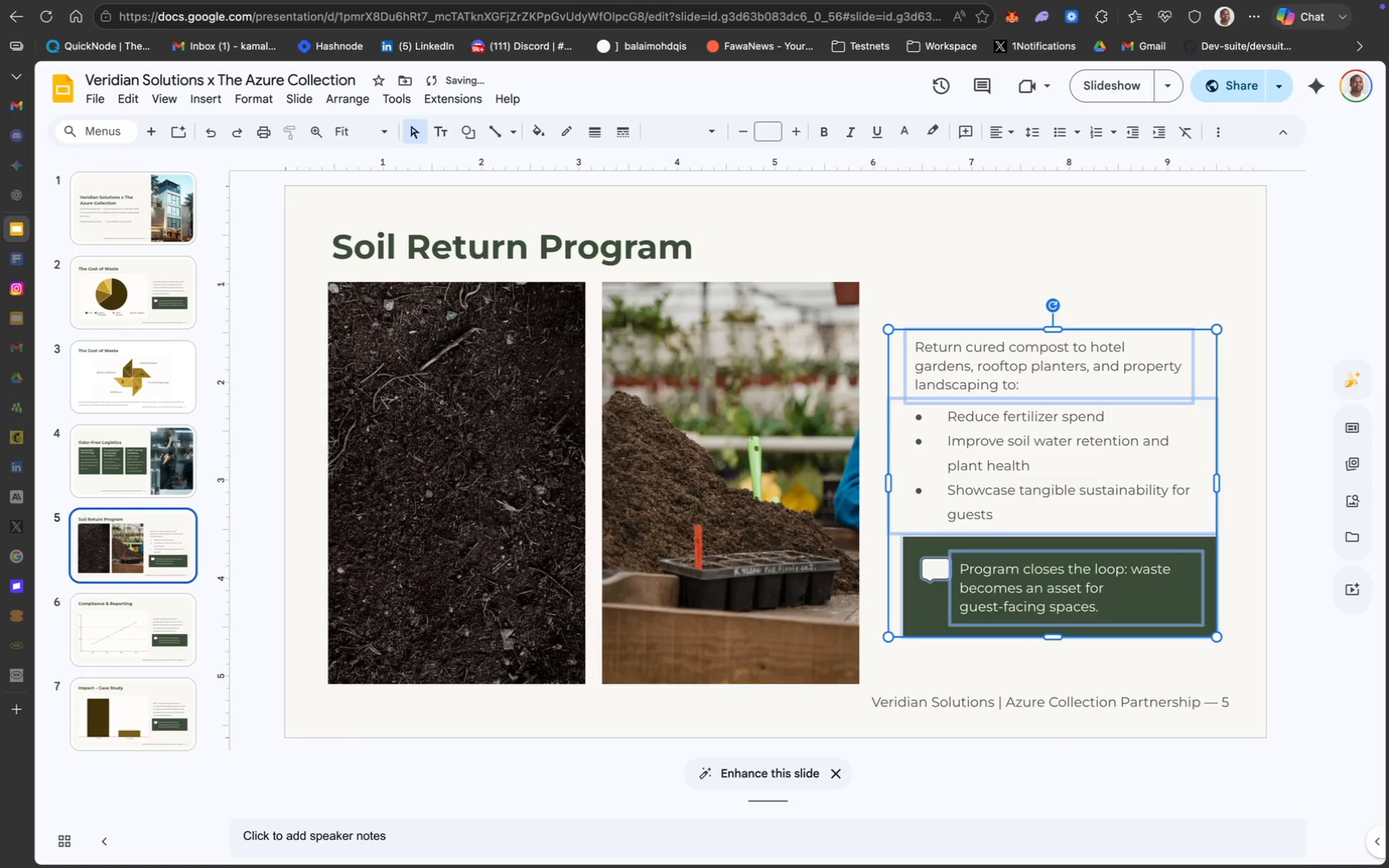 
key(ArrowLeft)
 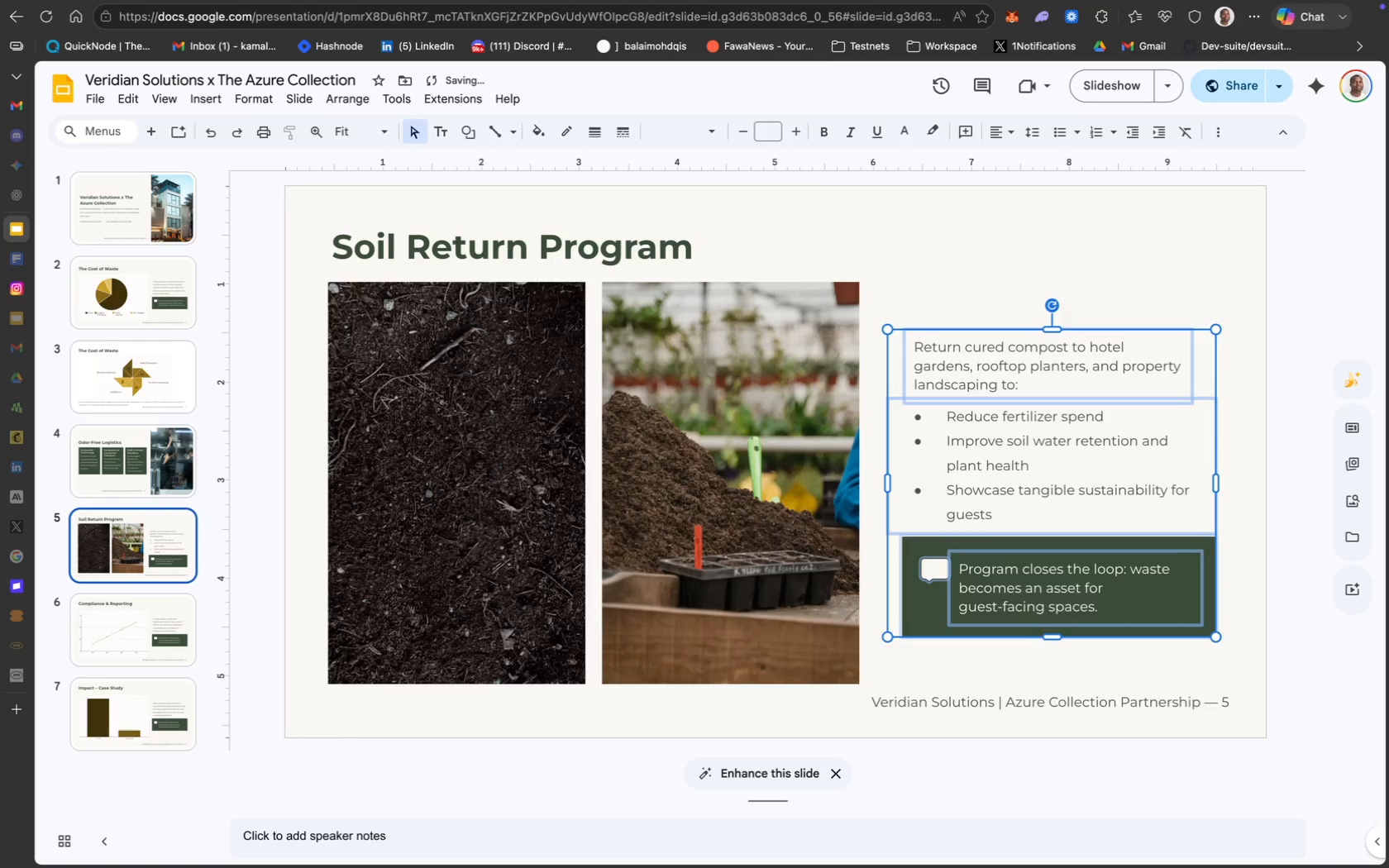 
key(ArrowLeft)
 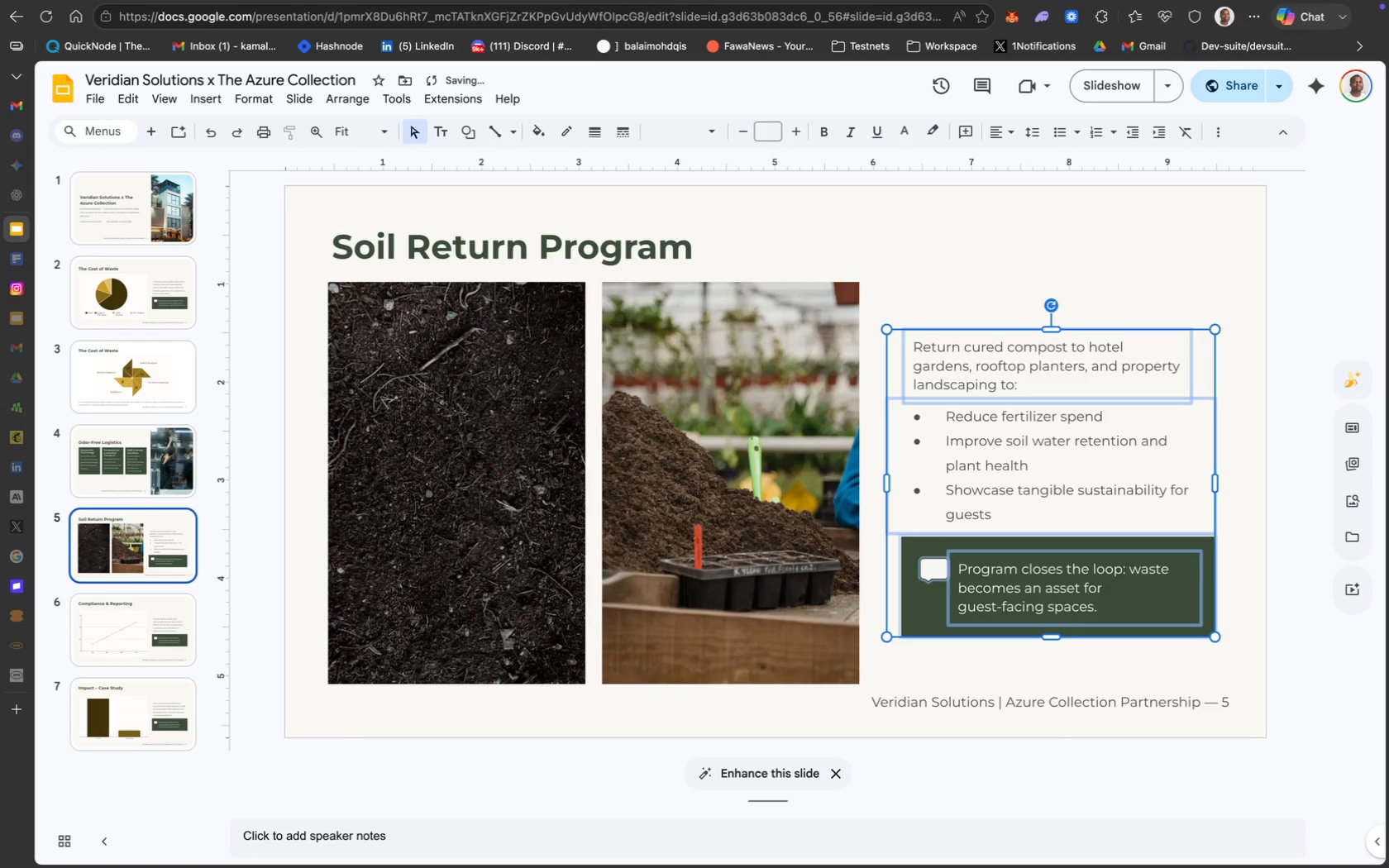 
key(ArrowLeft)
 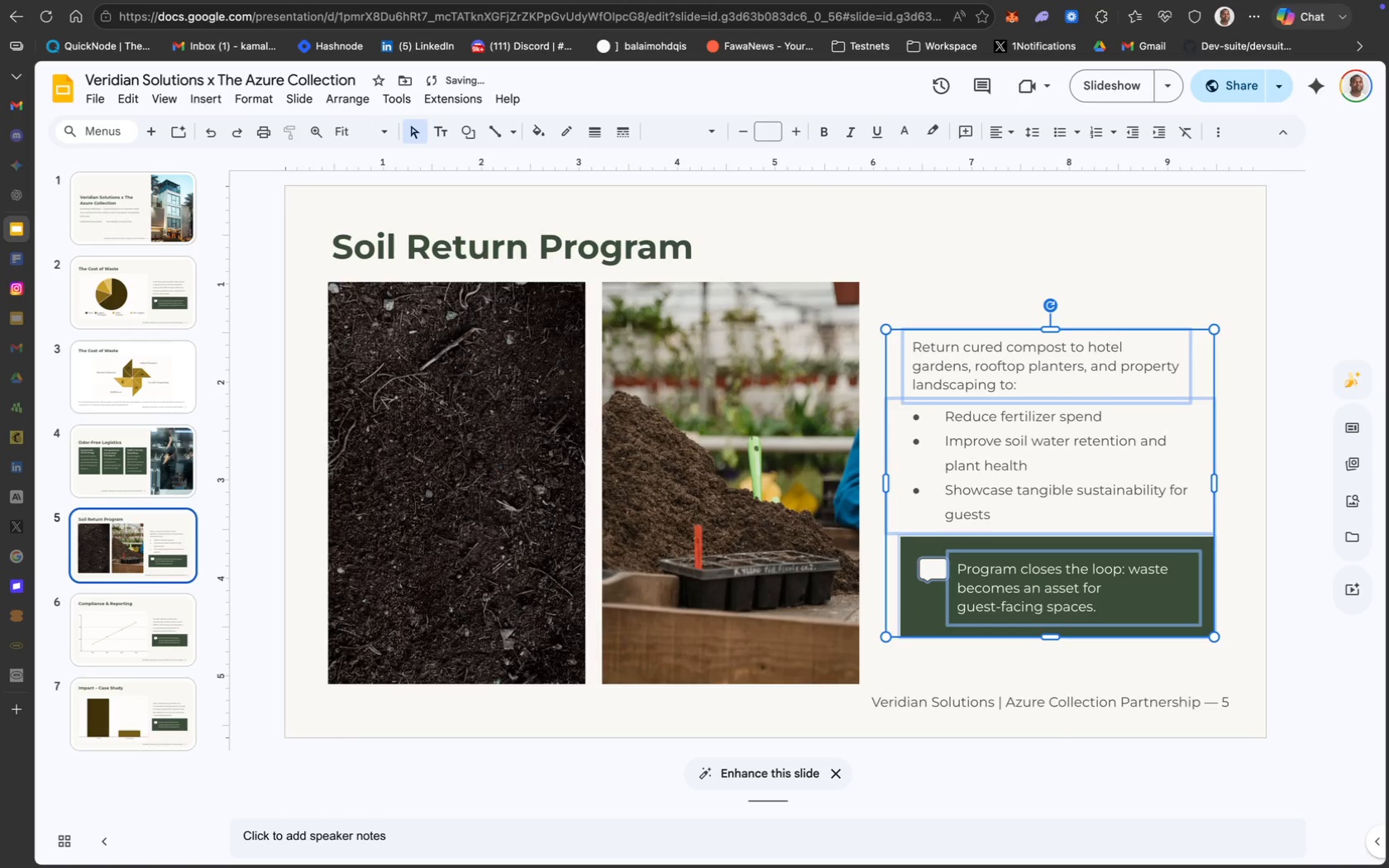 
key(ArrowLeft)
 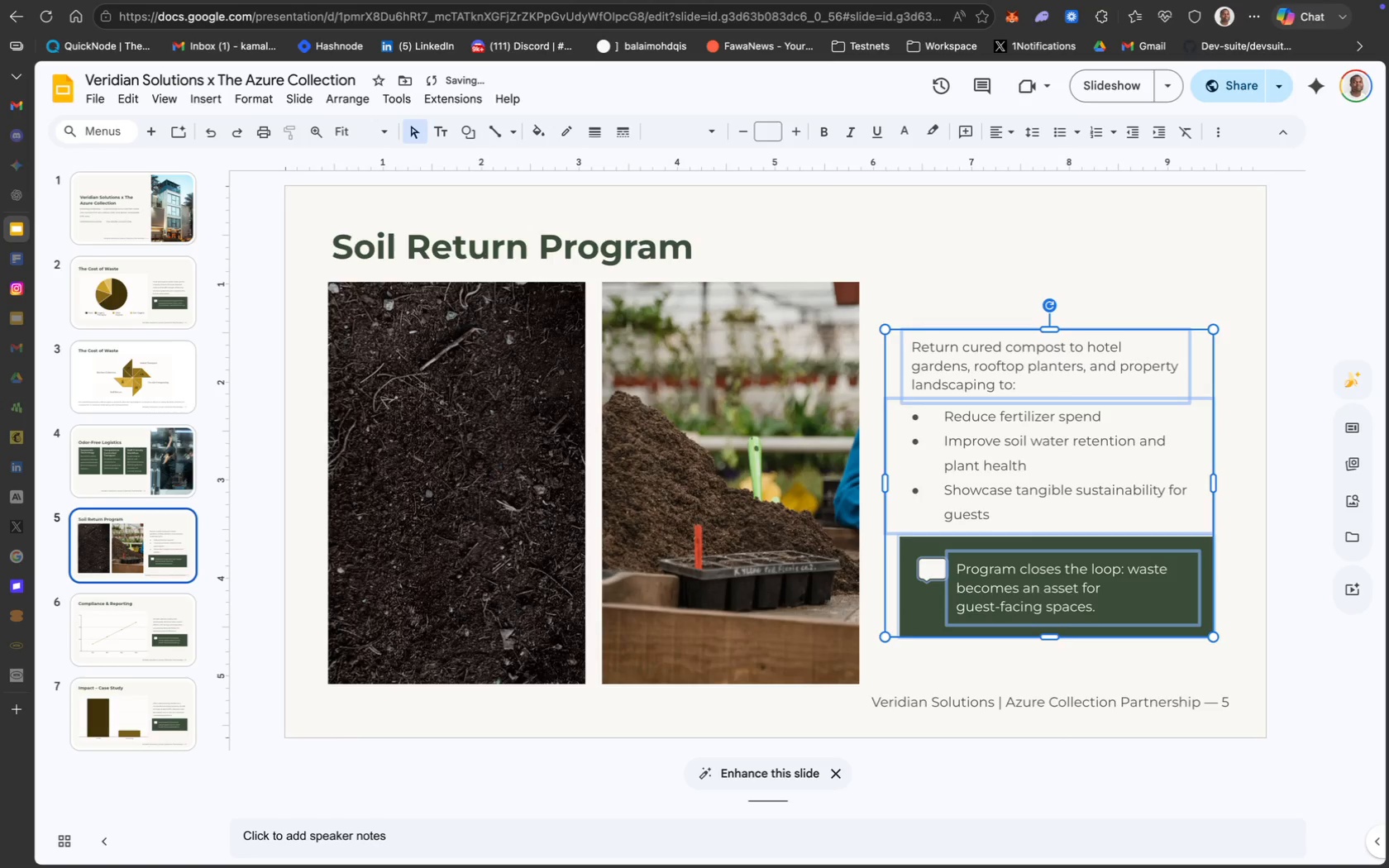 
key(ArrowLeft)
 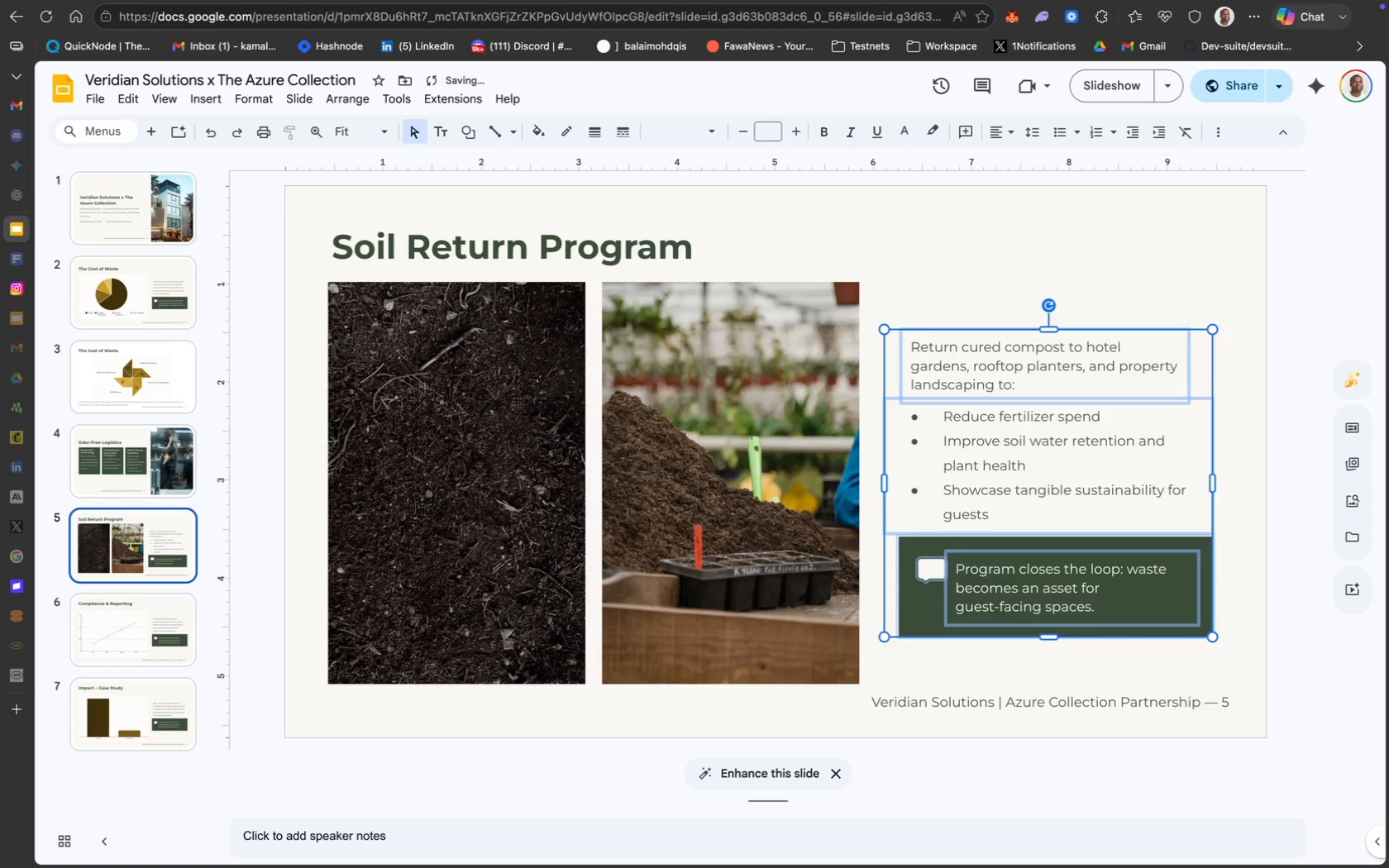 
key(ArrowLeft)
 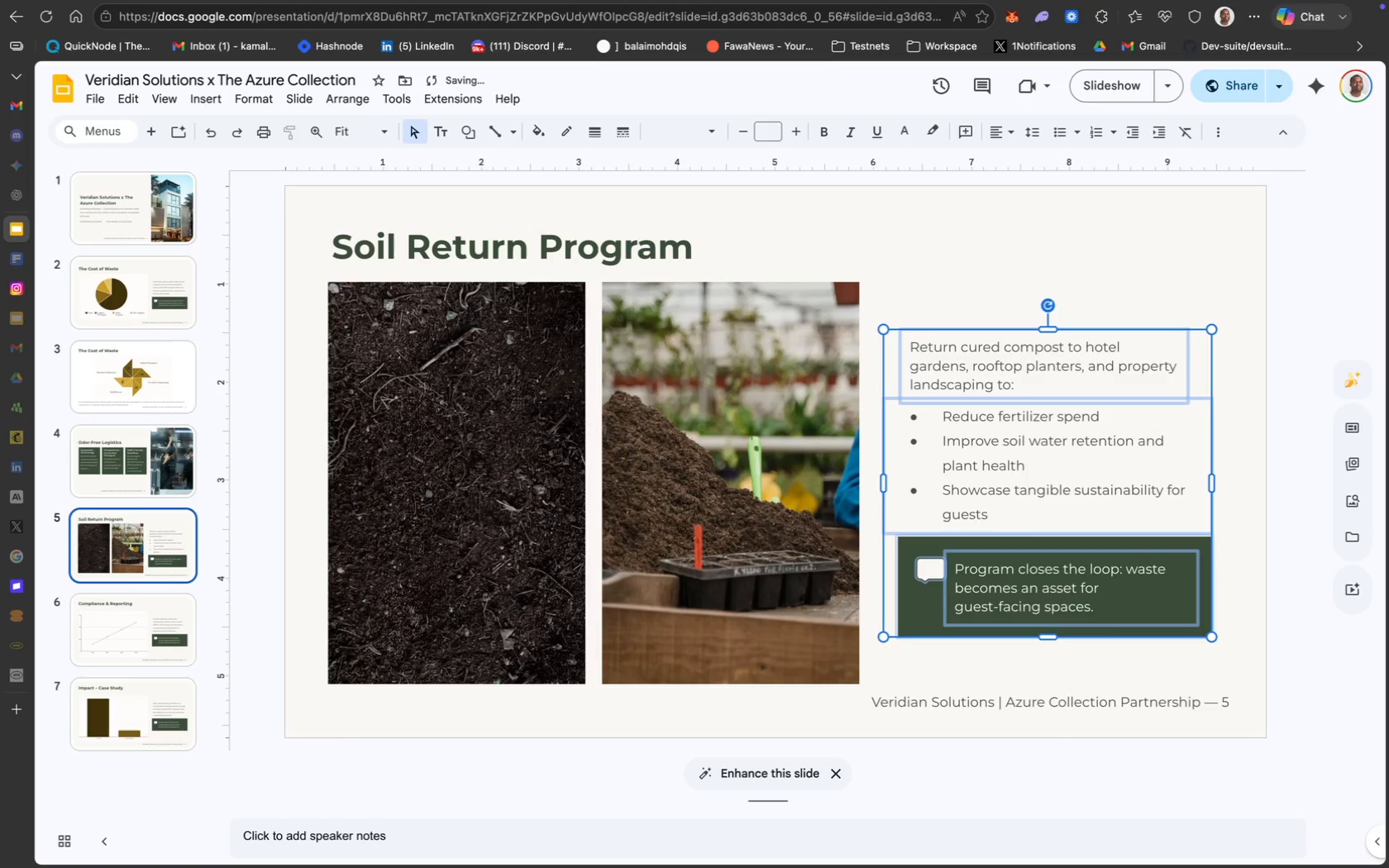 
key(ArrowLeft)
 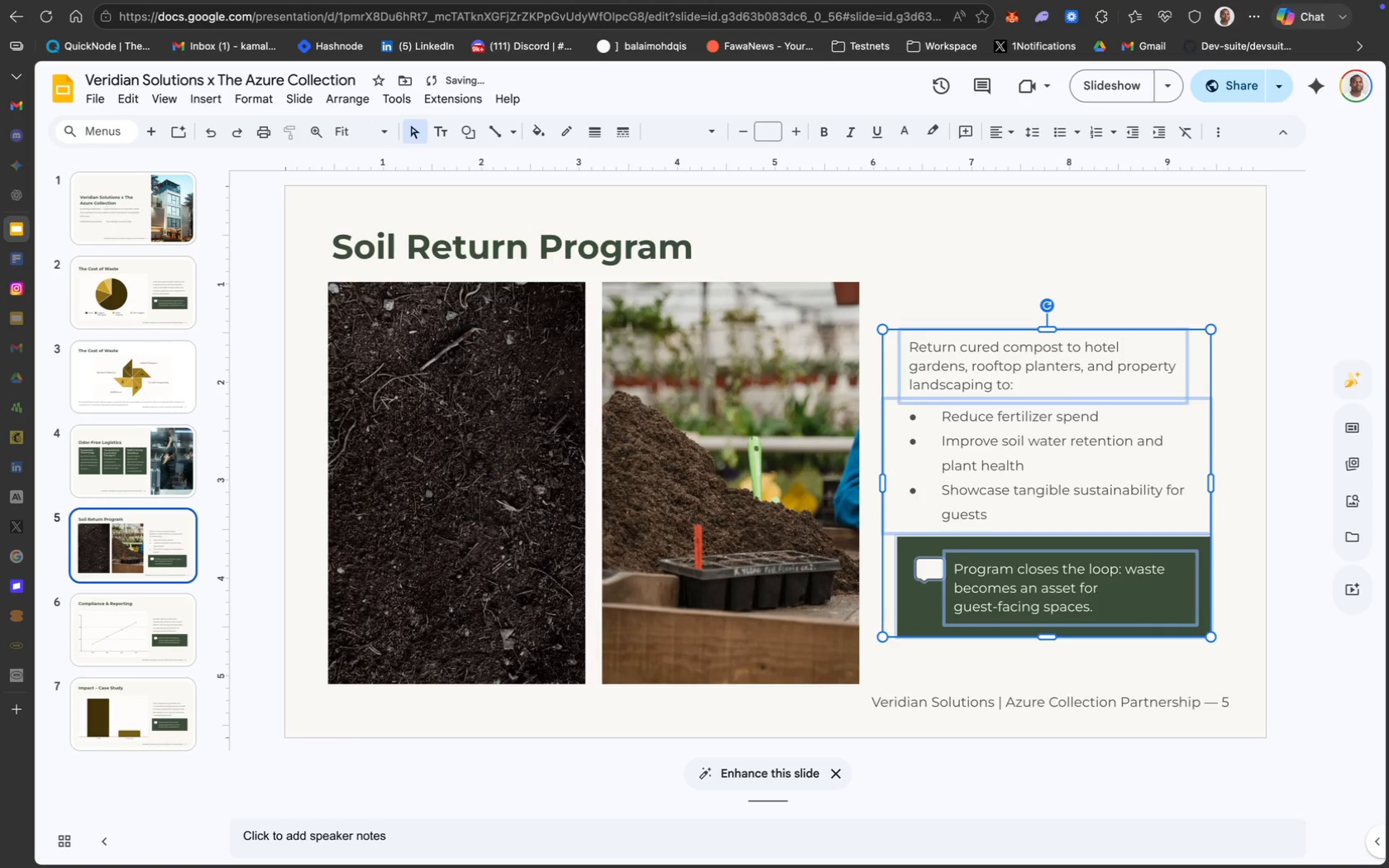 
key(ArrowLeft)
 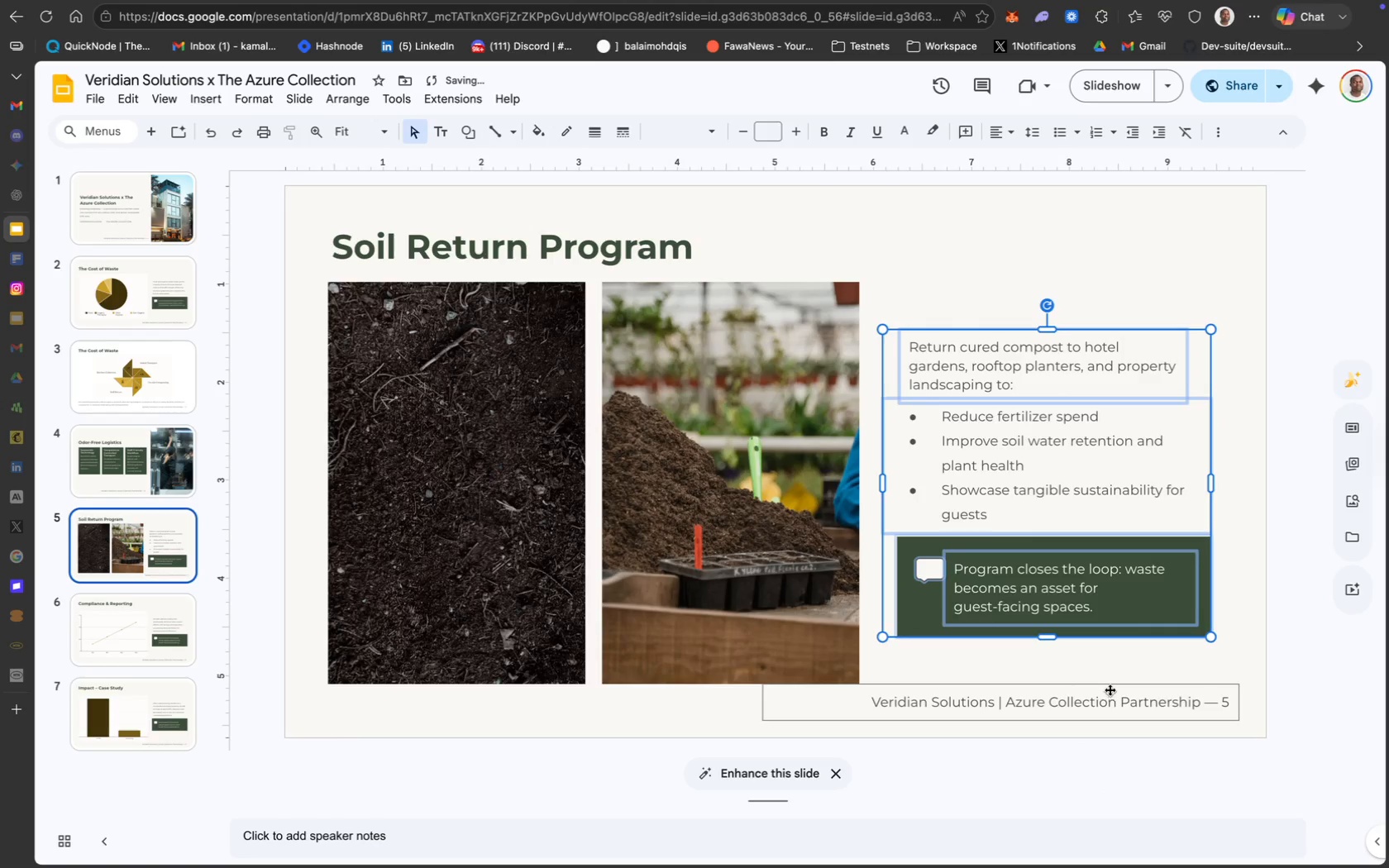 
left_click([1129, 671])
 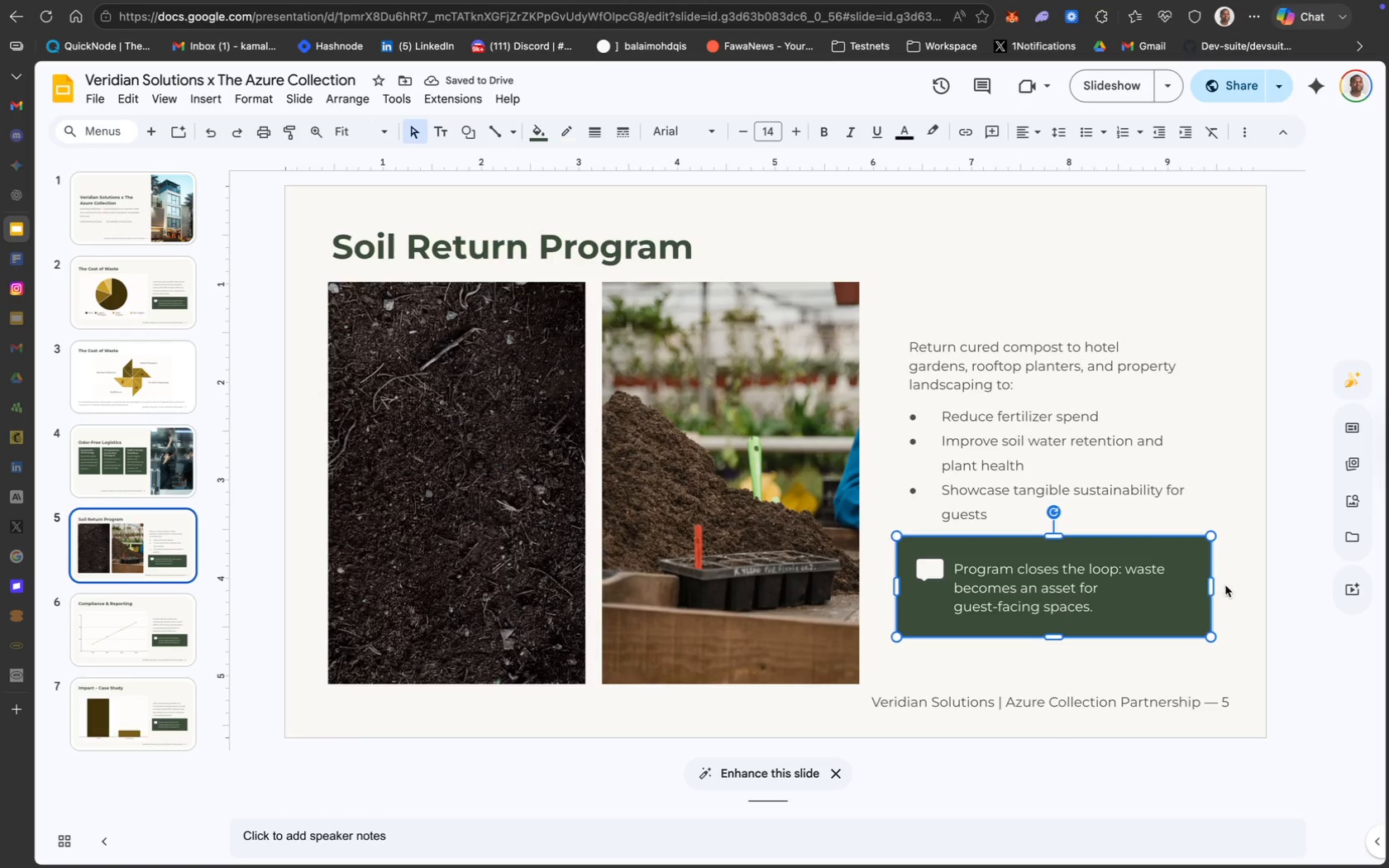 
left_click_drag(start_coordinate=[1211, 585], to_coordinate=[1229, 583])
 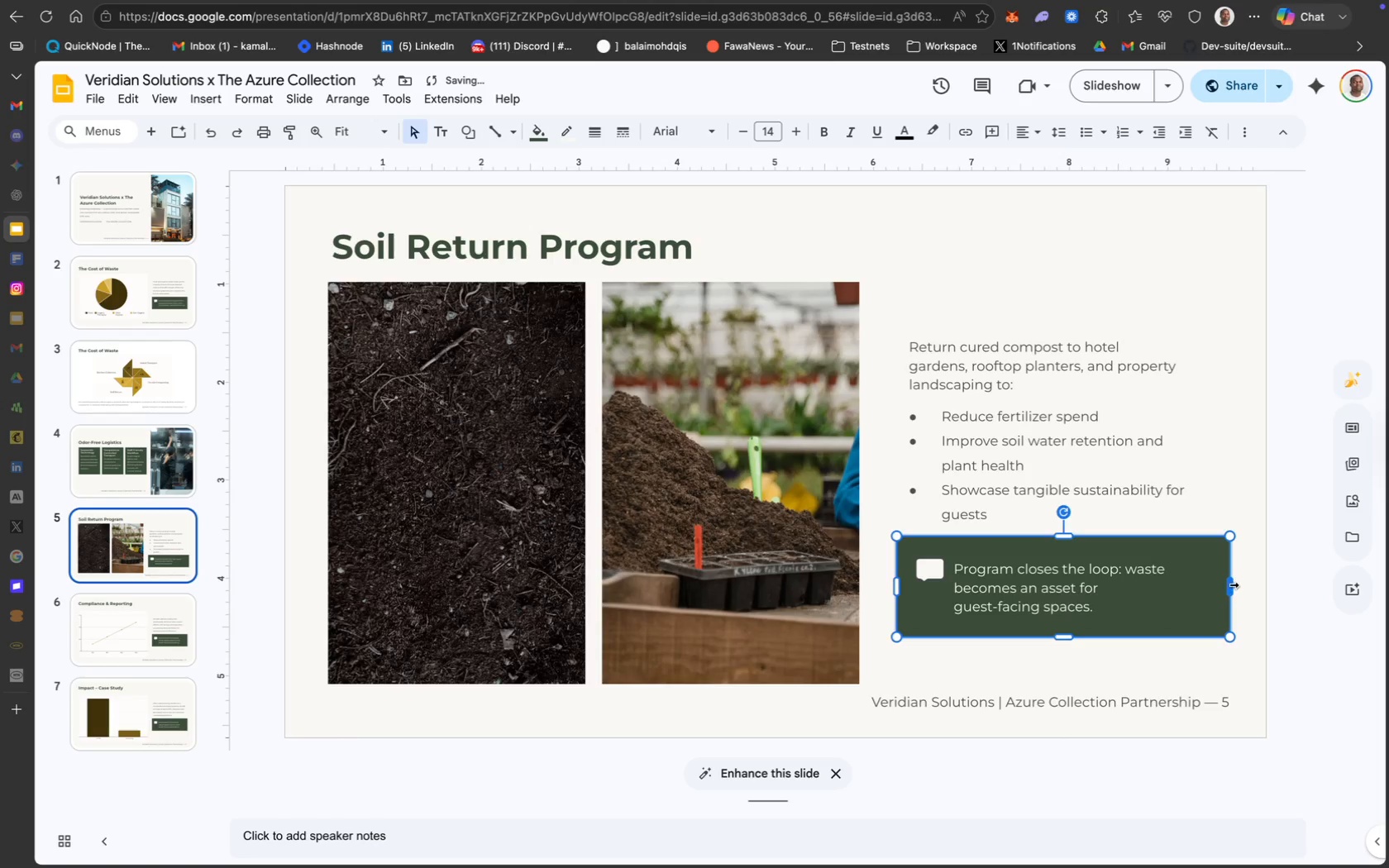 
left_click_drag(start_coordinate=[1229, 585], to_coordinate=[1240, 587])
 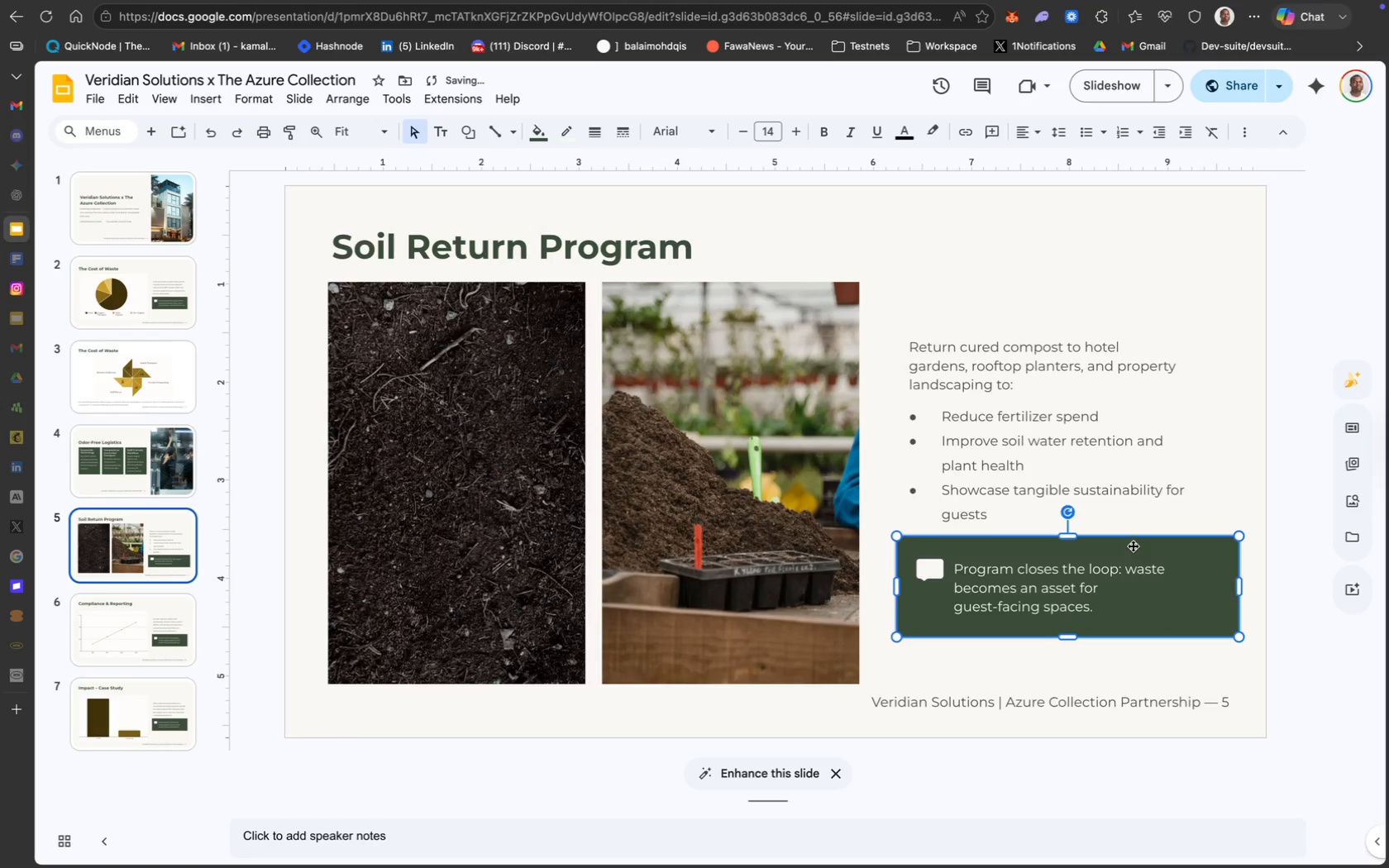 
left_click([1172, 463])
 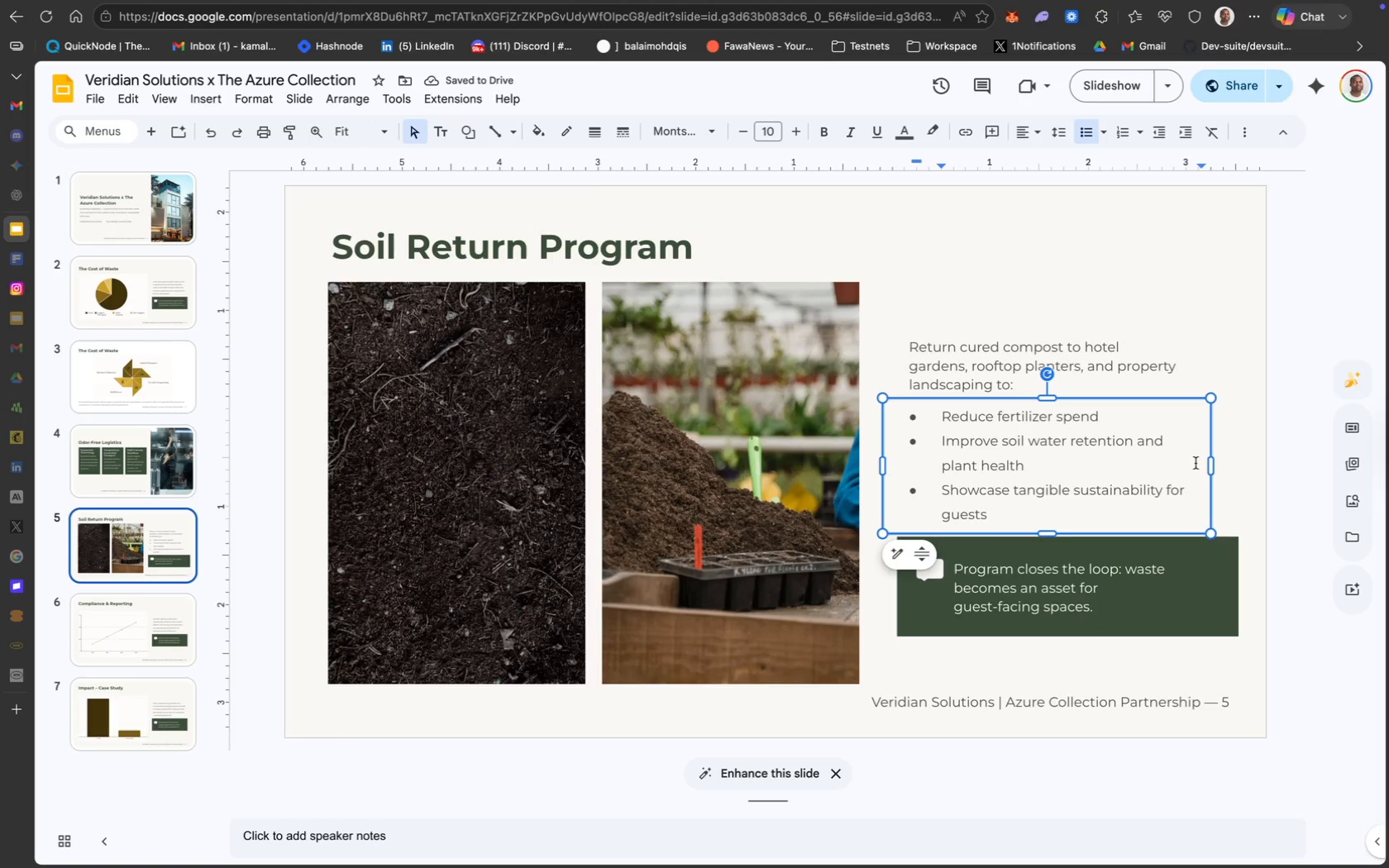 
left_click_drag(start_coordinate=[1212, 465], to_coordinate=[1237, 466])
 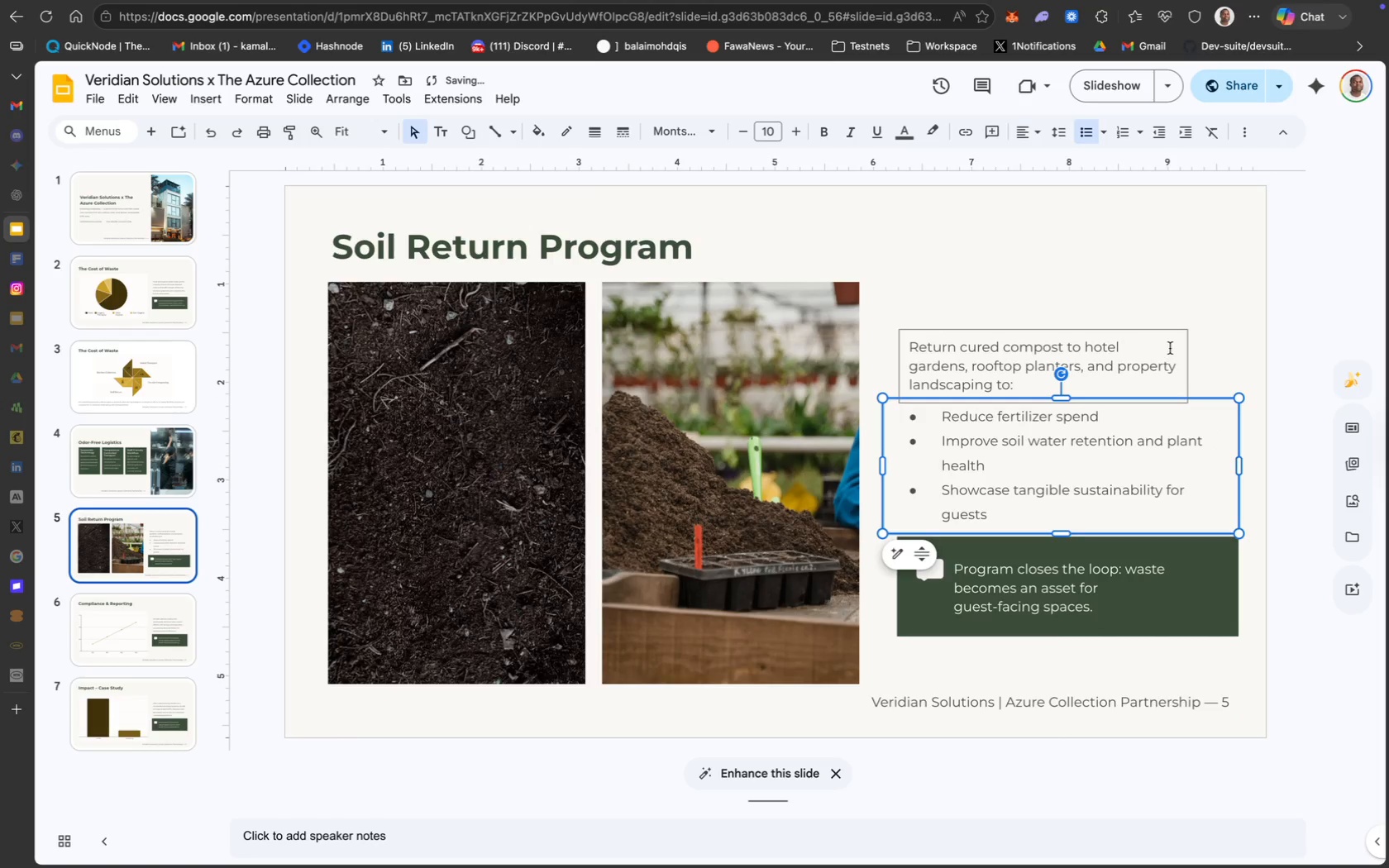 
left_click([1174, 330])
 